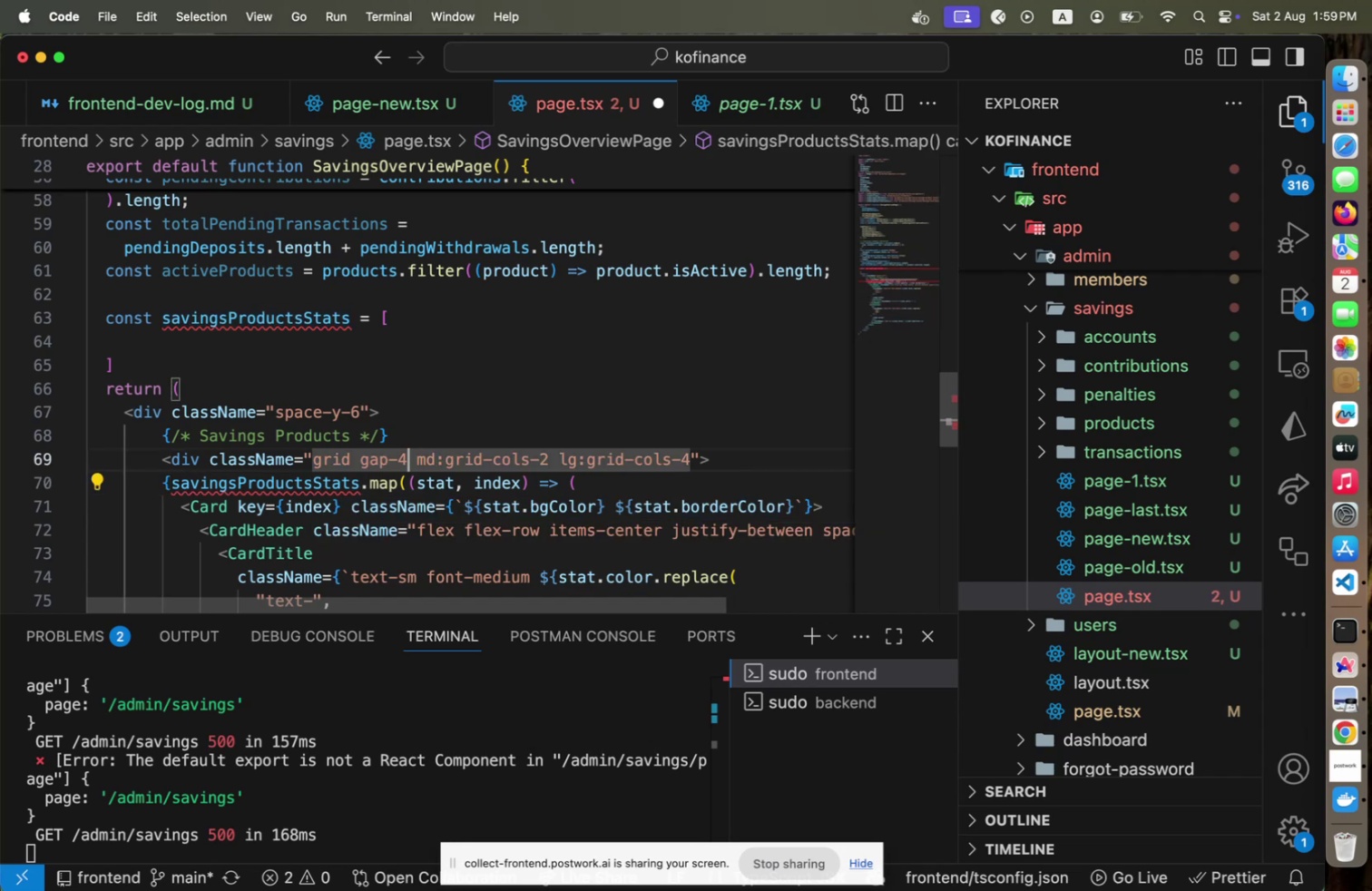 
key(ArrowUp)
 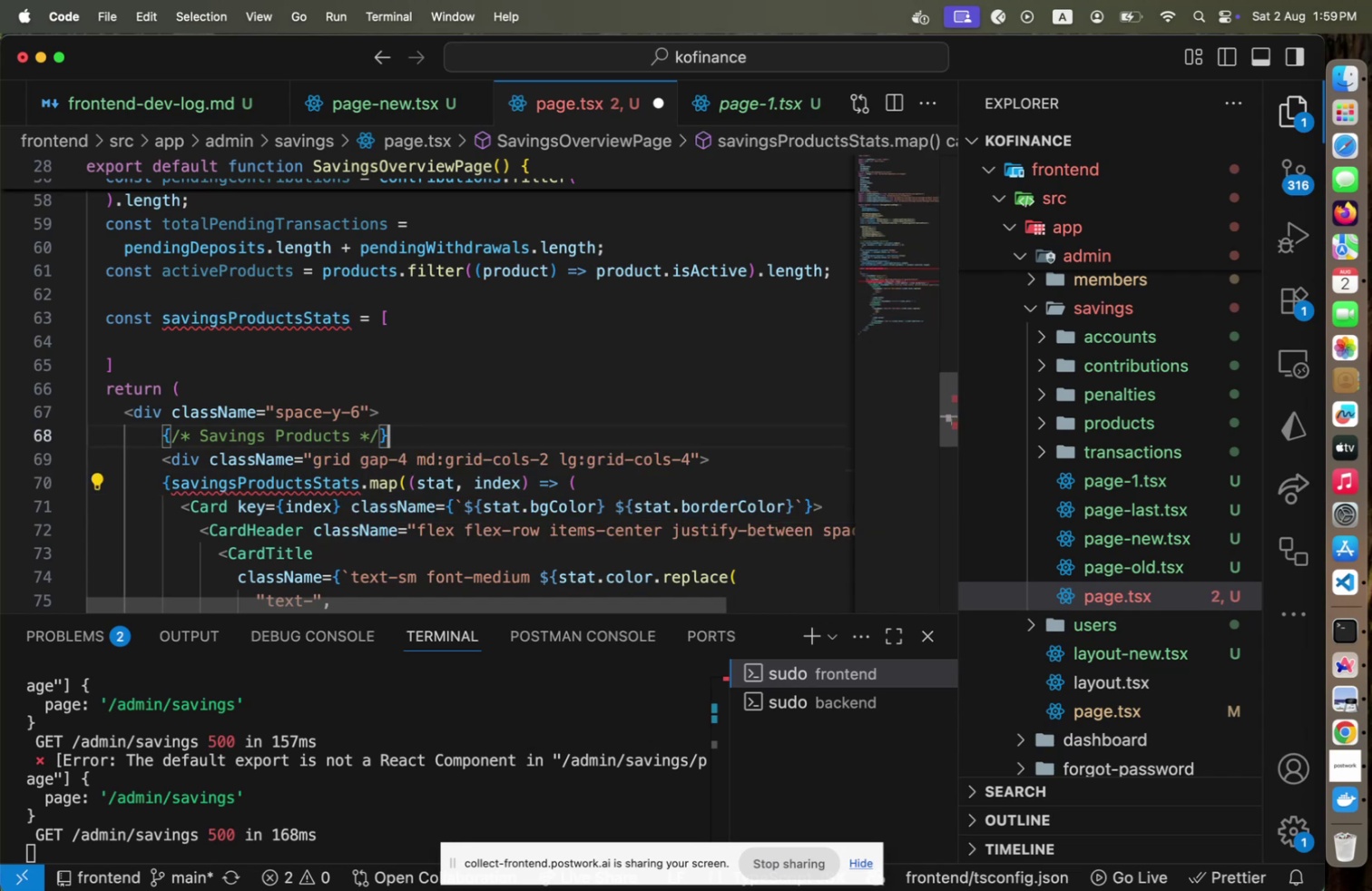 
key(ArrowUp)
 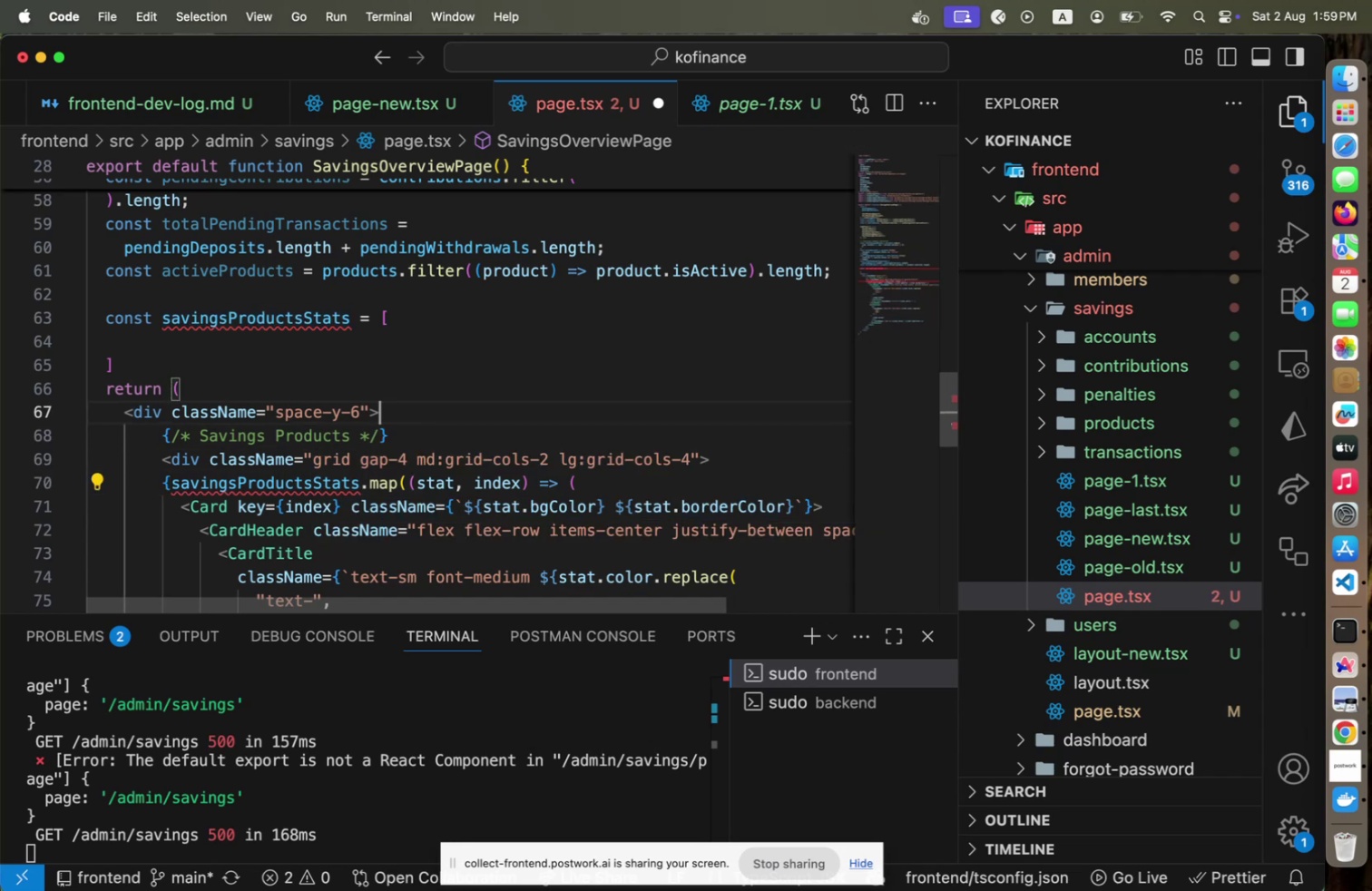 
key(ArrowUp)
 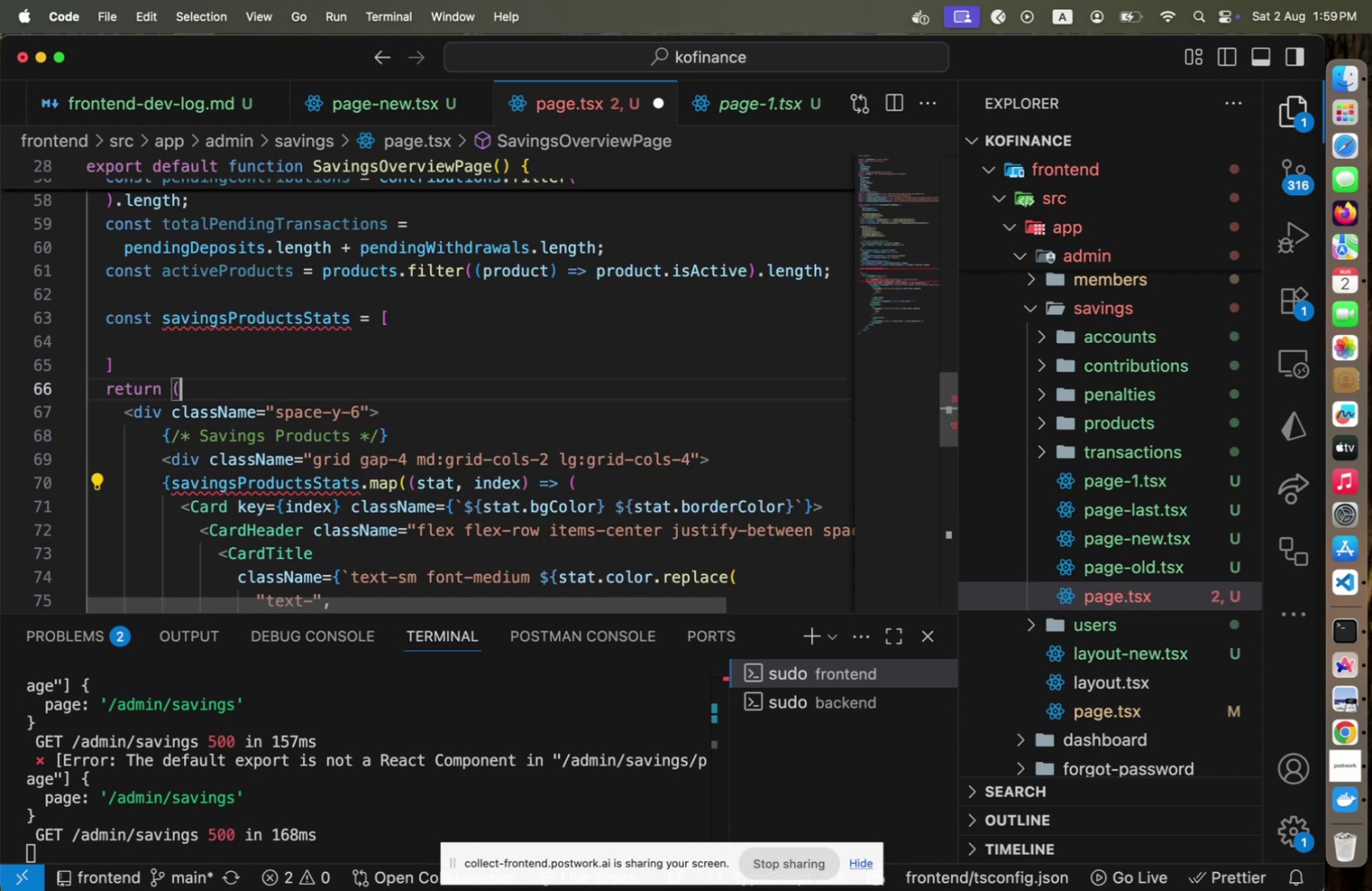 
hold_key(key=ArrowUp, duration=0.33)
 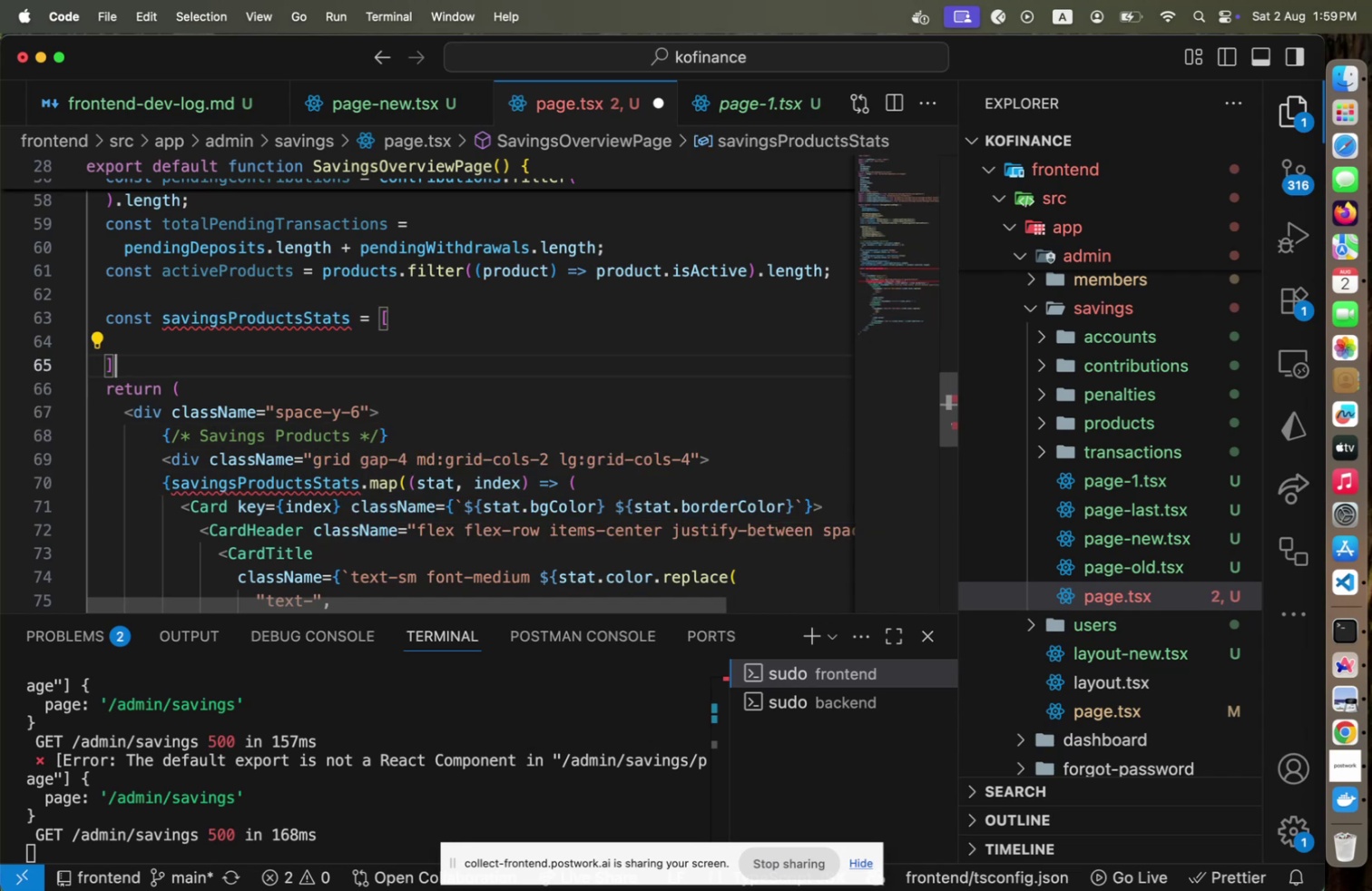 
key(ArrowDown)
 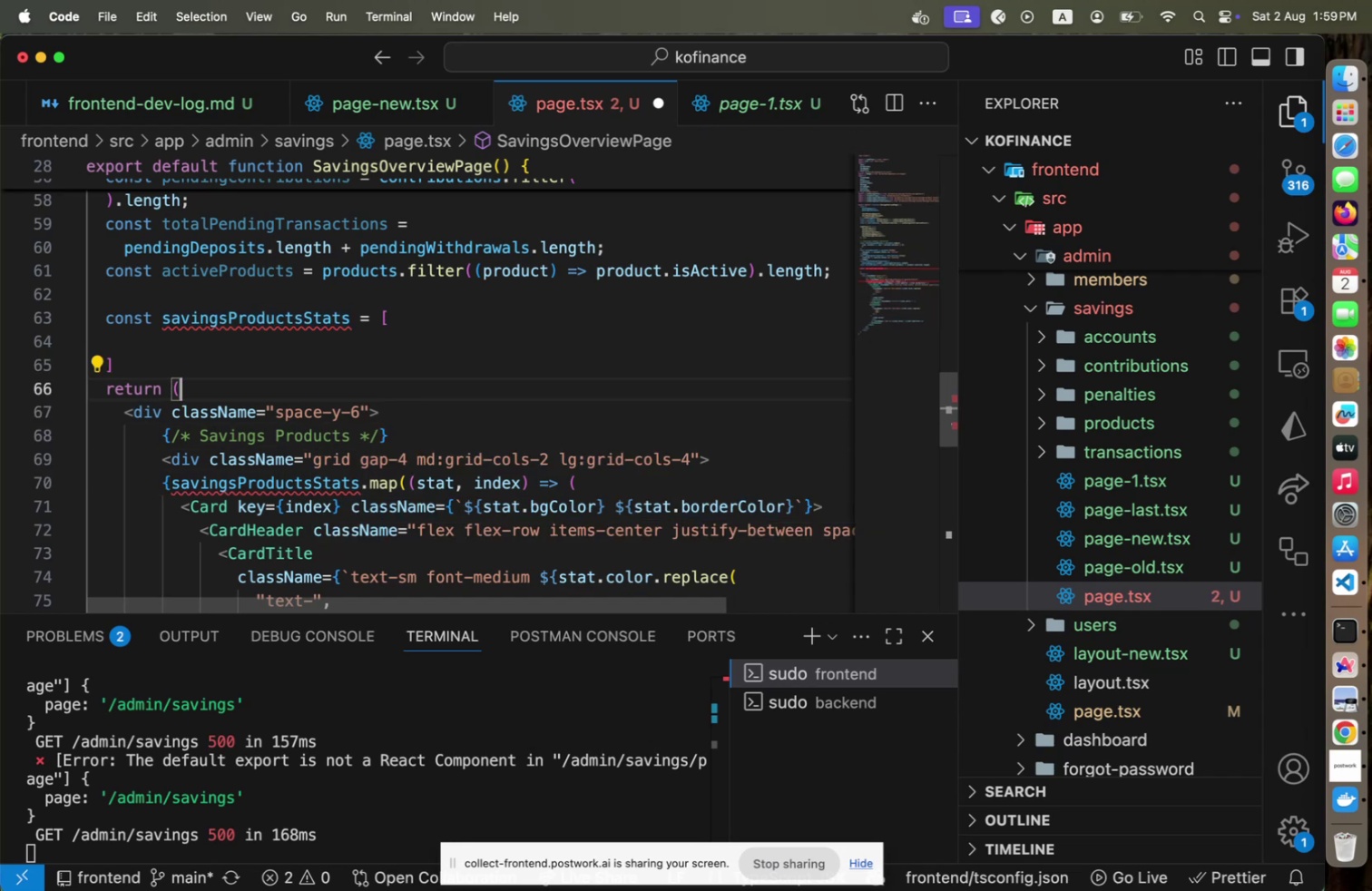 
key(ArrowUp)
 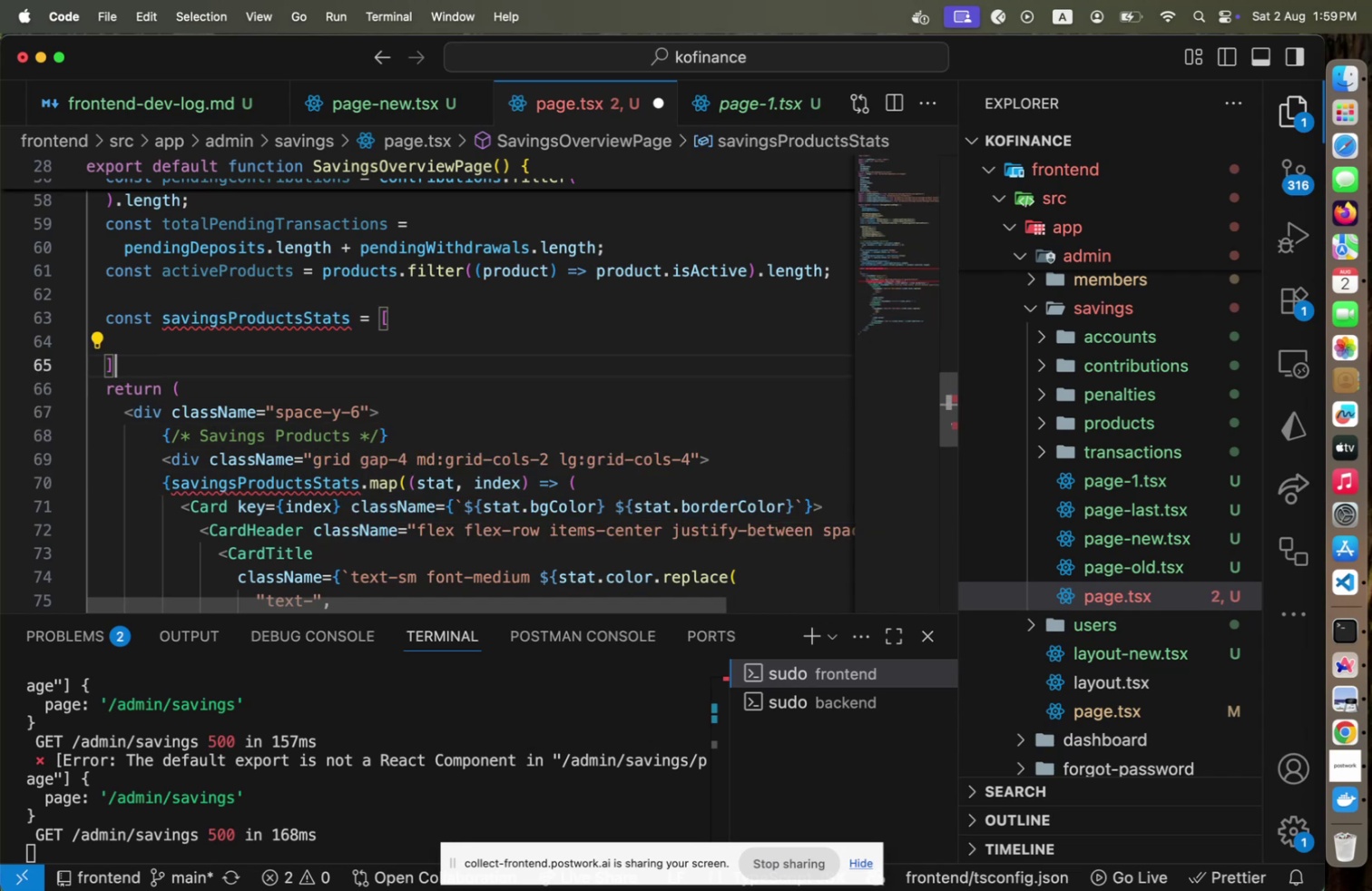 
key(ArrowUp)
 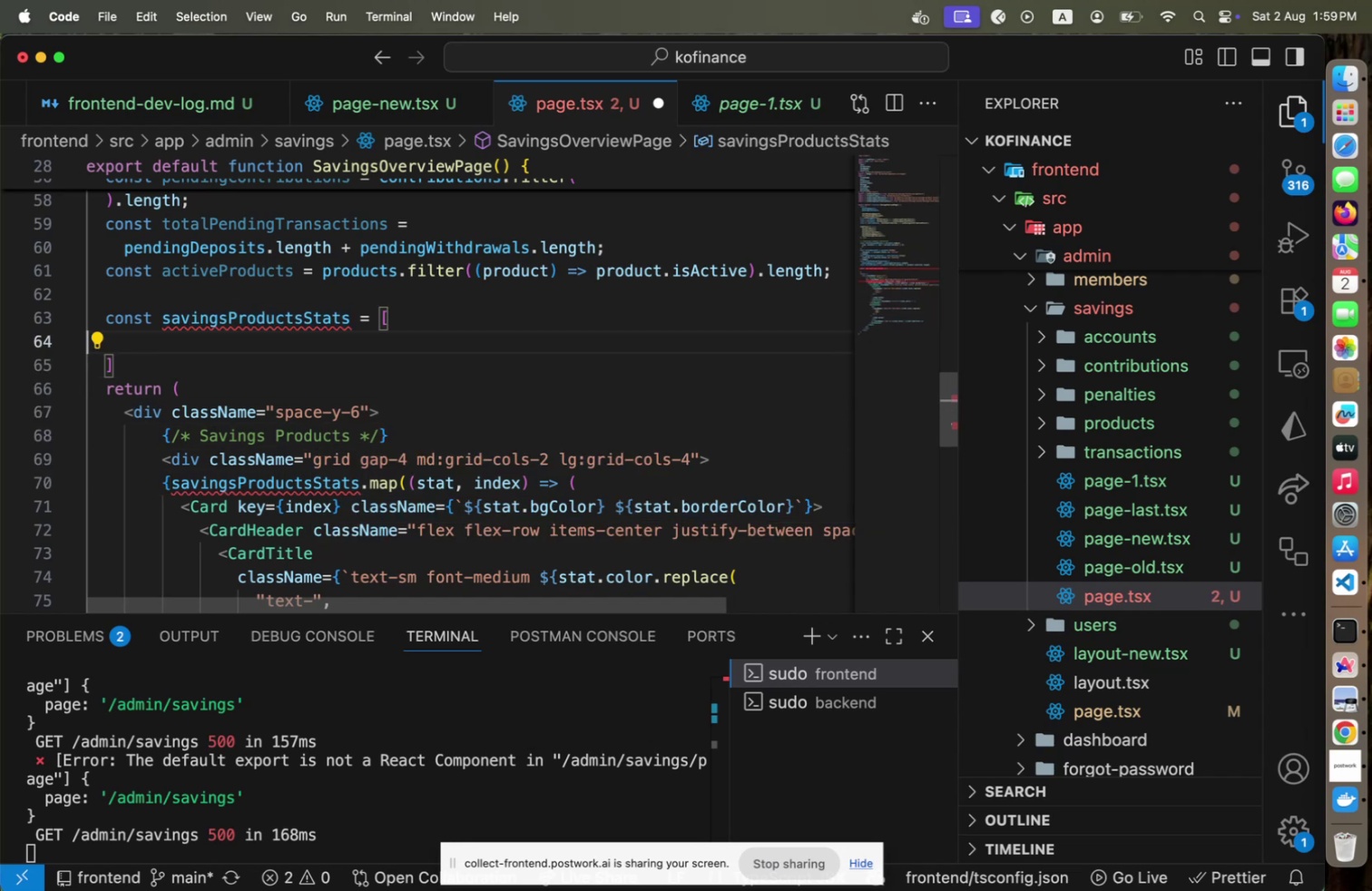 
key(ArrowUp)
 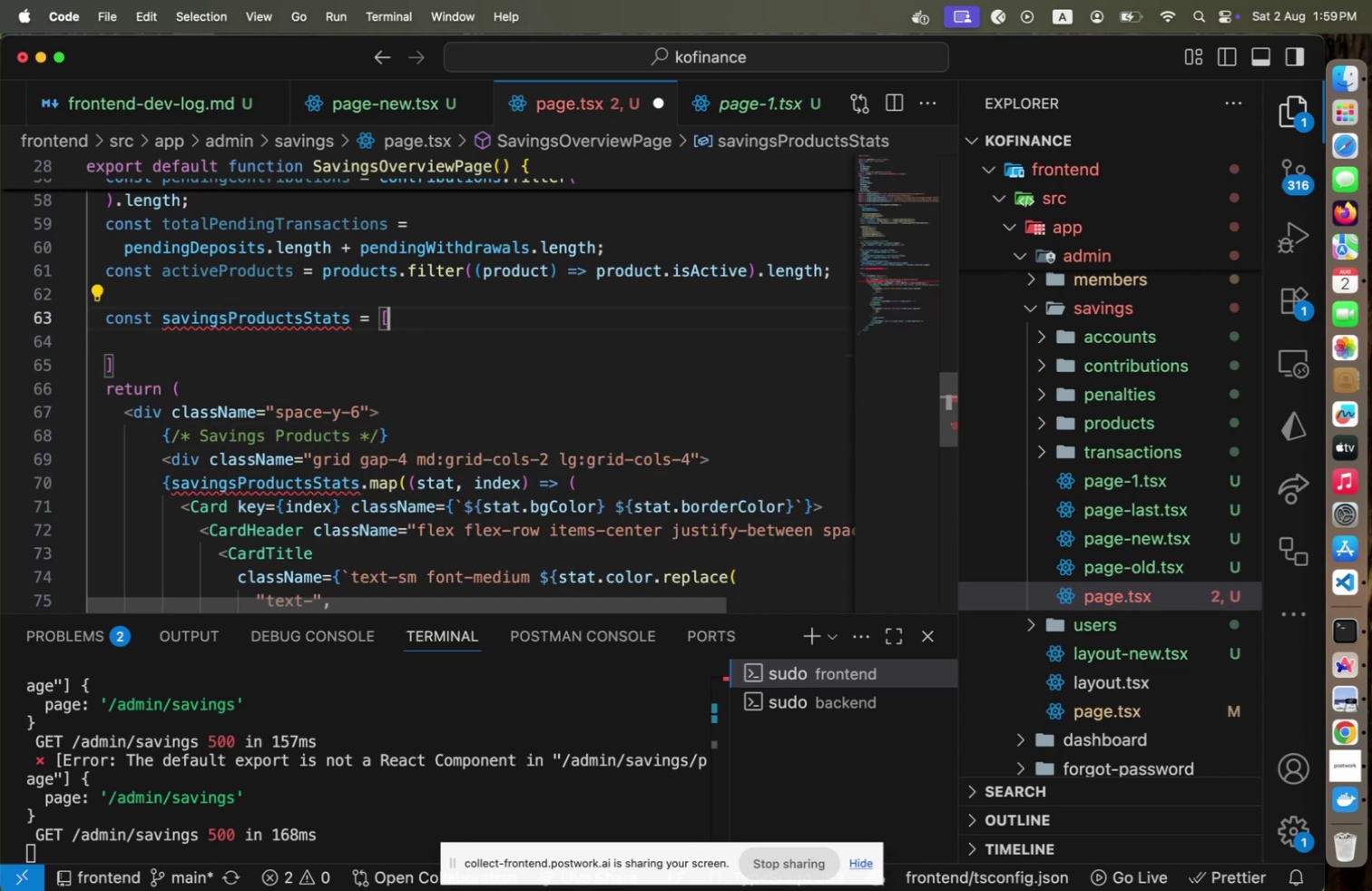 
key(ArrowDown)
 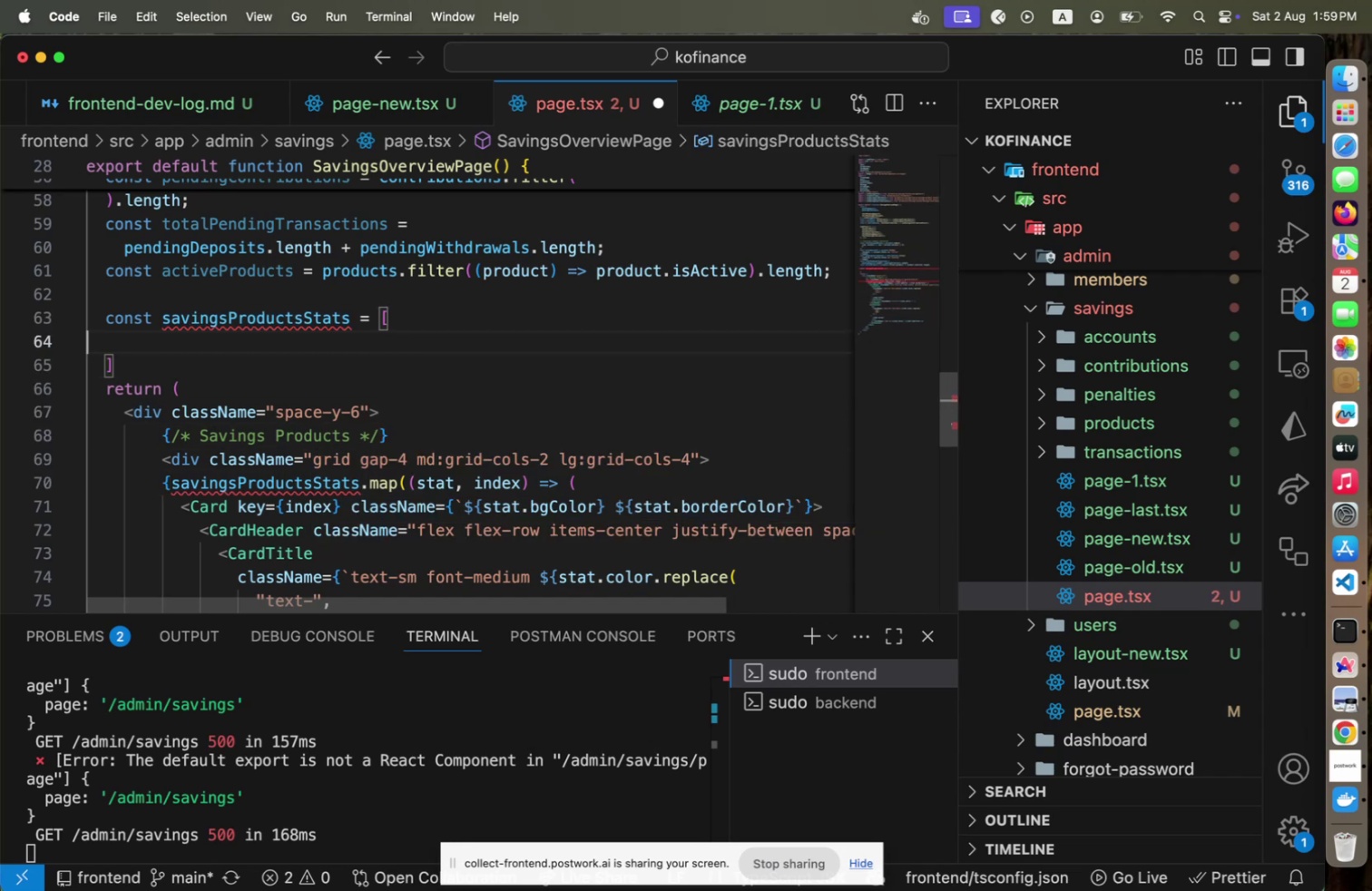 
key(Shift+BracketLeft)
 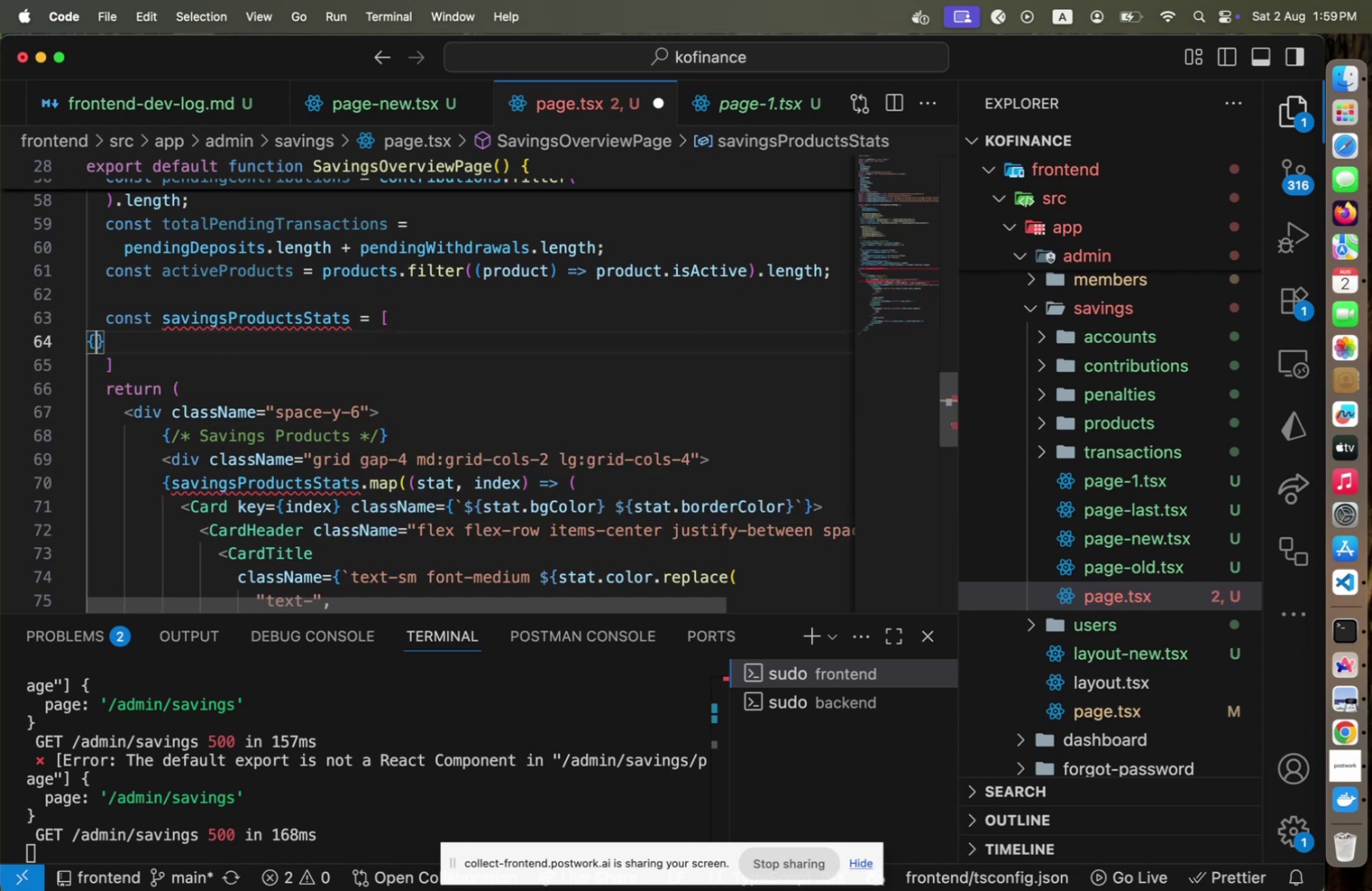 
key(Enter)
 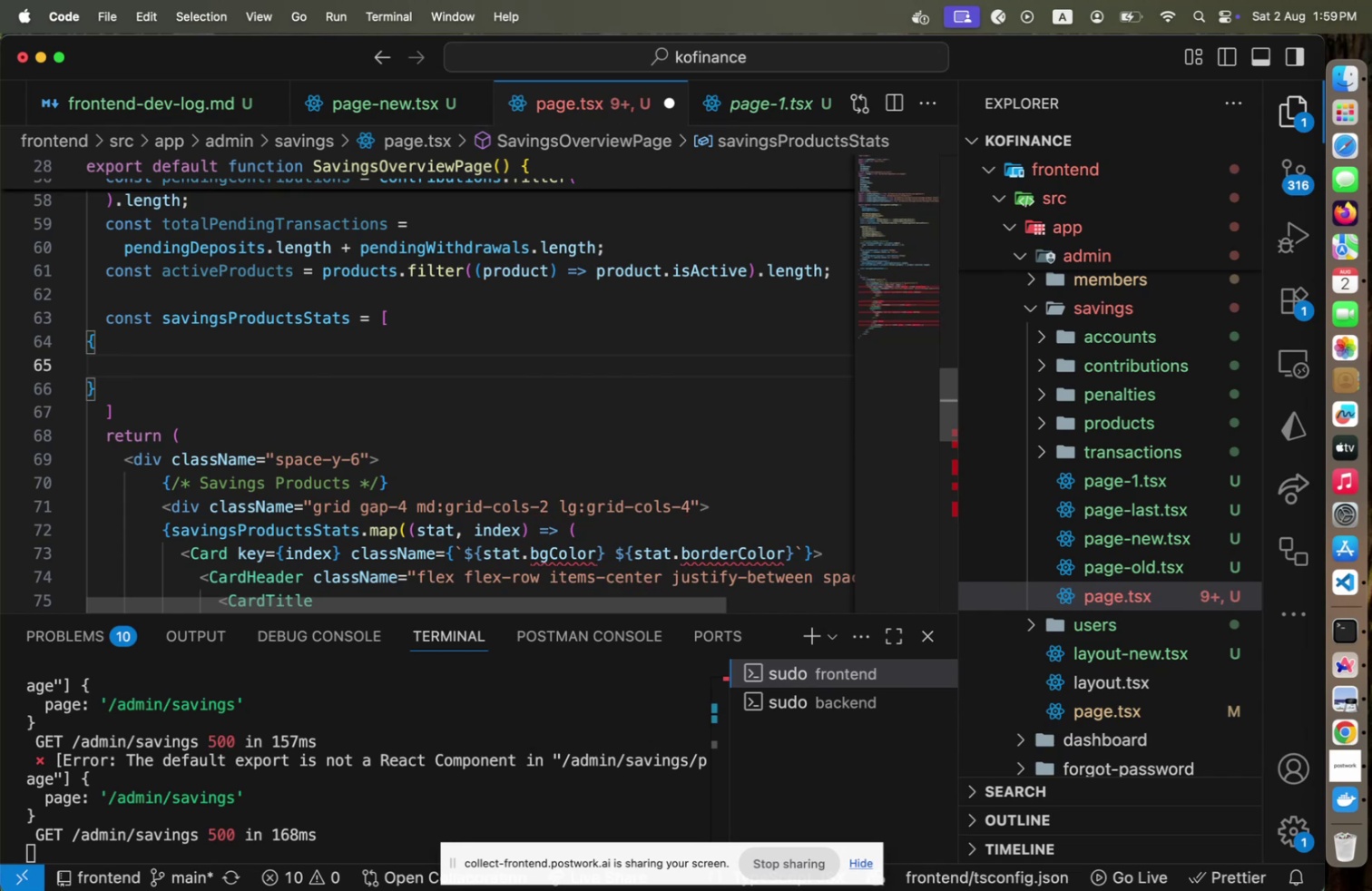 
type(name: 'Rge)
key(Backspace)
key(Backspace)
type(egular Savings)
 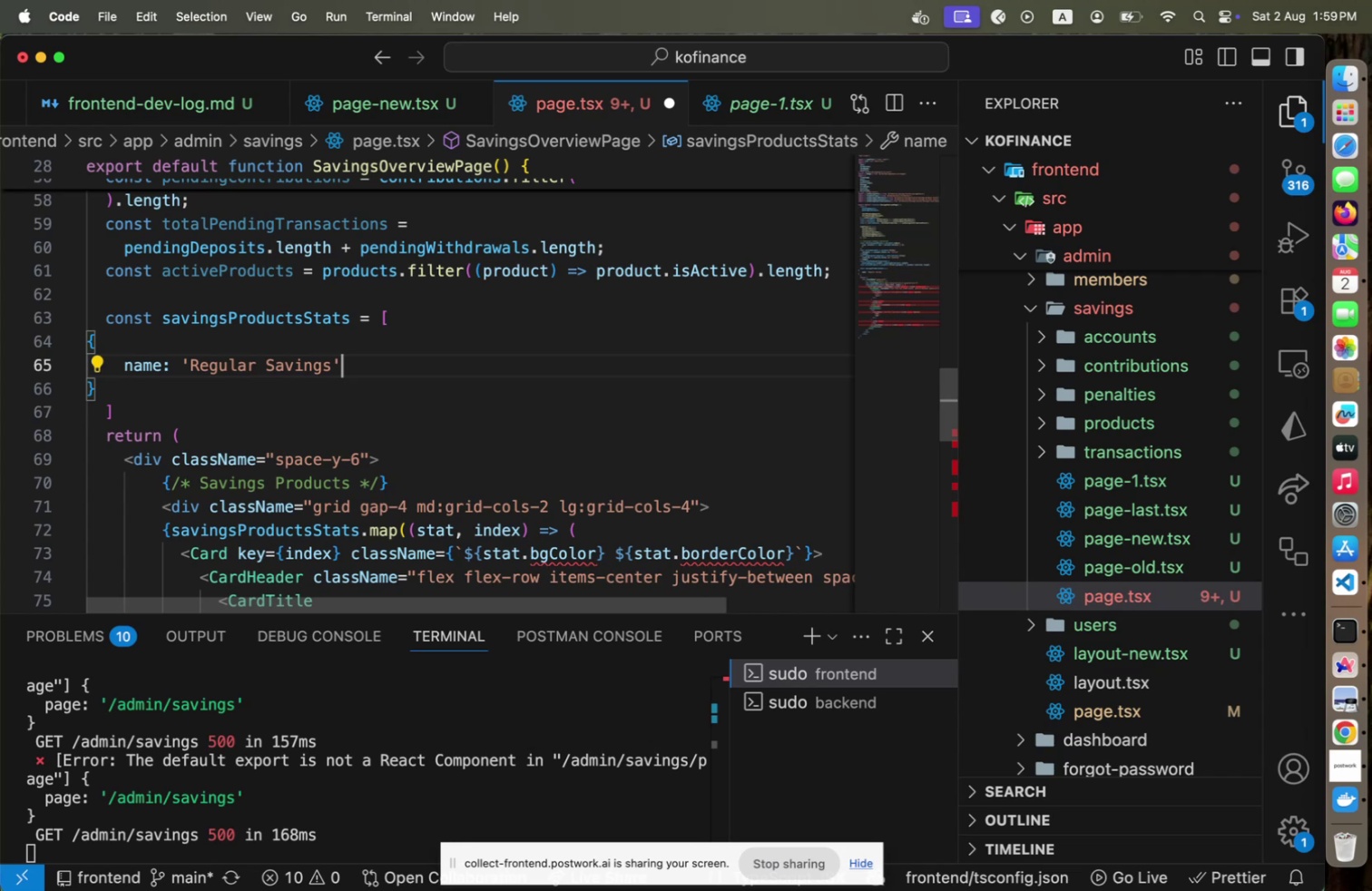 
 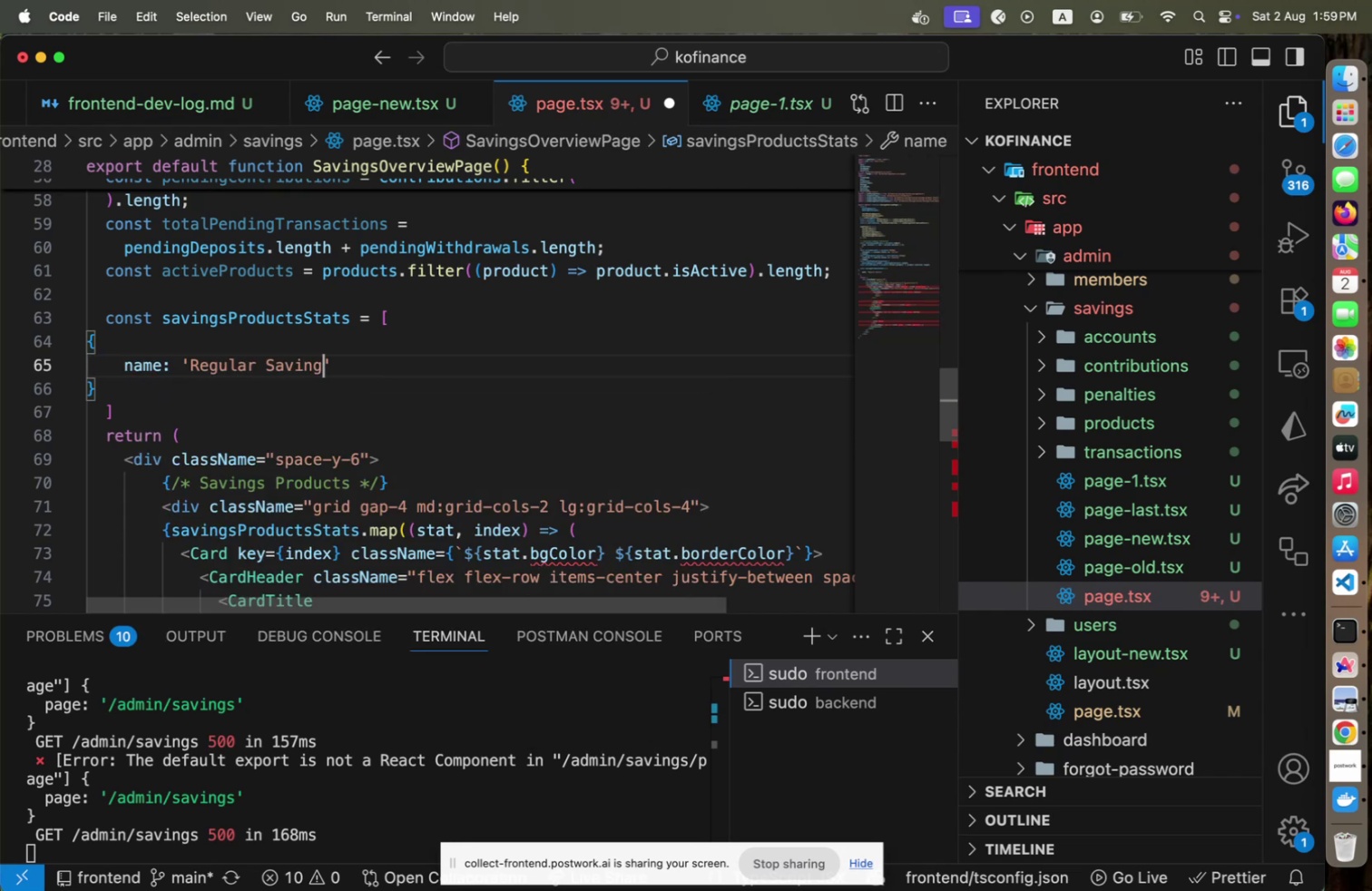 
key(ArrowRight)
 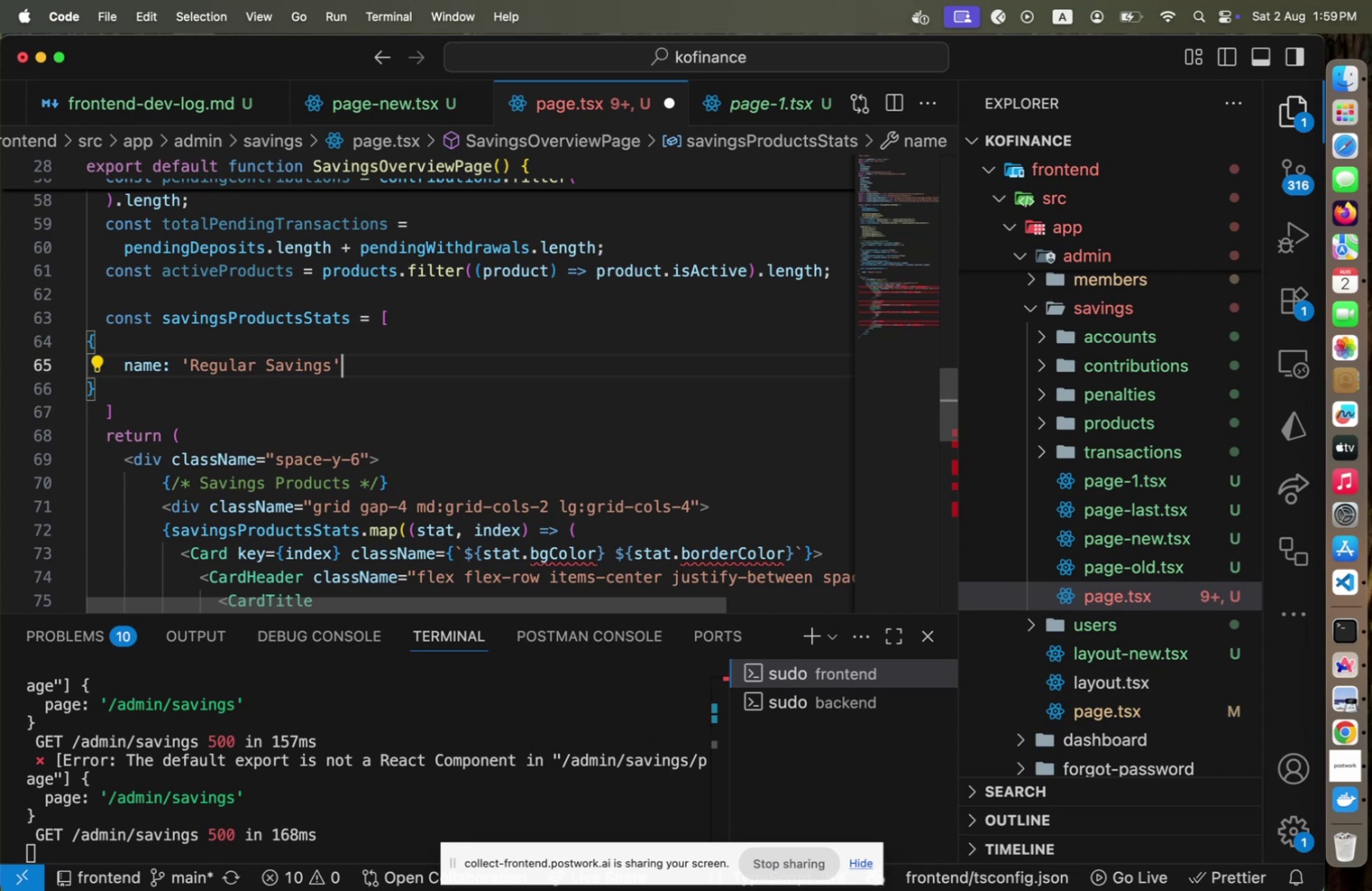 
key(Comma)
 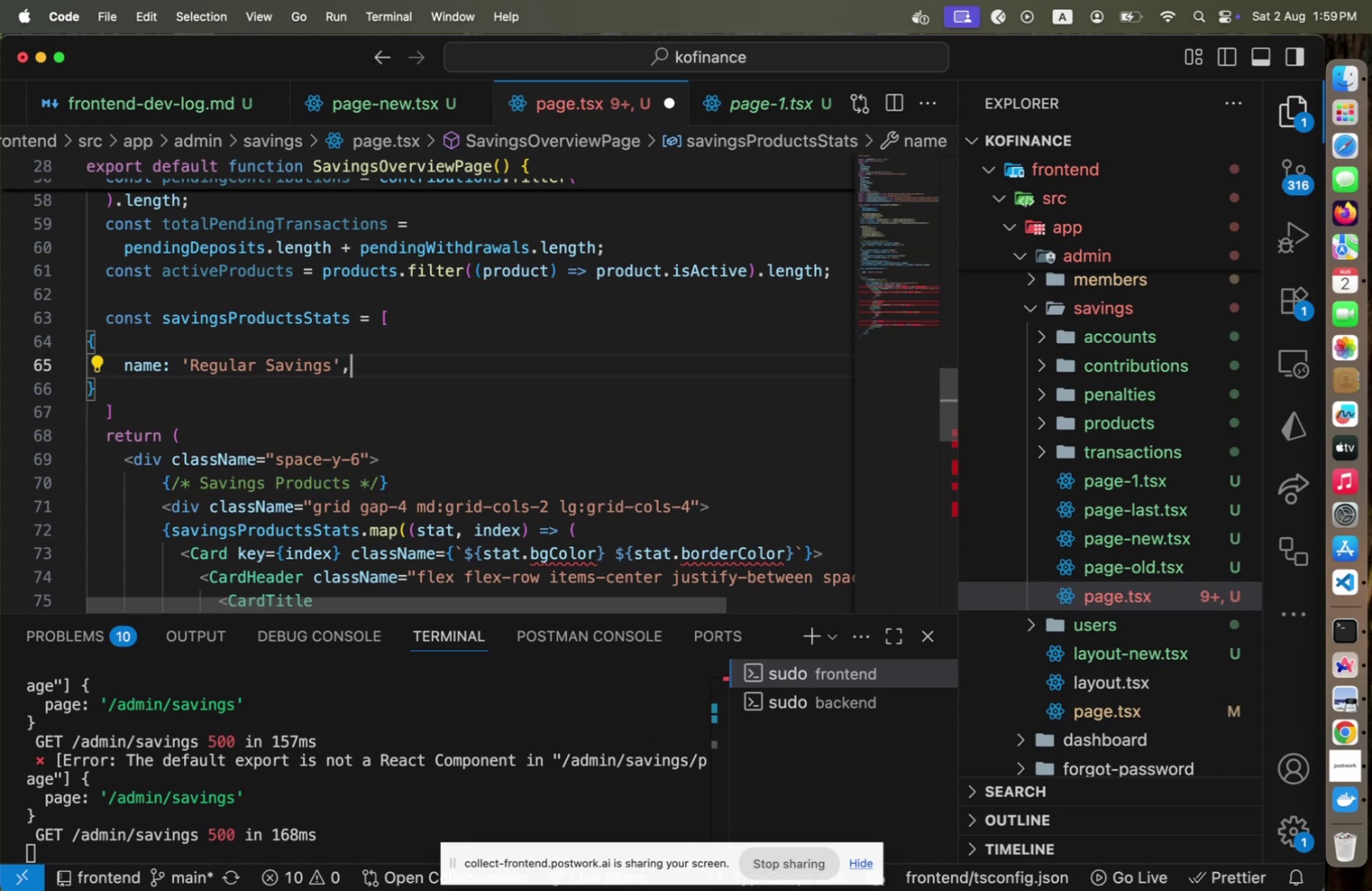 
key(Enter)
 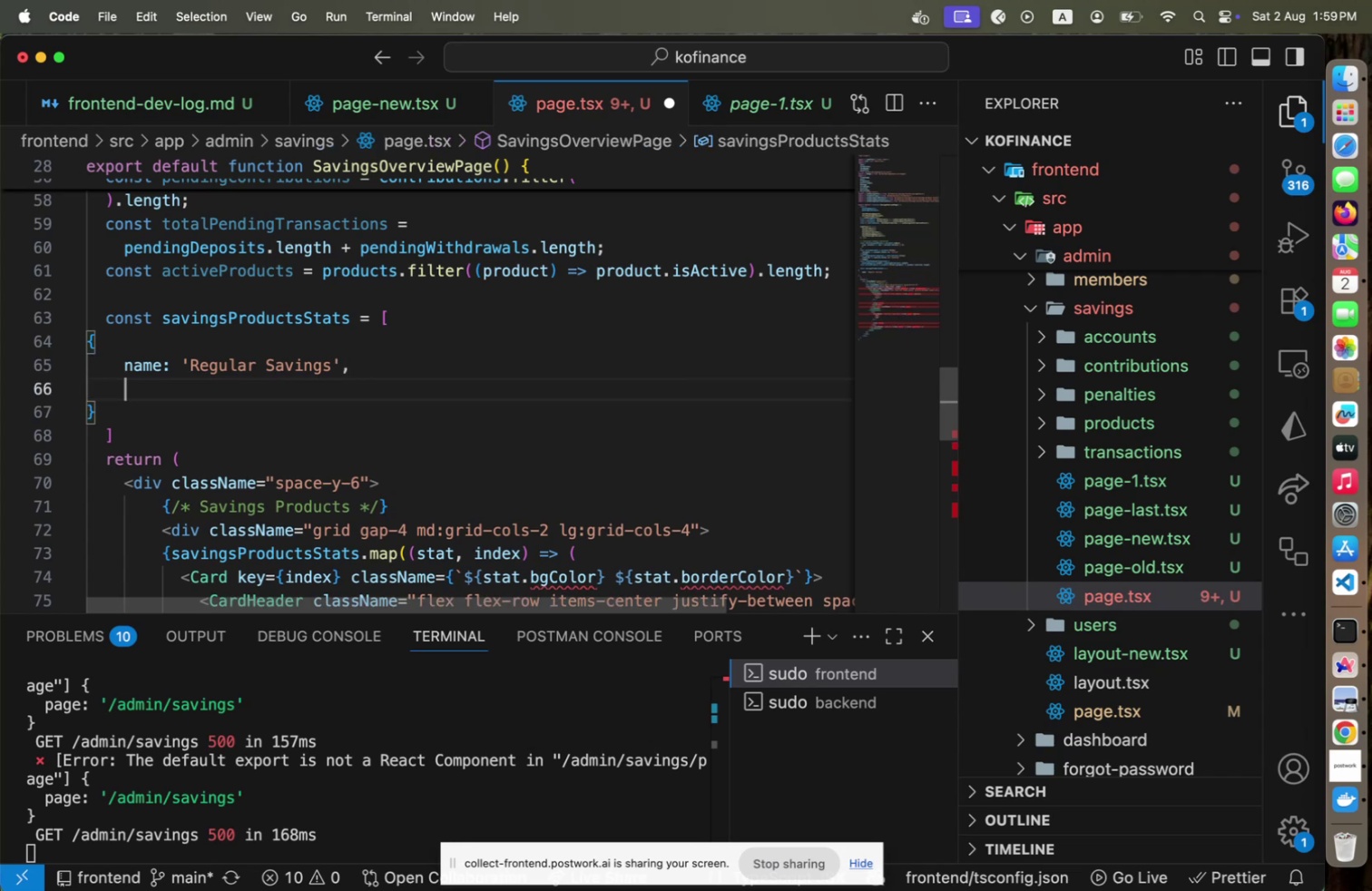 
wait(10.62)
 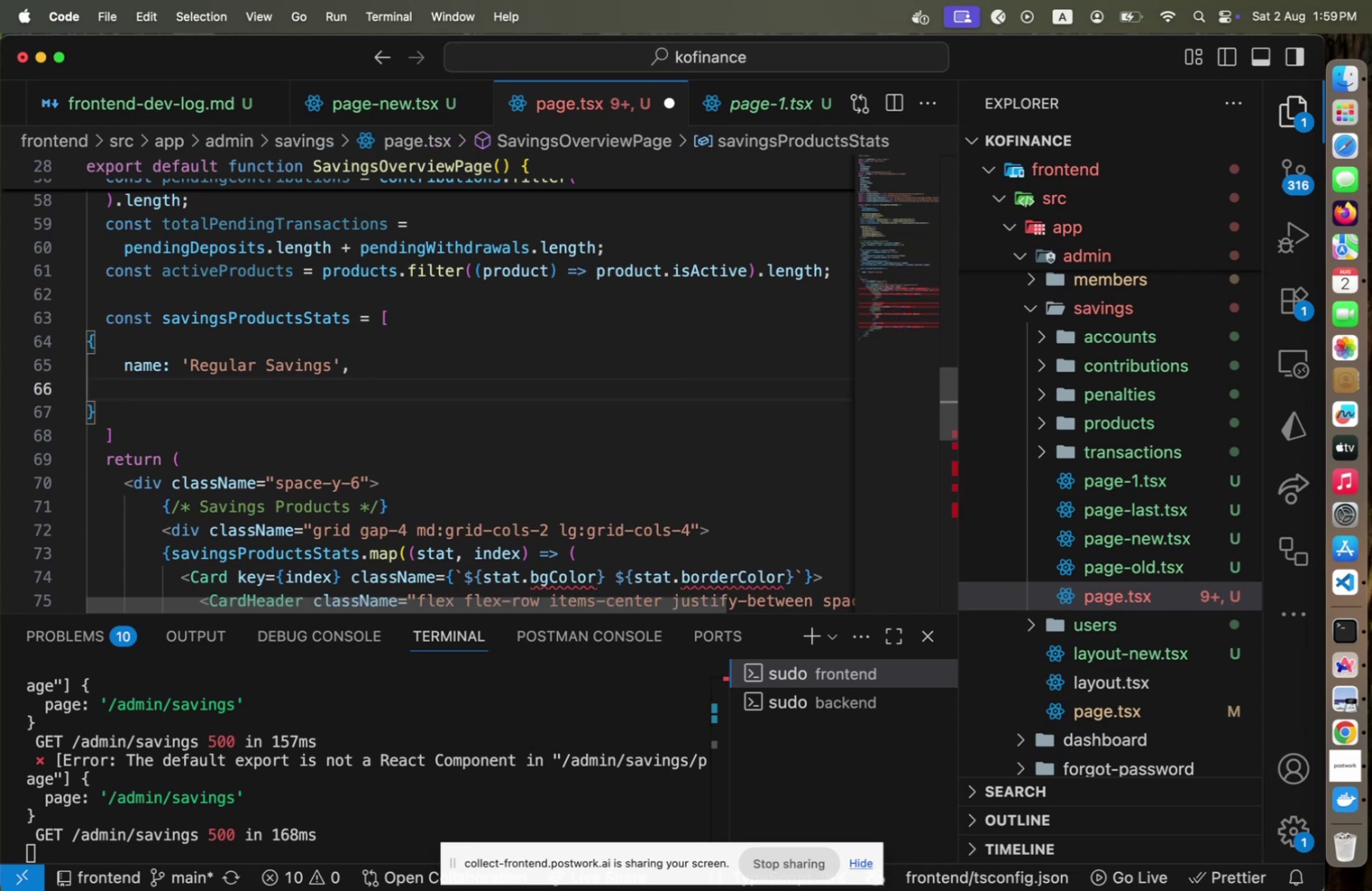 
key(Meta+Tab)
 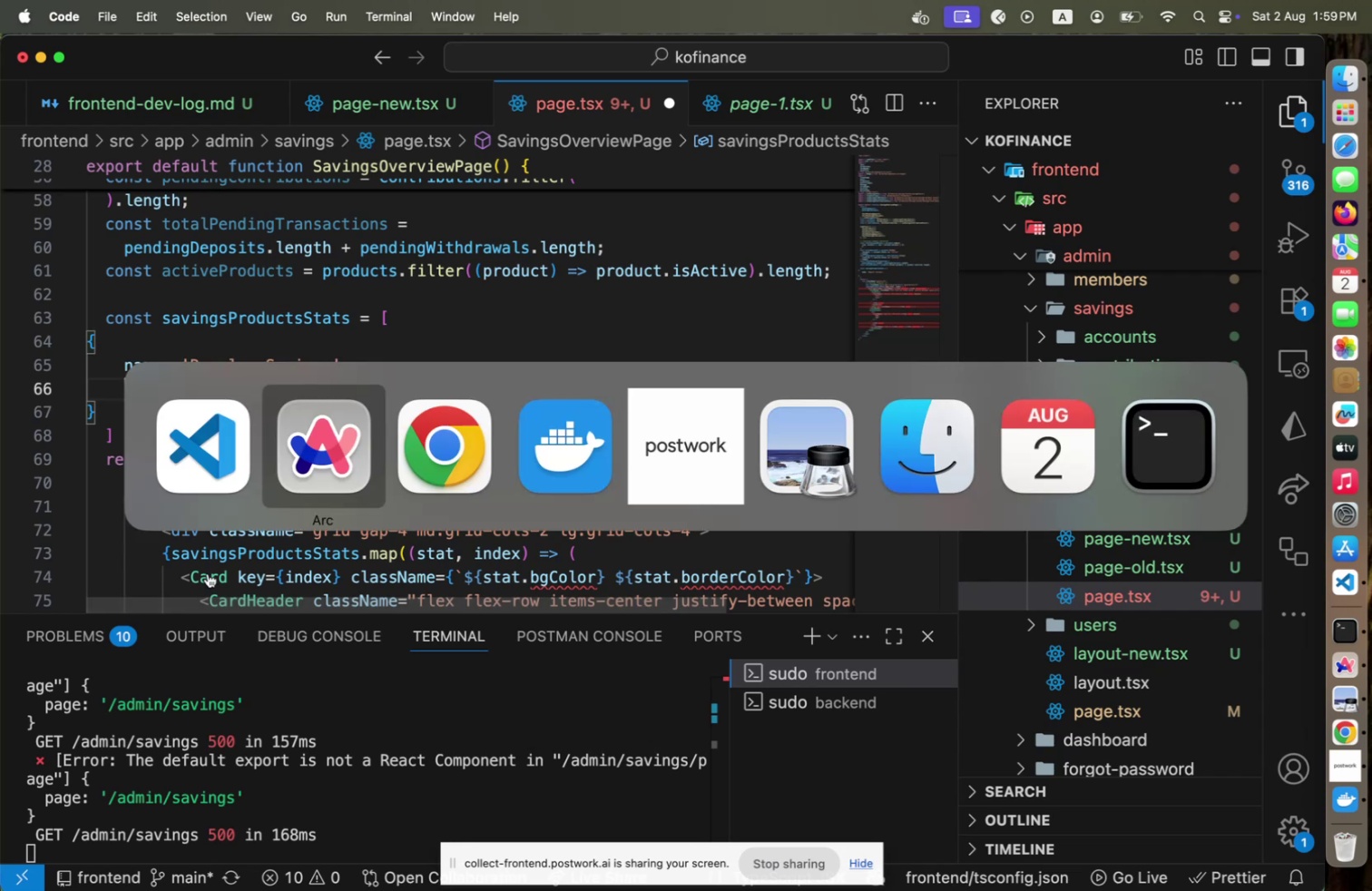 
key(Meta+Tab)
 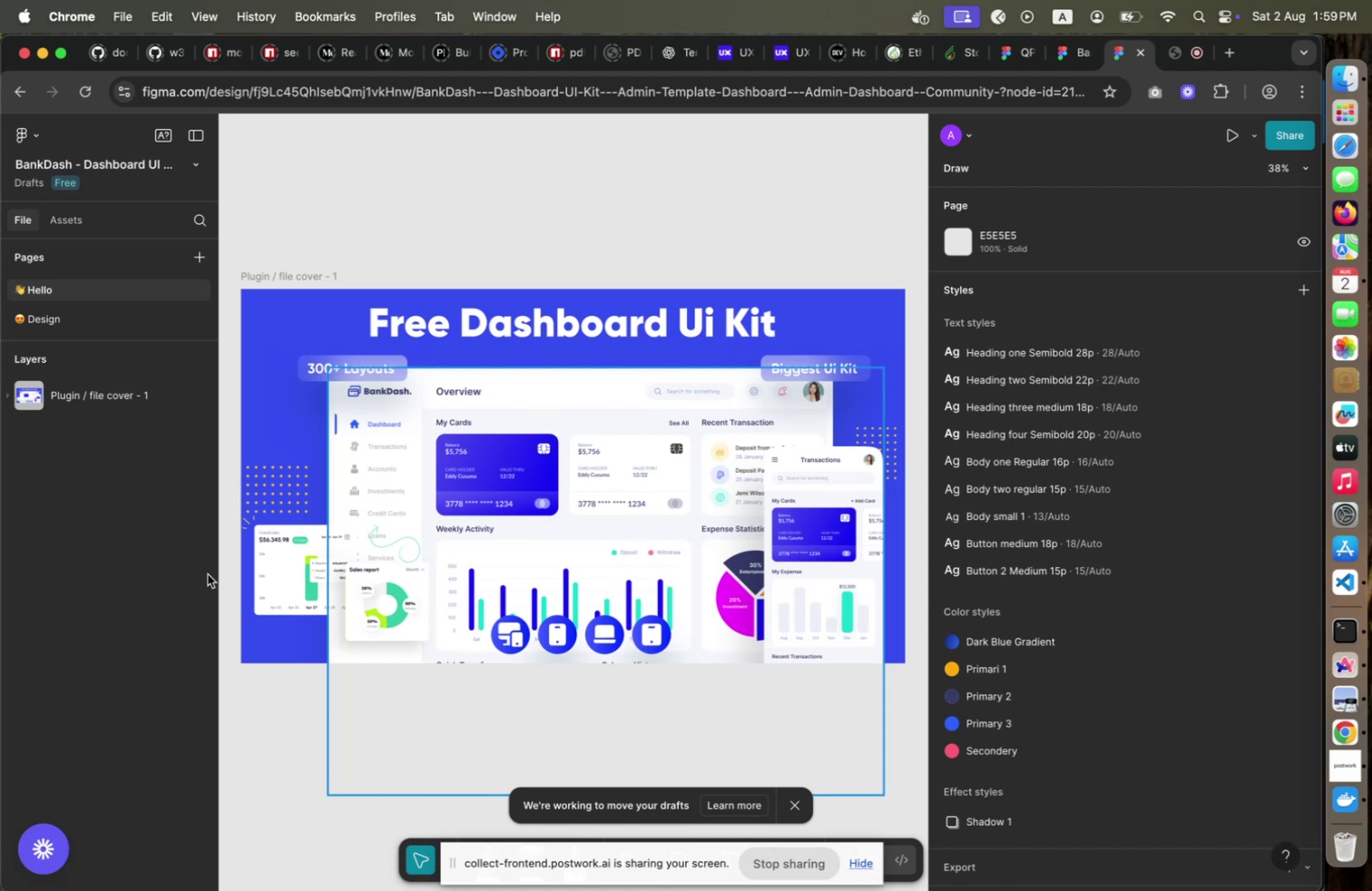 
wait(16.71)
 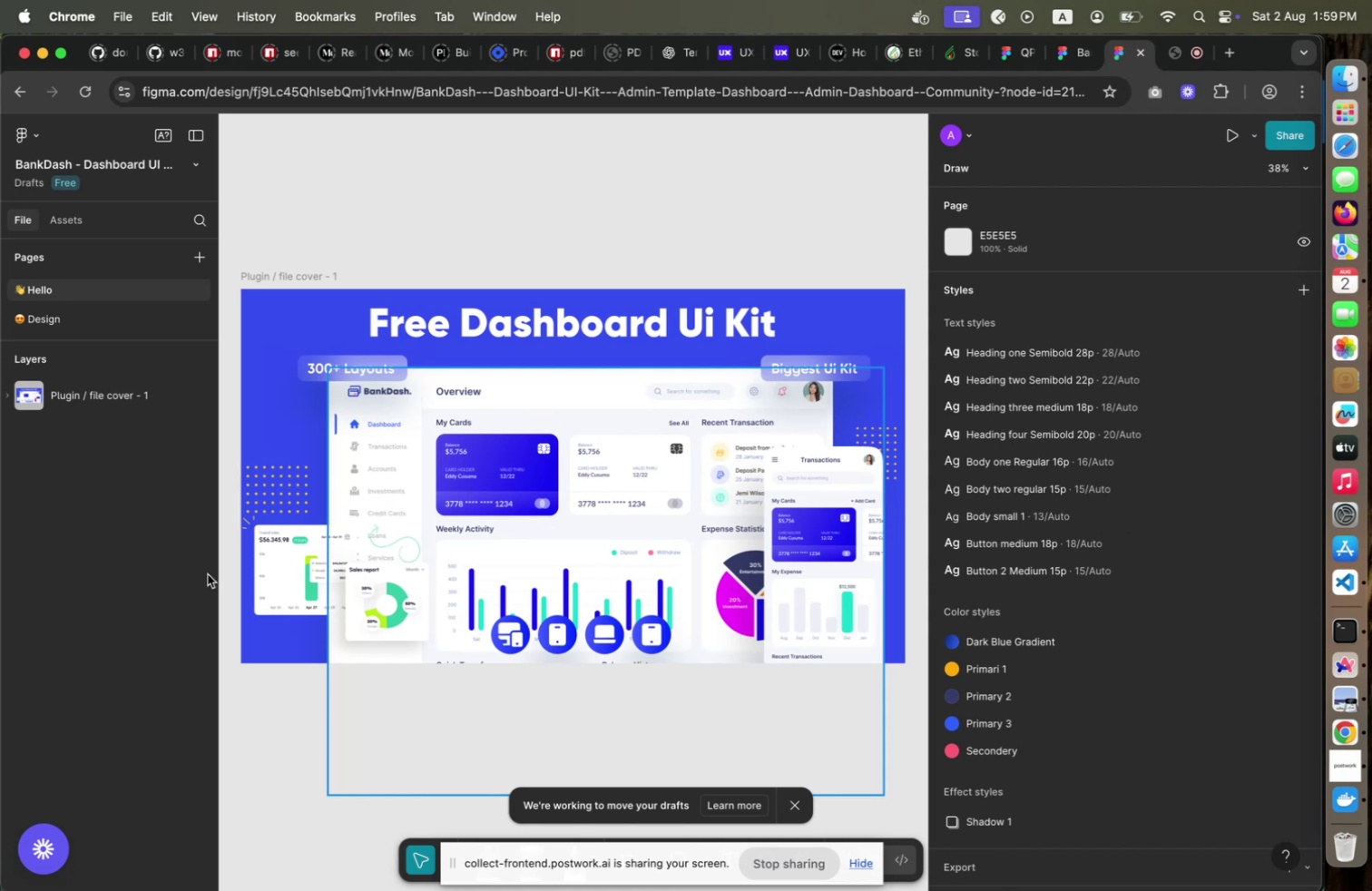 
key(Meta+CommandLeft)
 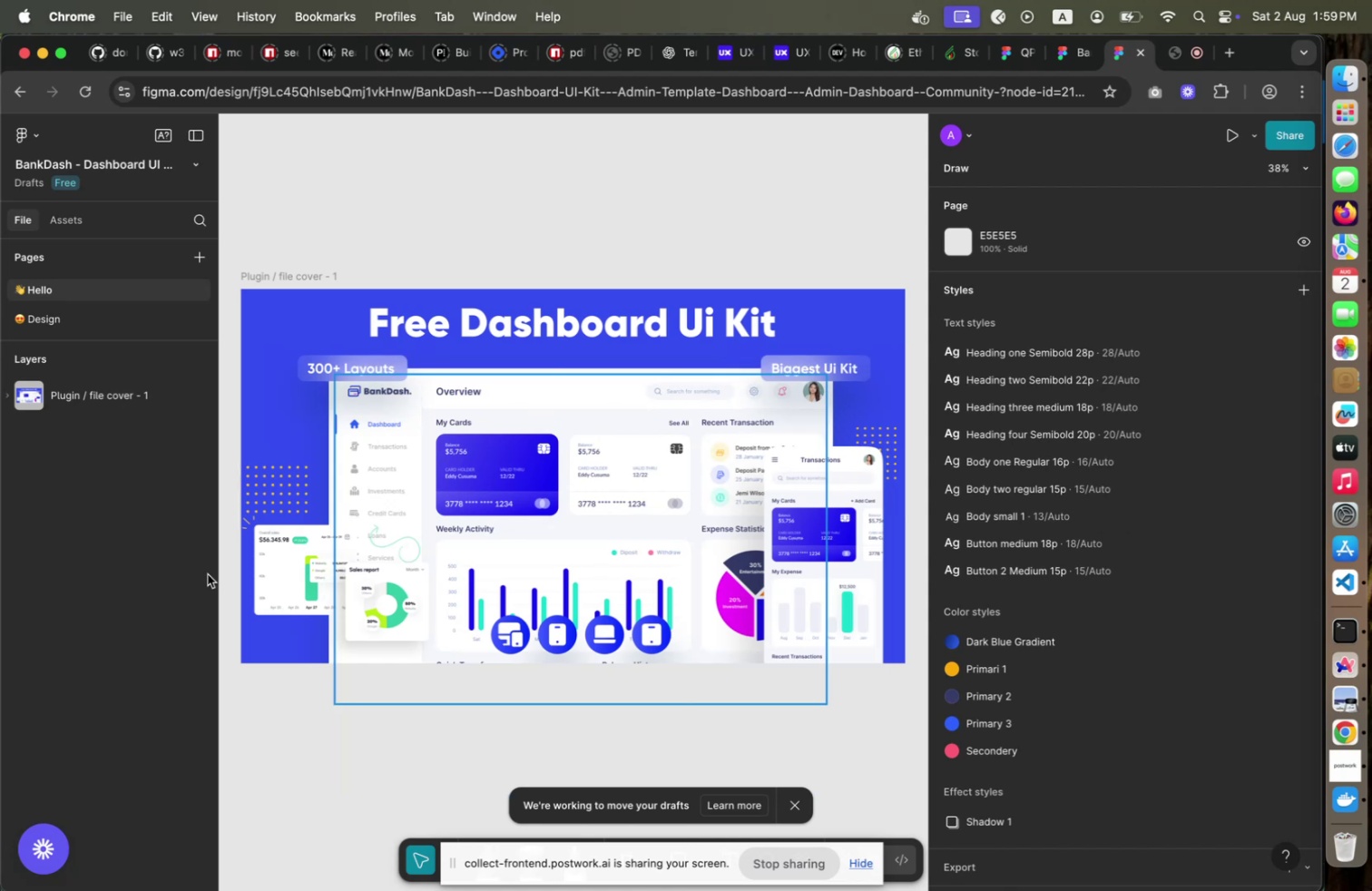 
key(Meta+Tab)
 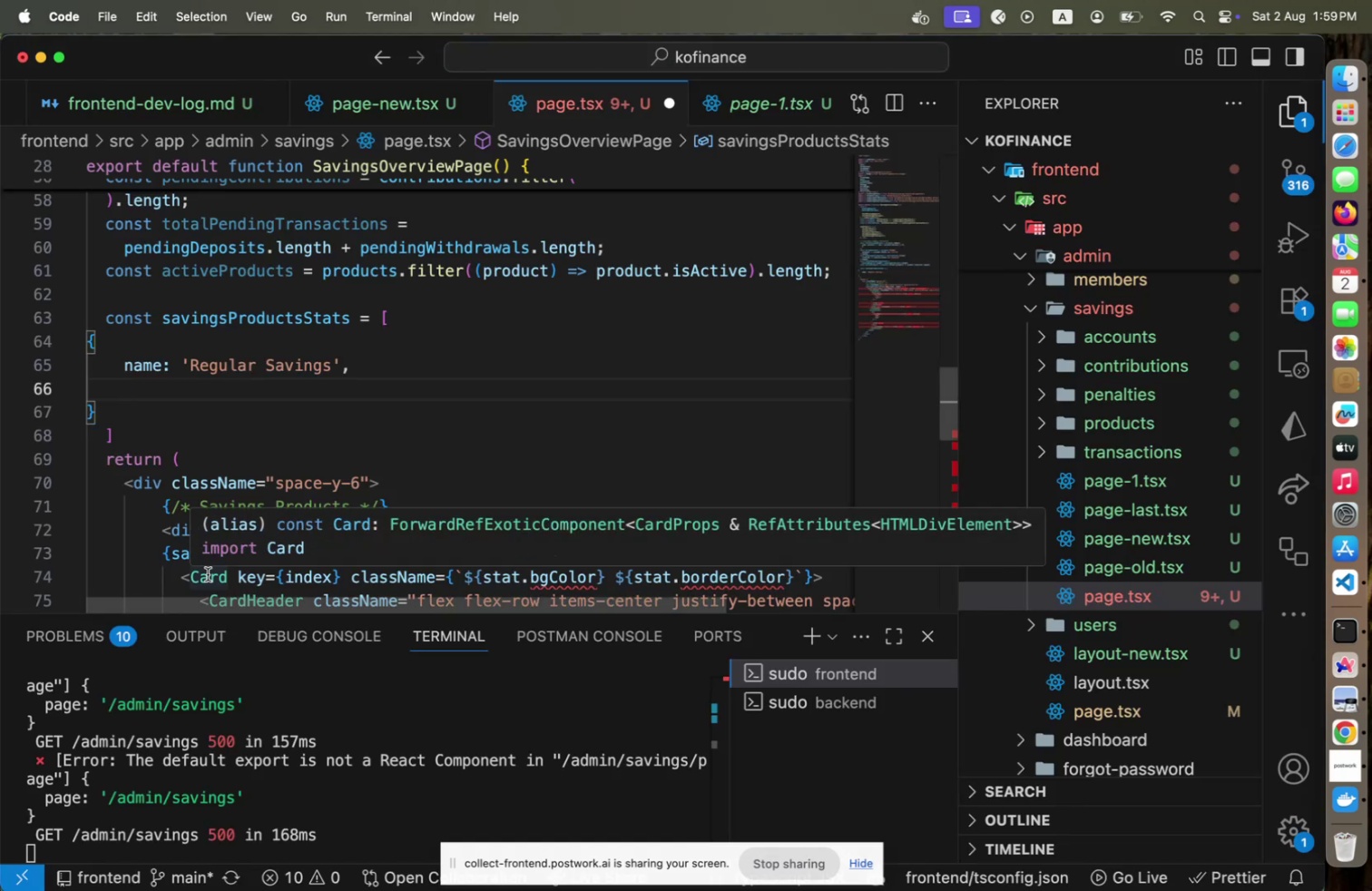 
key(Meta+CommandLeft)
 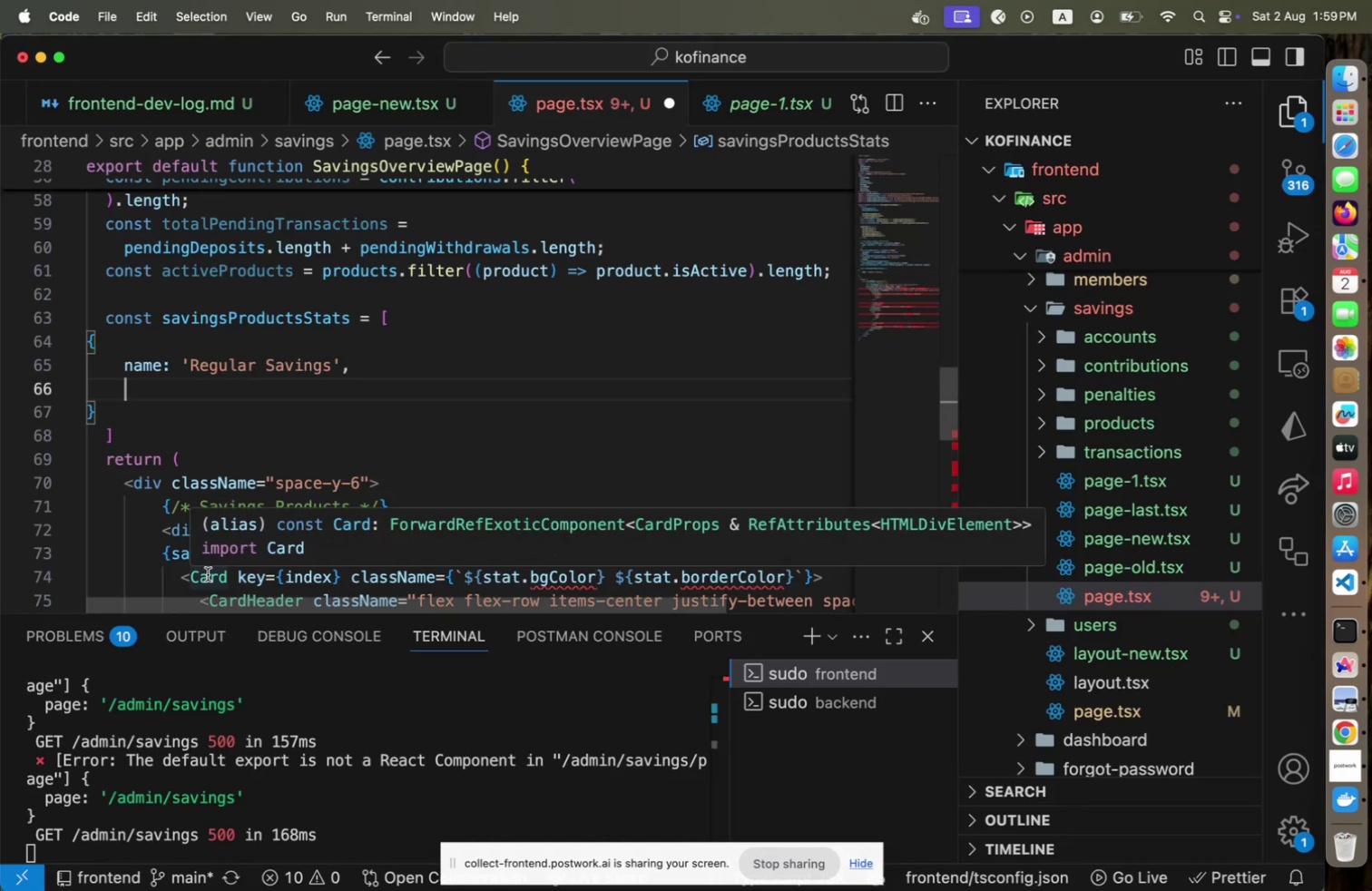 
key(Meta+Tab)
 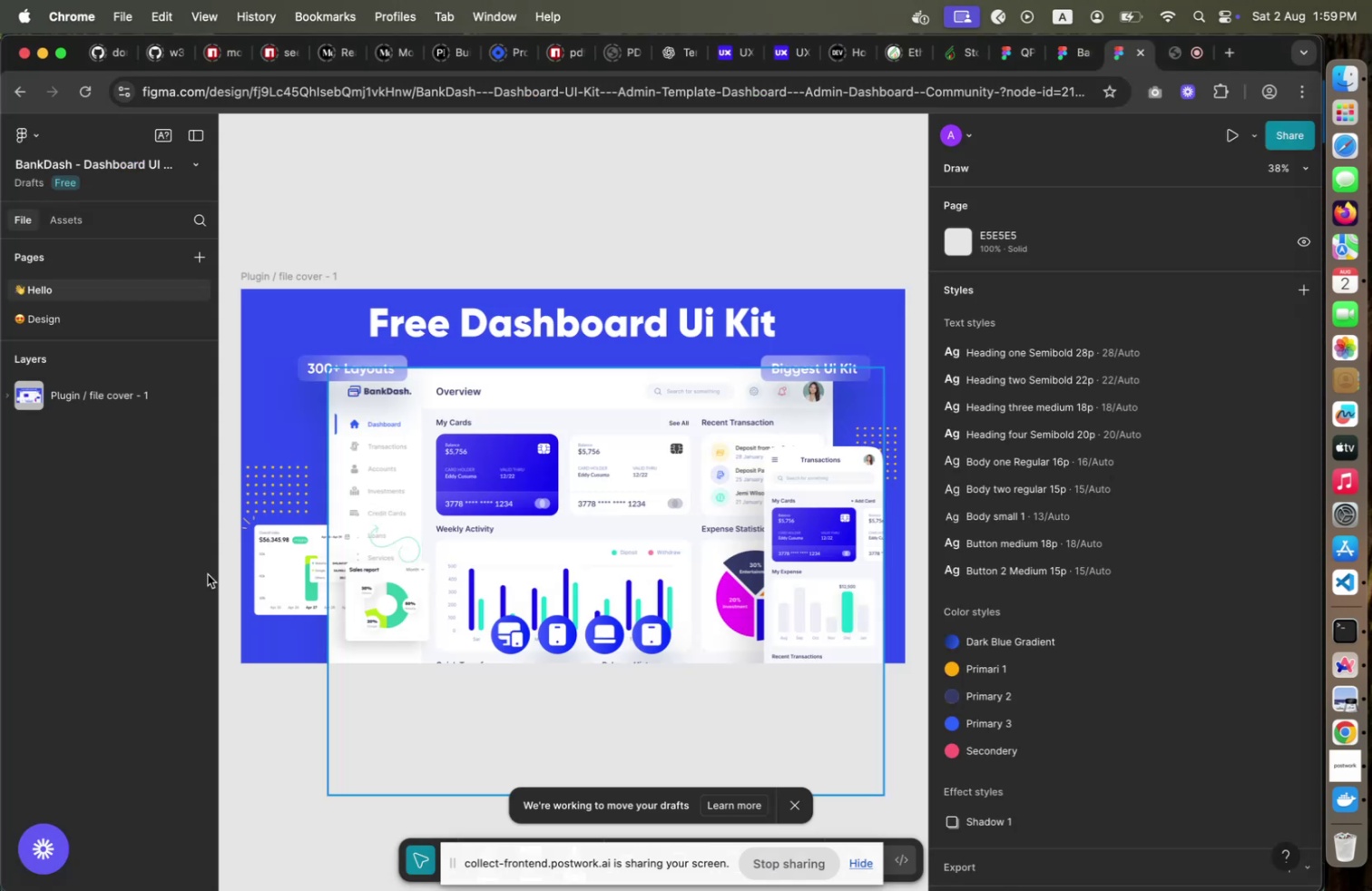 
key(Meta+CommandLeft)
 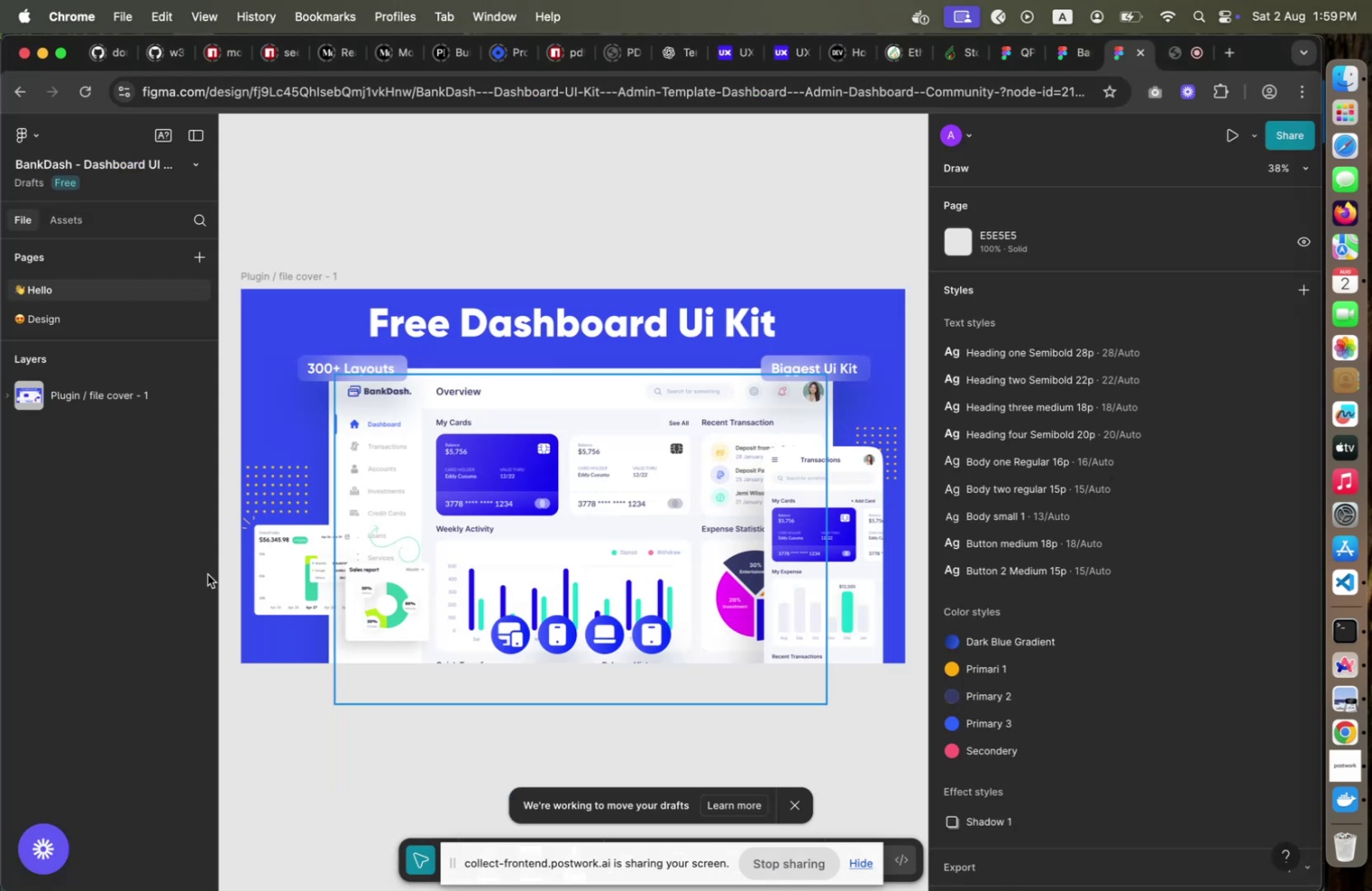 
key(Meta+Tab)
 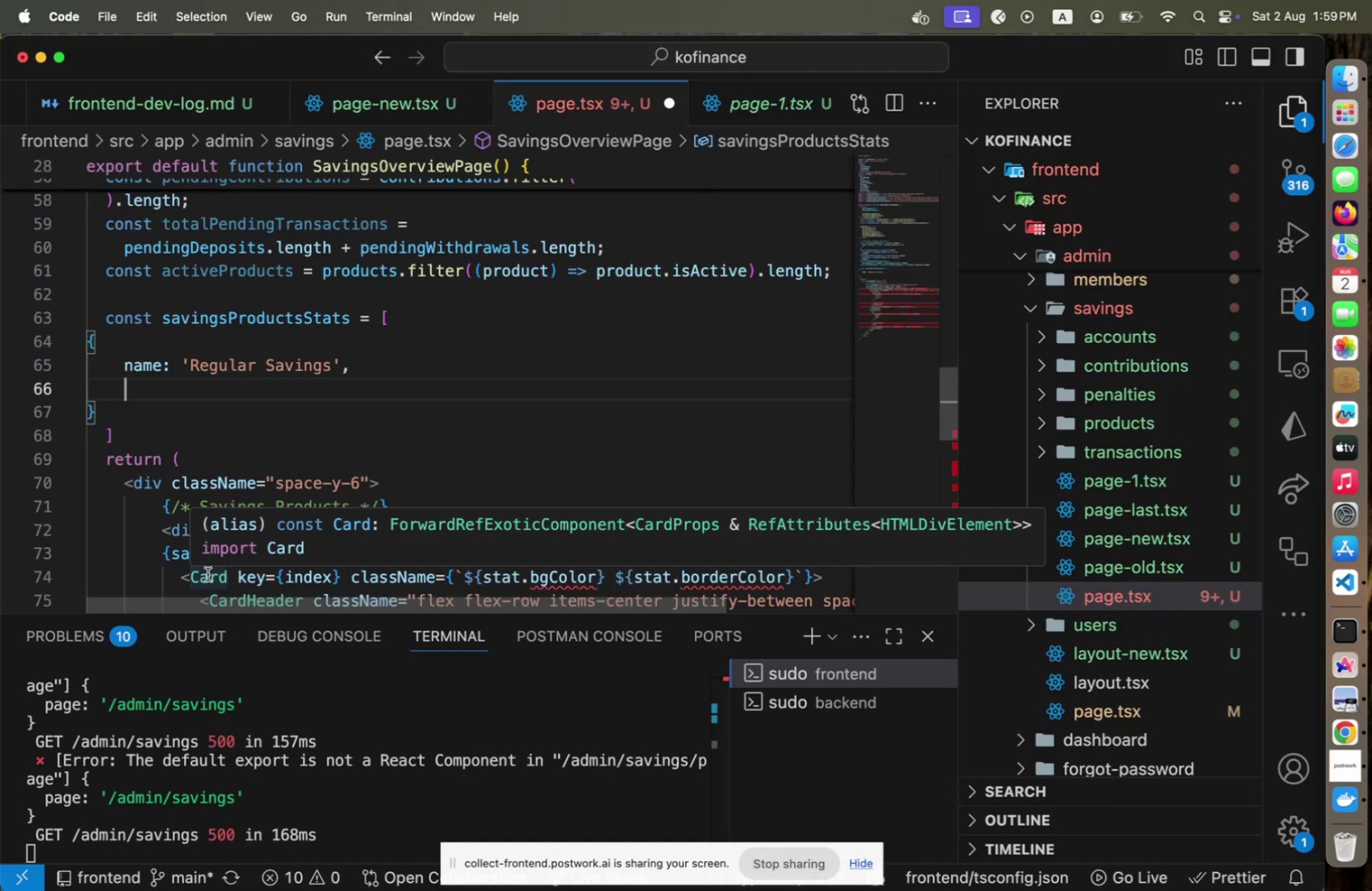 
key(Meta+CommandLeft)
 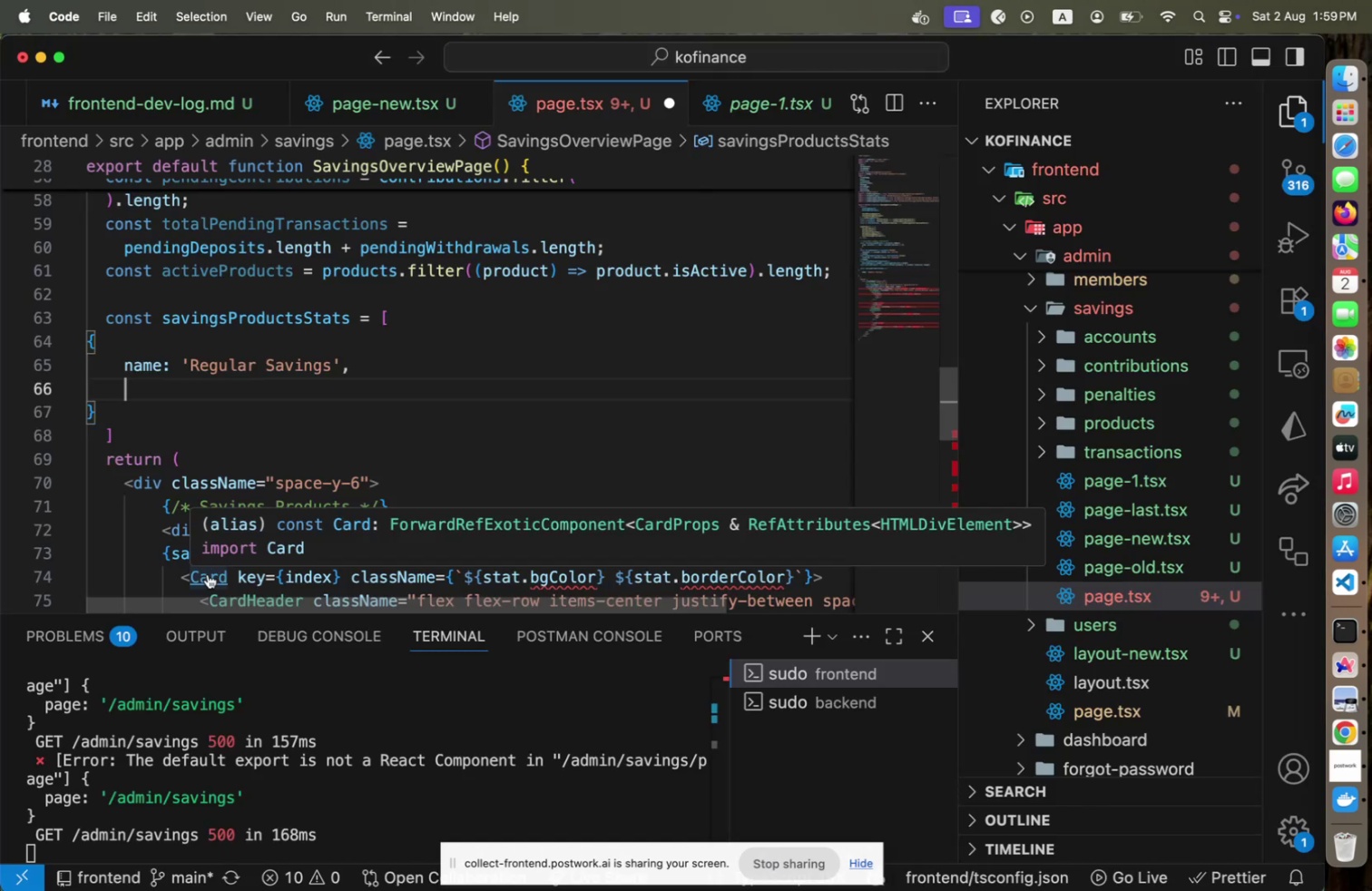 
key(Meta+Tab)
 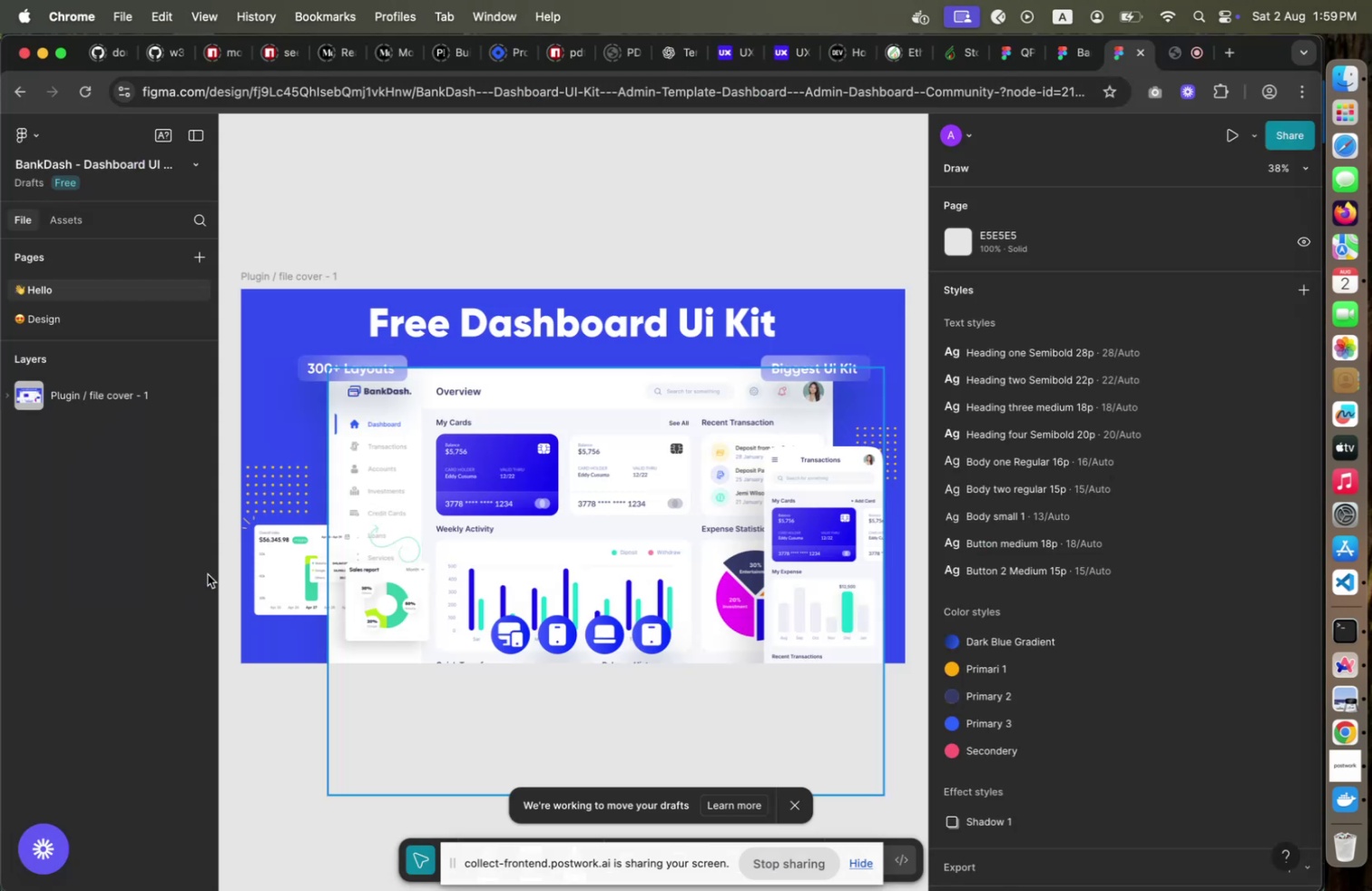 
key(Meta+CommandLeft)
 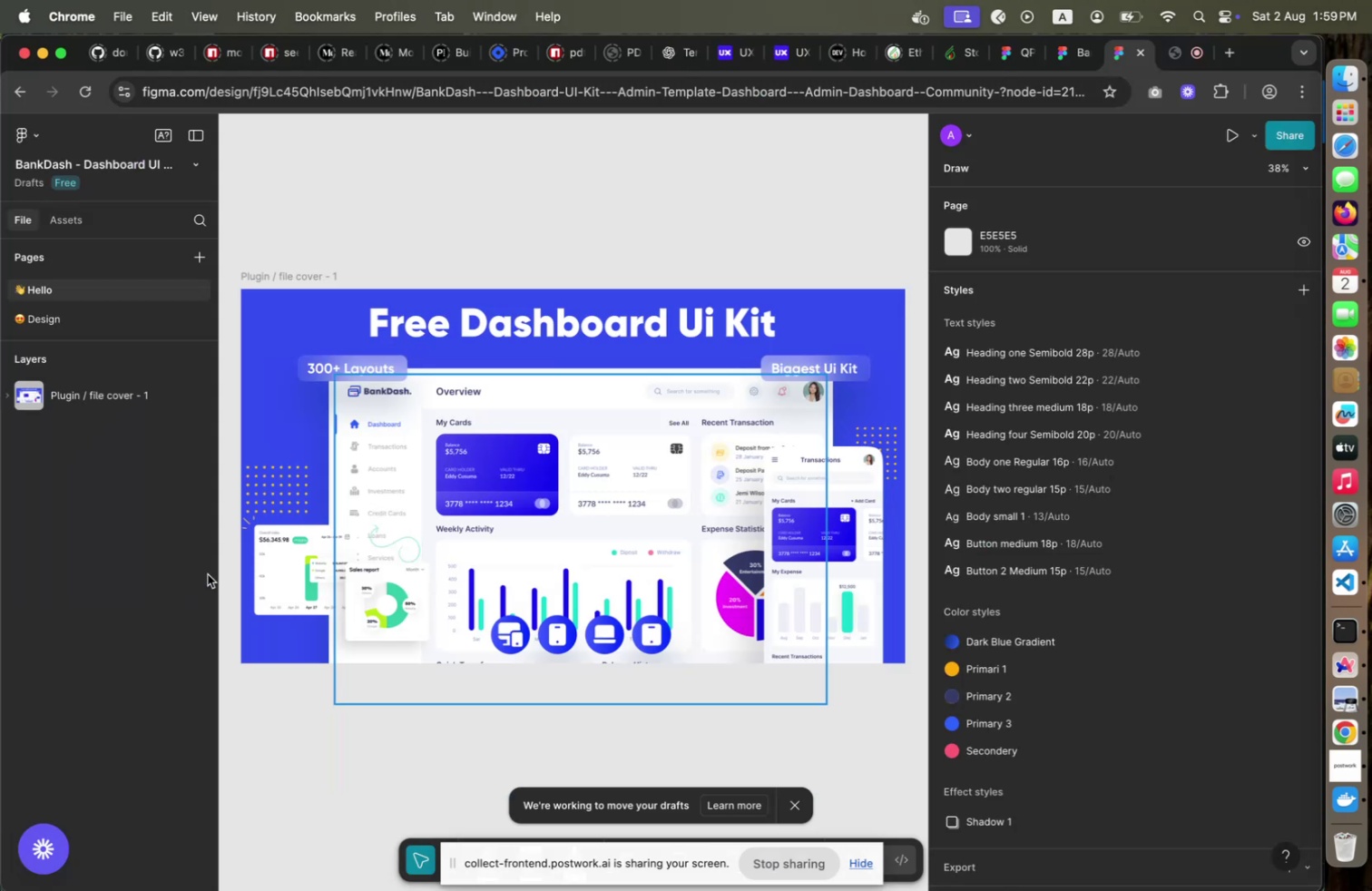 
key(Meta+Tab)
 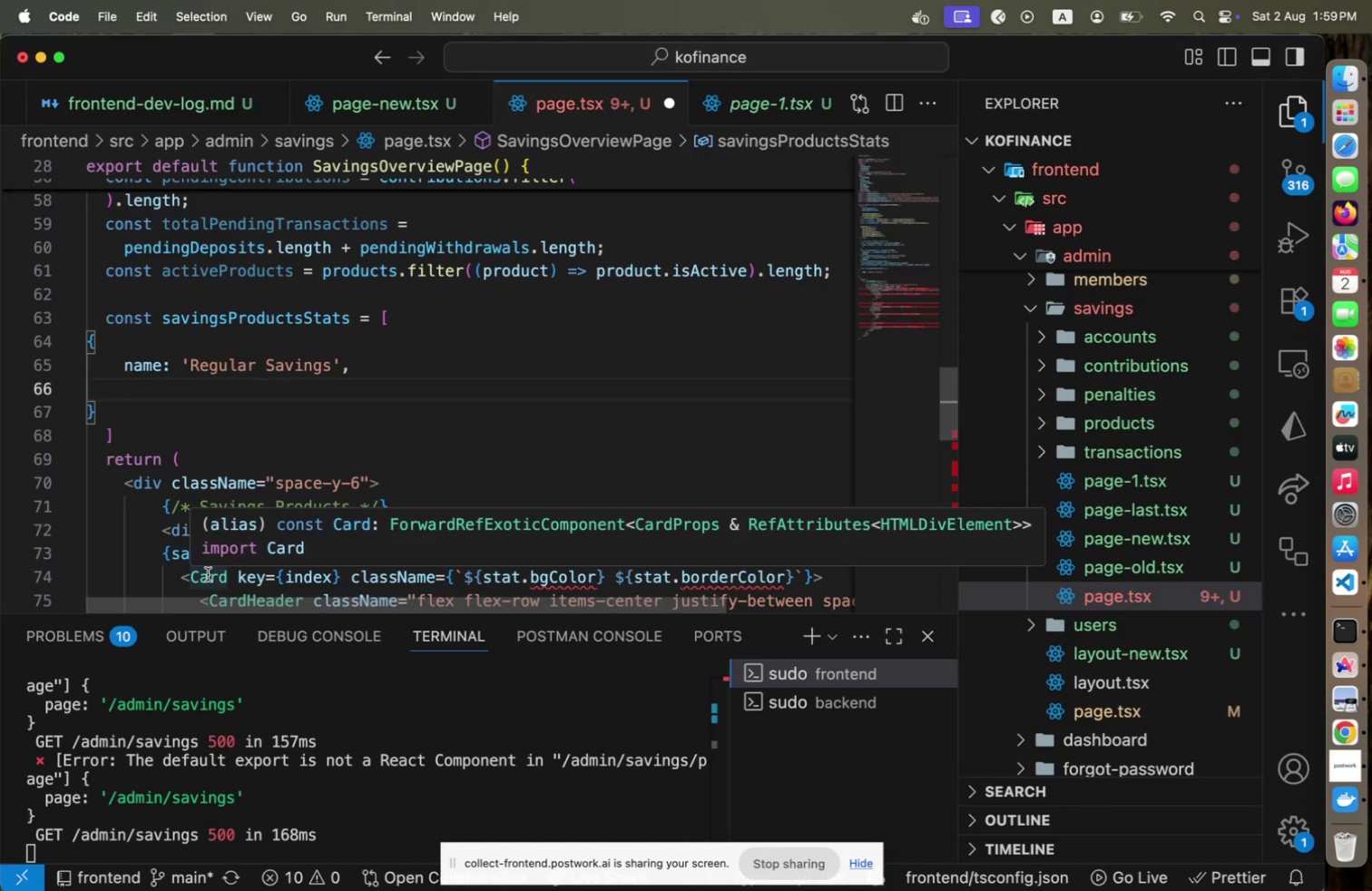 
key(Meta+CommandLeft)
 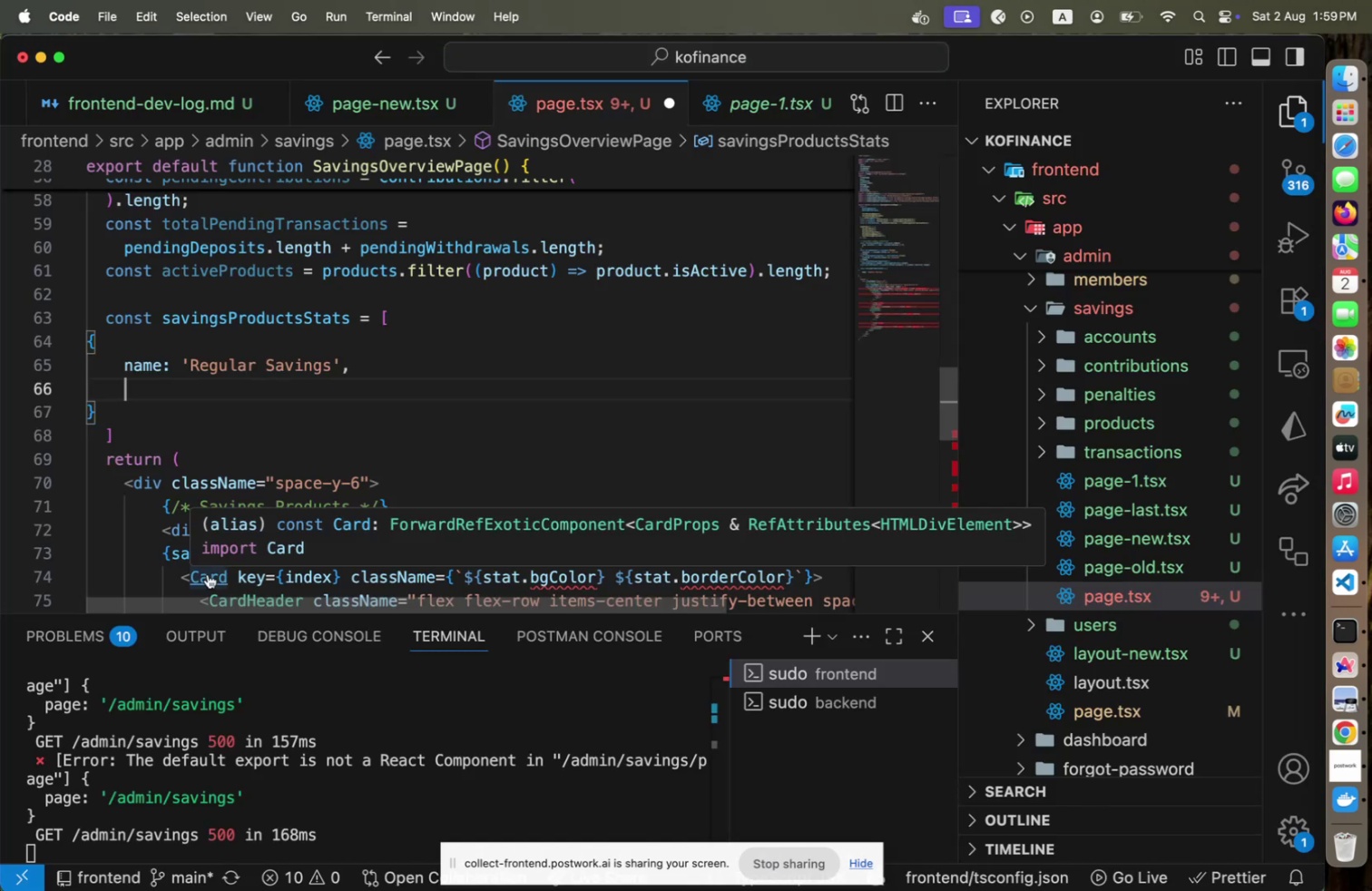 
key(Meta+Tab)
 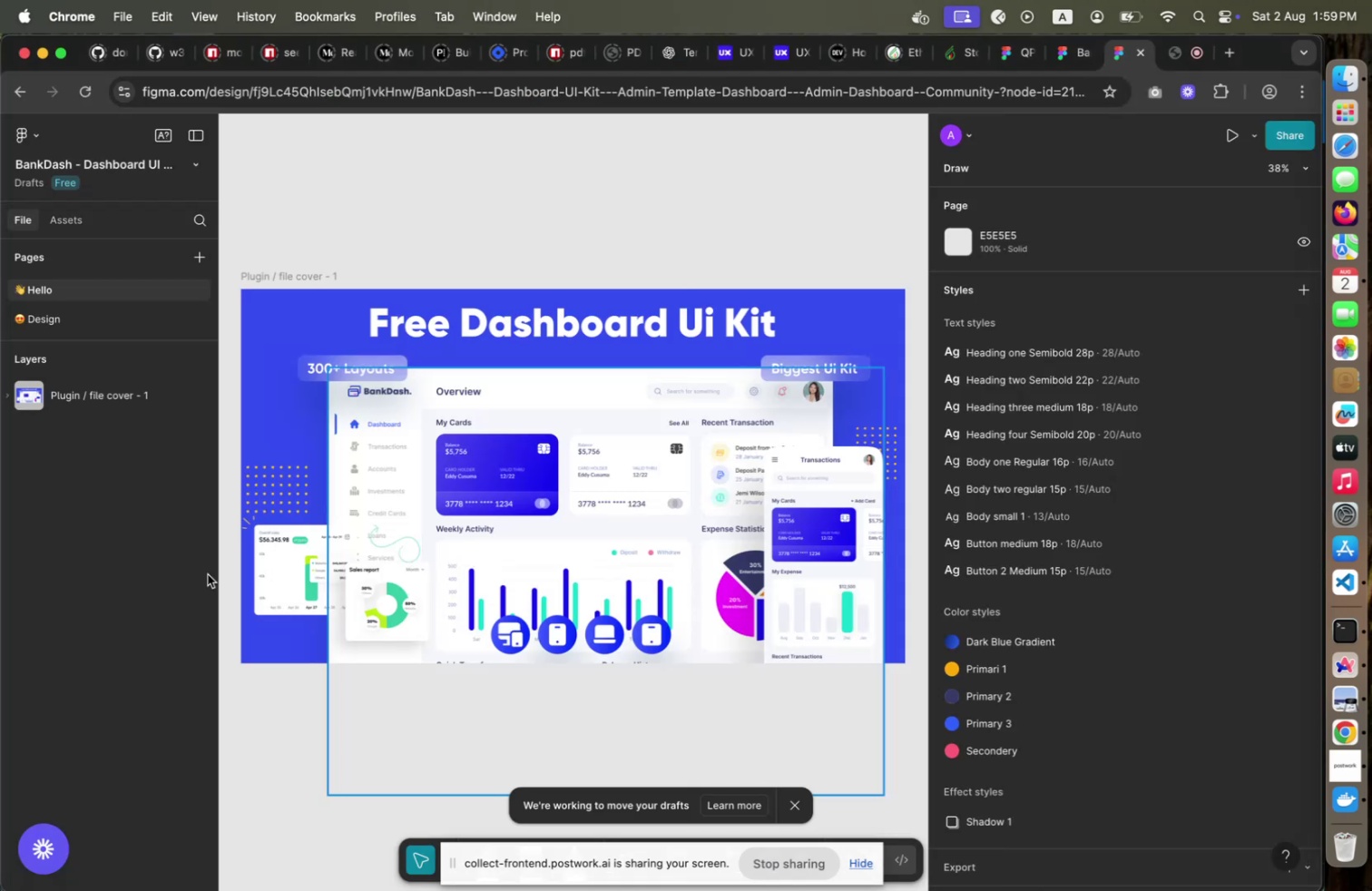 
key(Meta+CommandLeft)
 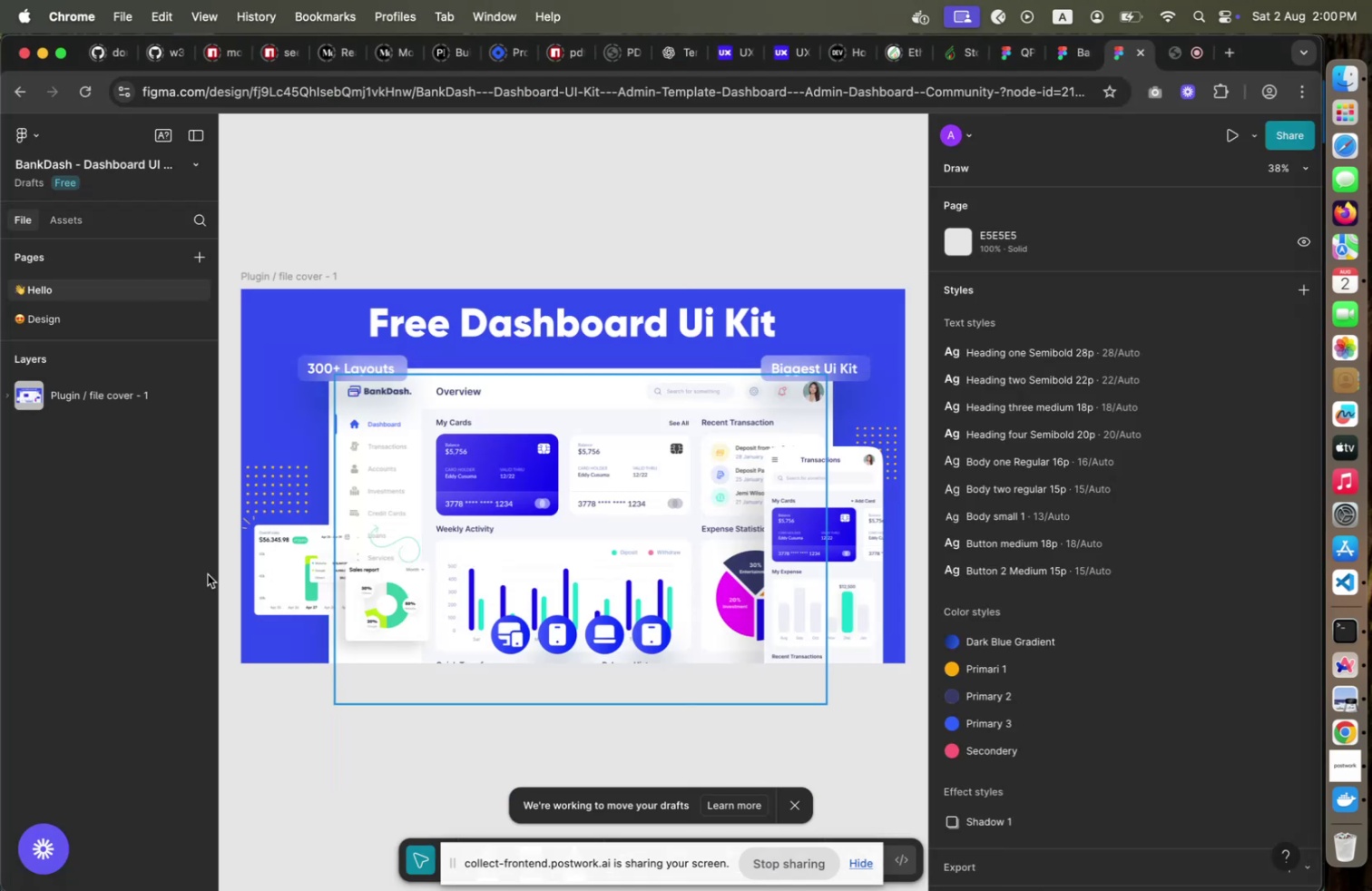 
key(Meta+Tab)
 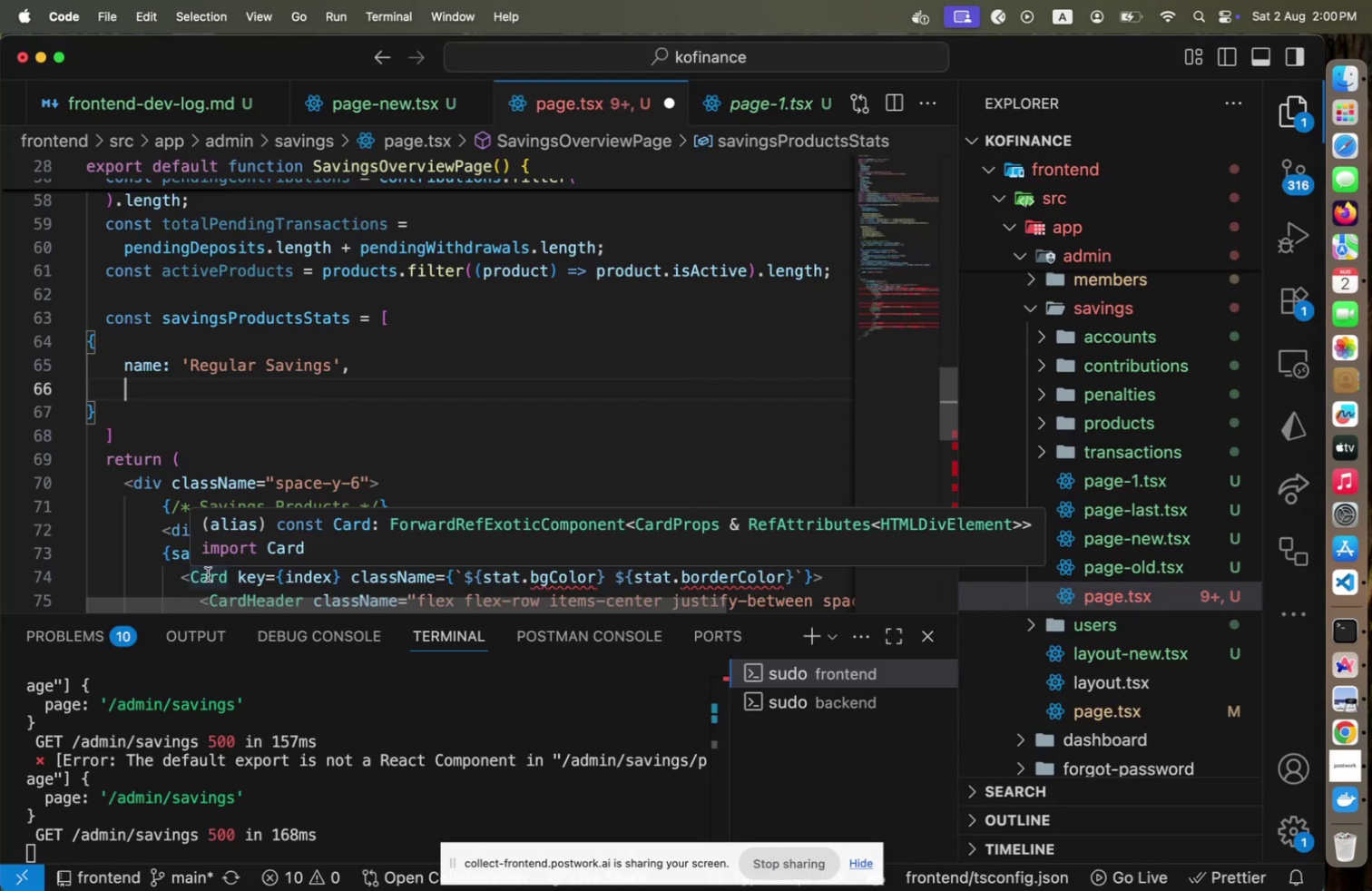 
type(numberOfAccounts: )
 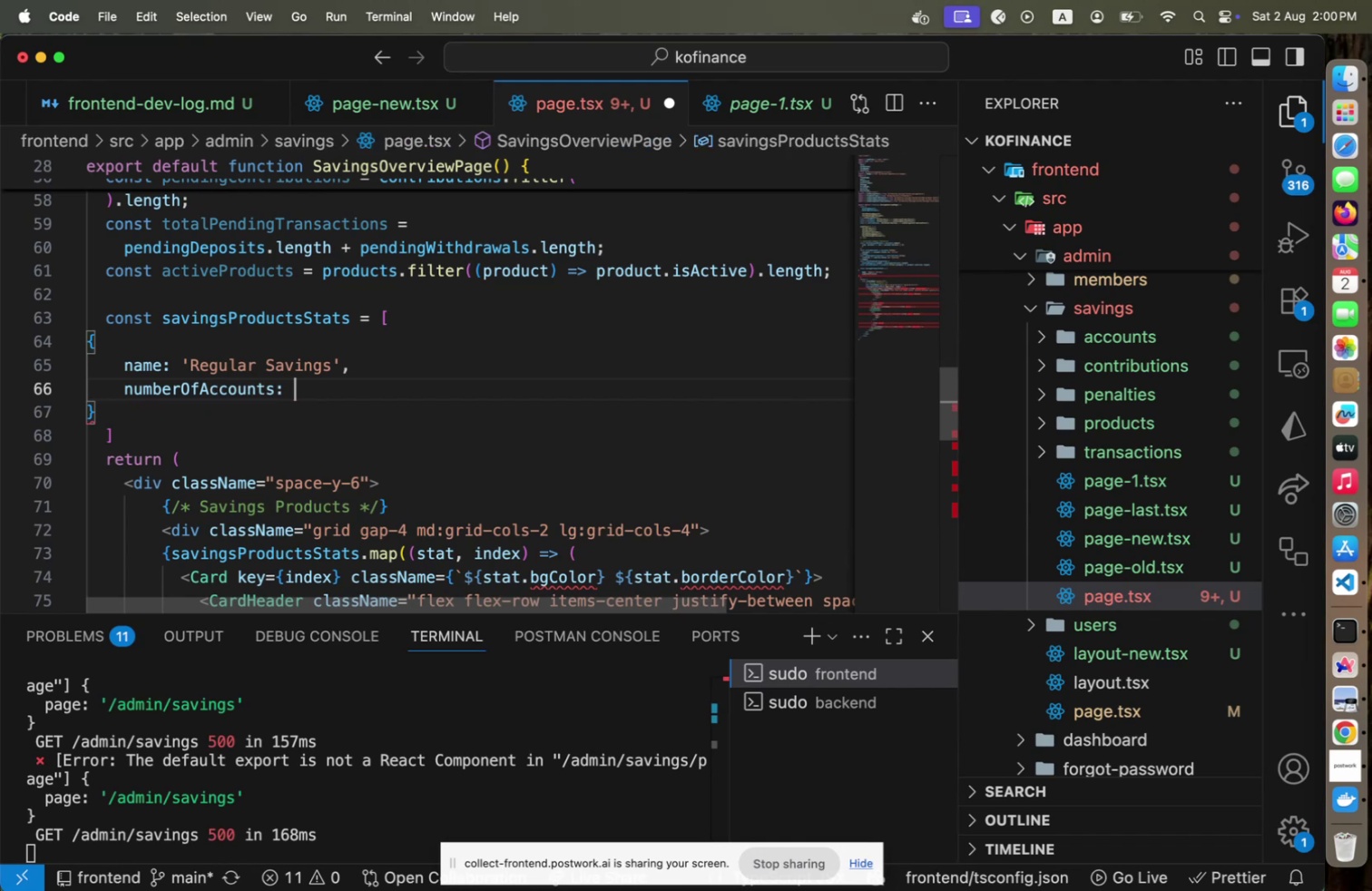 
type(200,)
 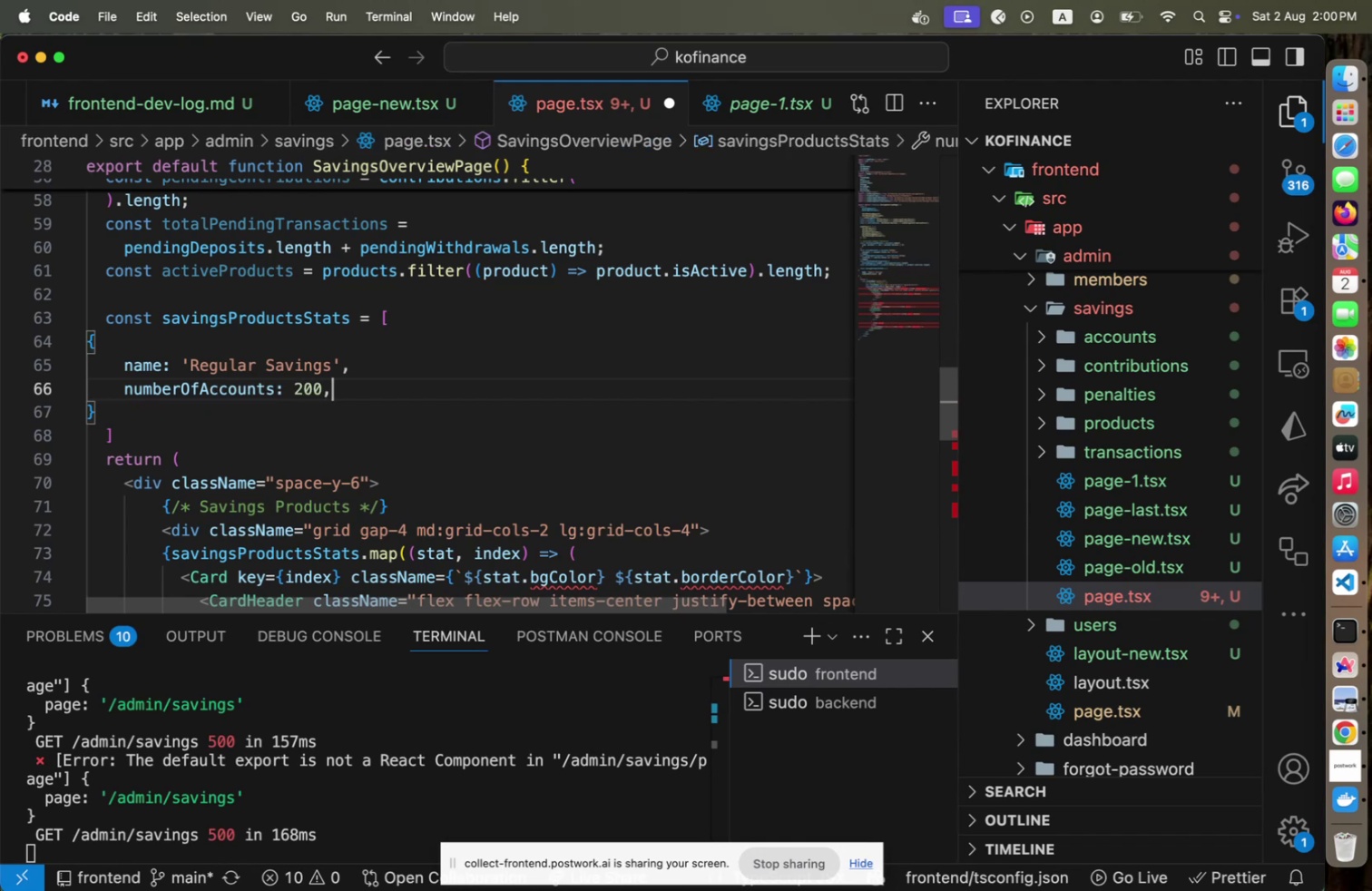 
key(Enter)
 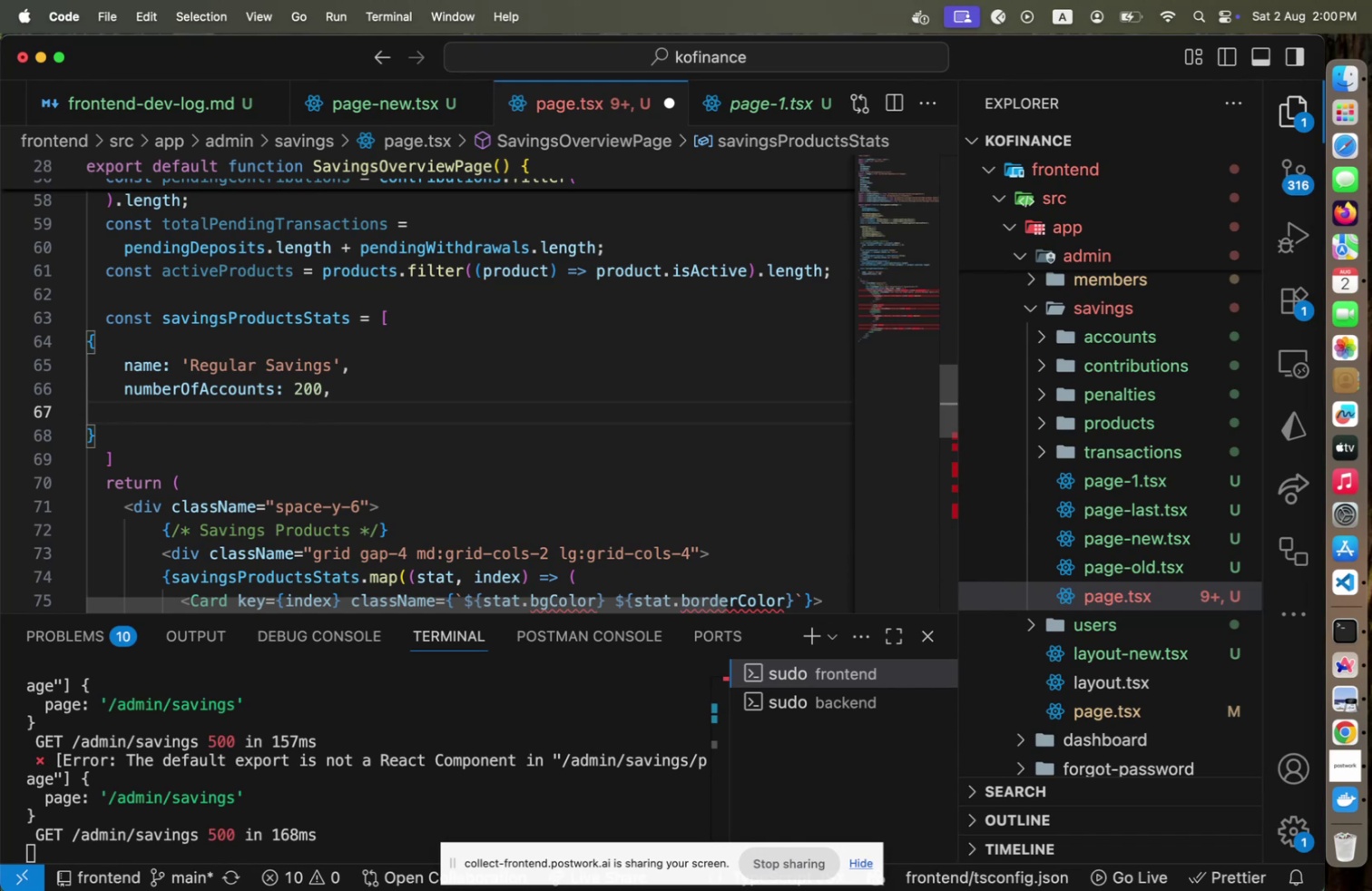 
wait(10.68)
 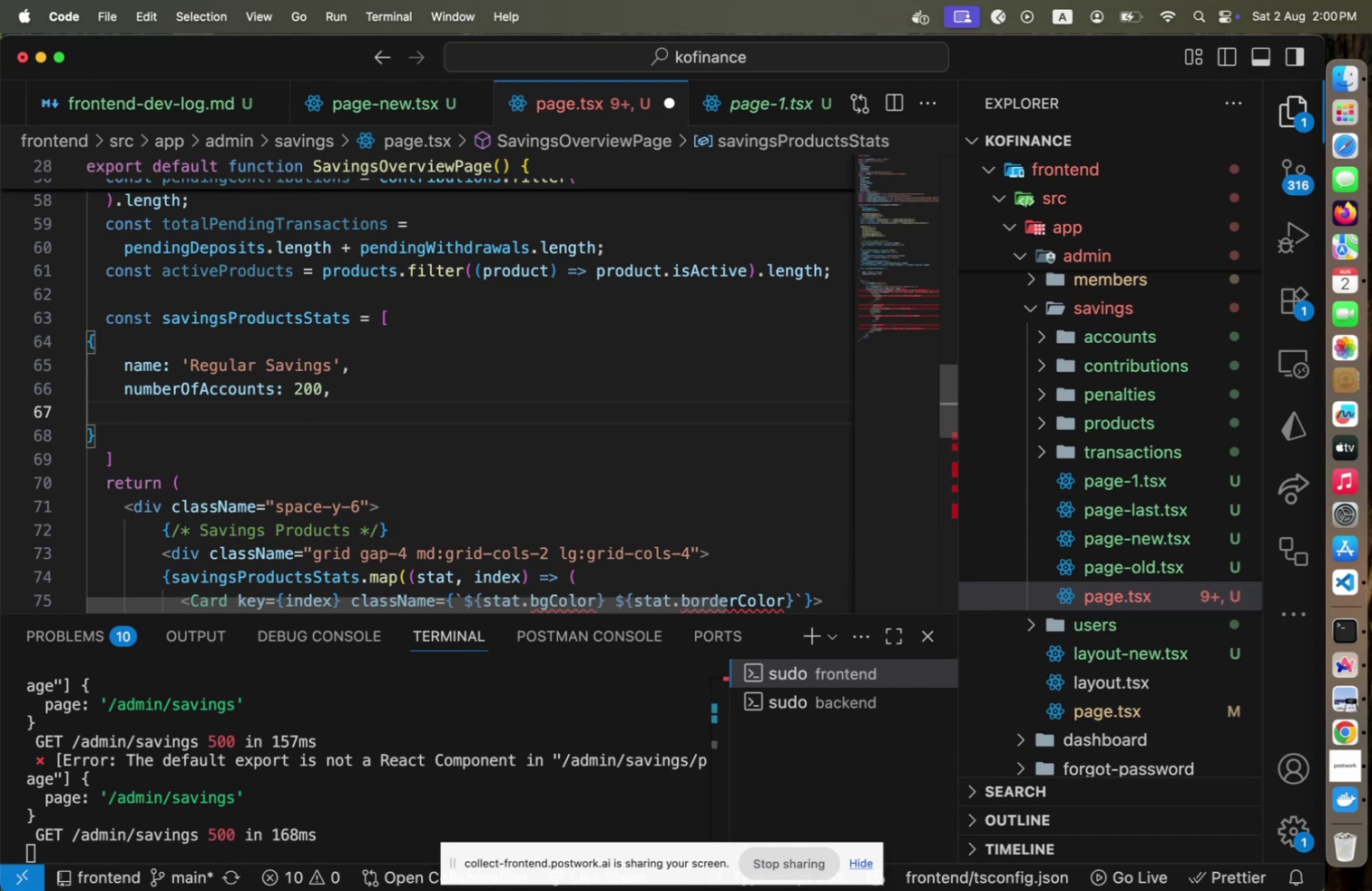 
type(totalSavinfs)
key(Backspace)
key(Backspace)
type(gs: 2000)
 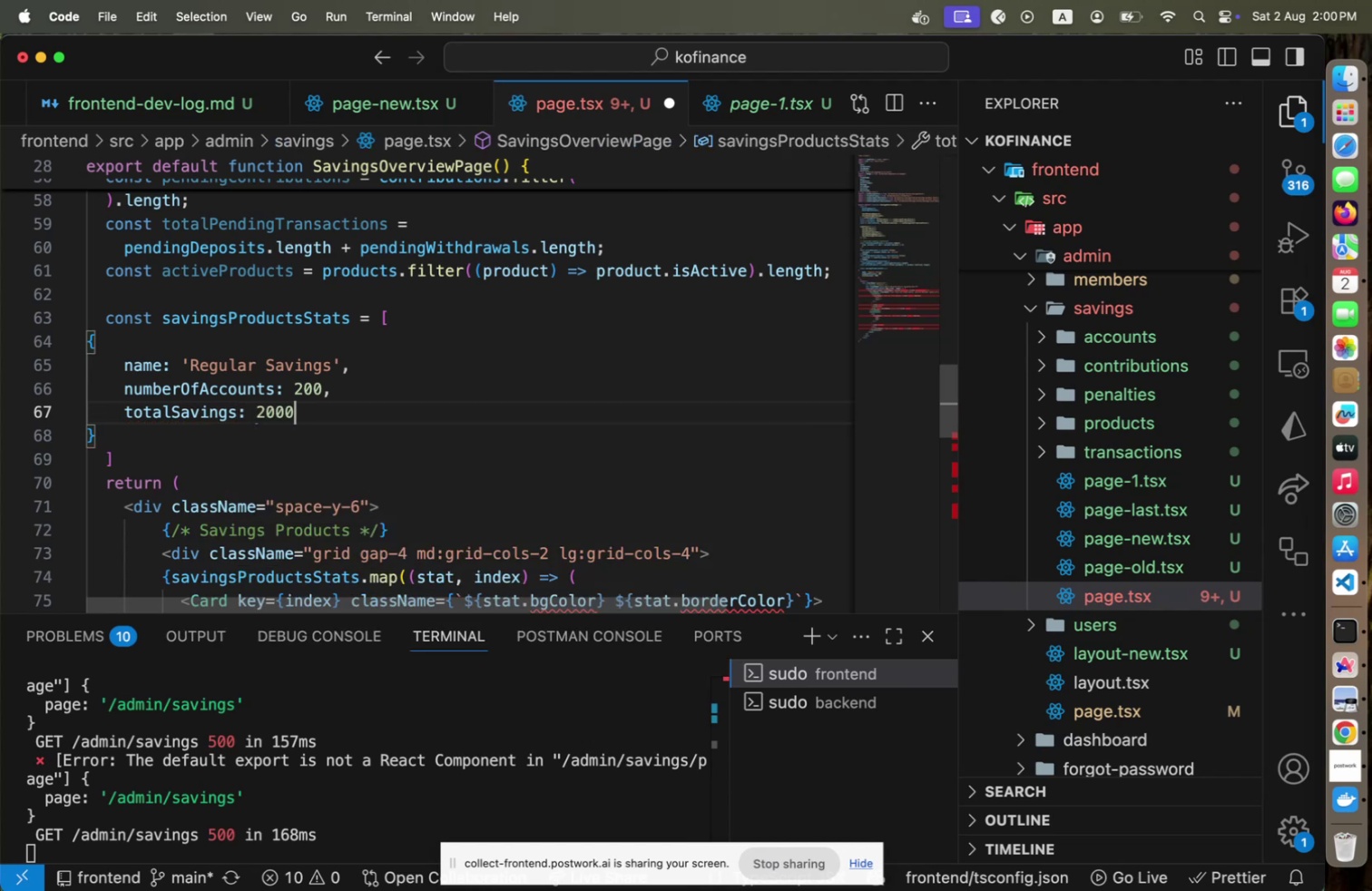 
type(00,)
 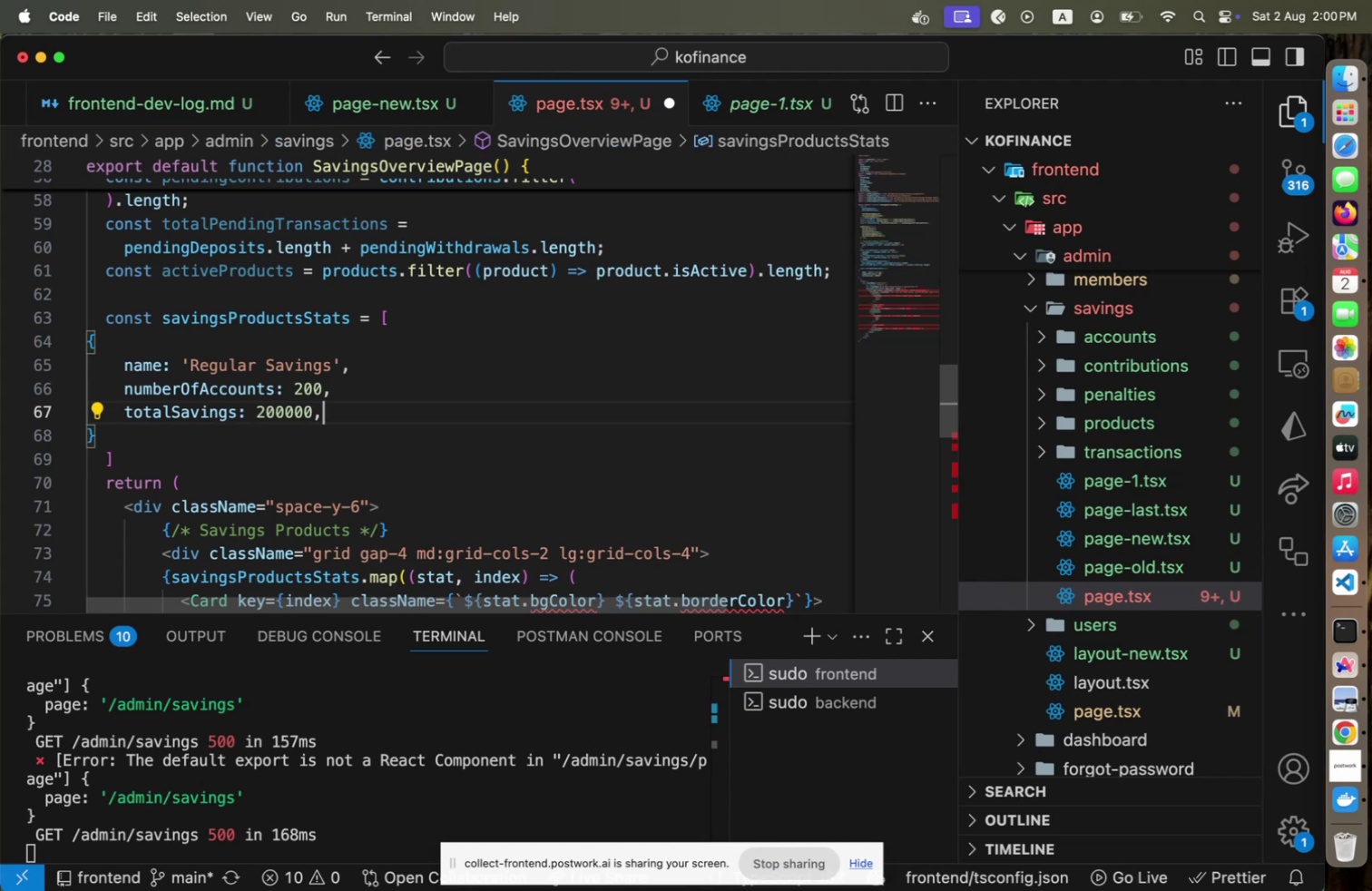 
key(Enter)
 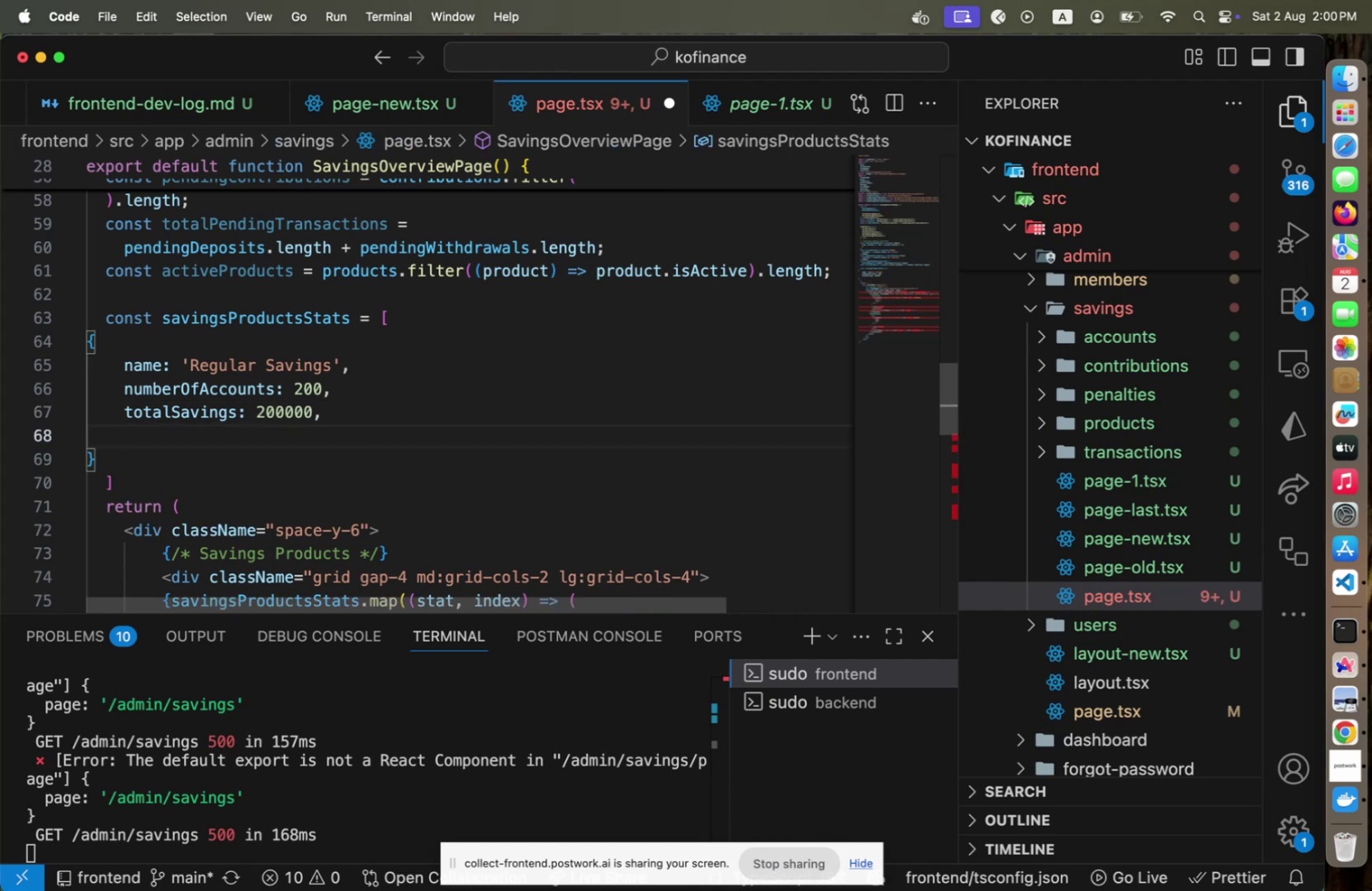 
key(ArrowDown)
 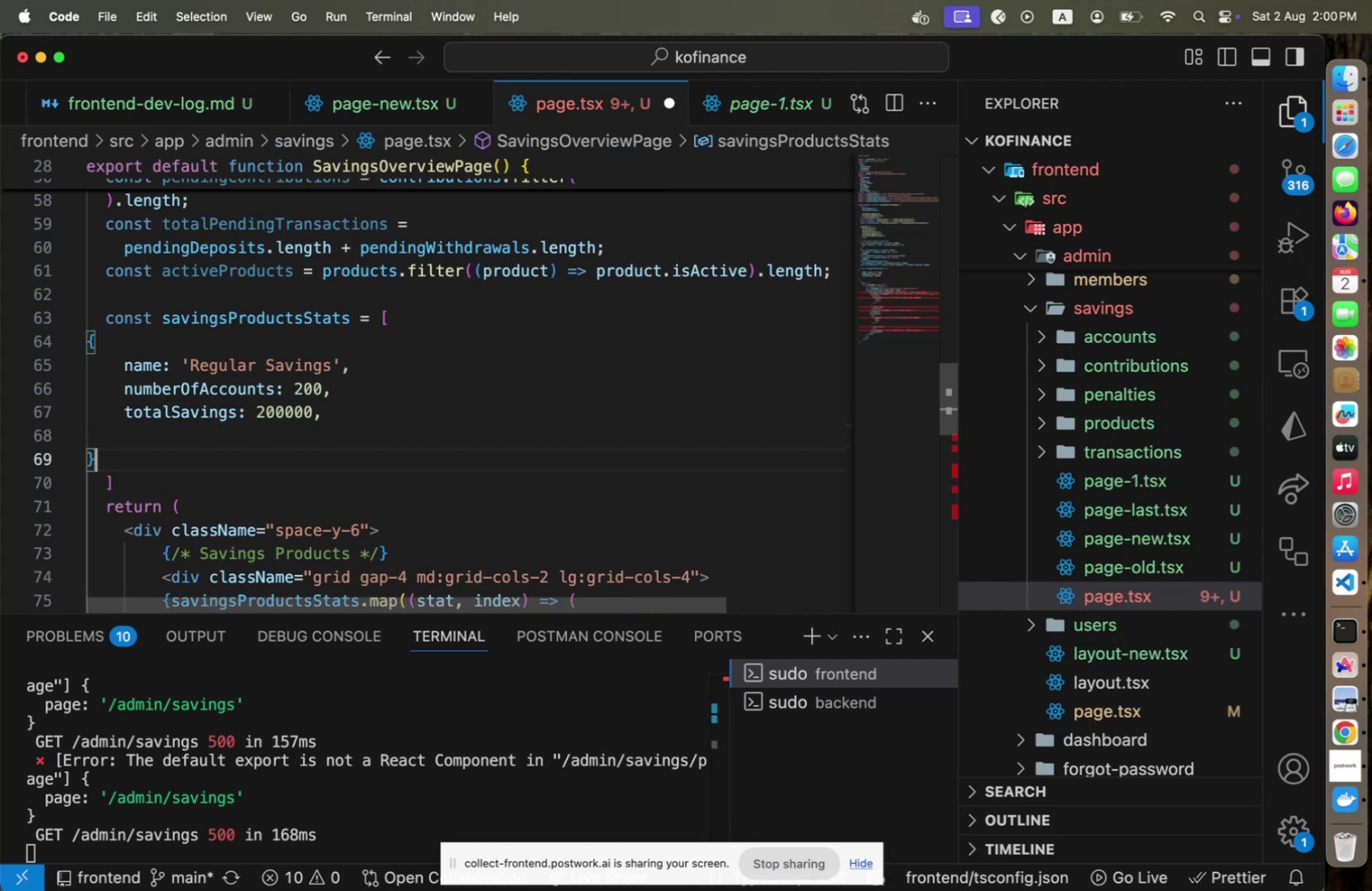 
key(ArrowDown)
 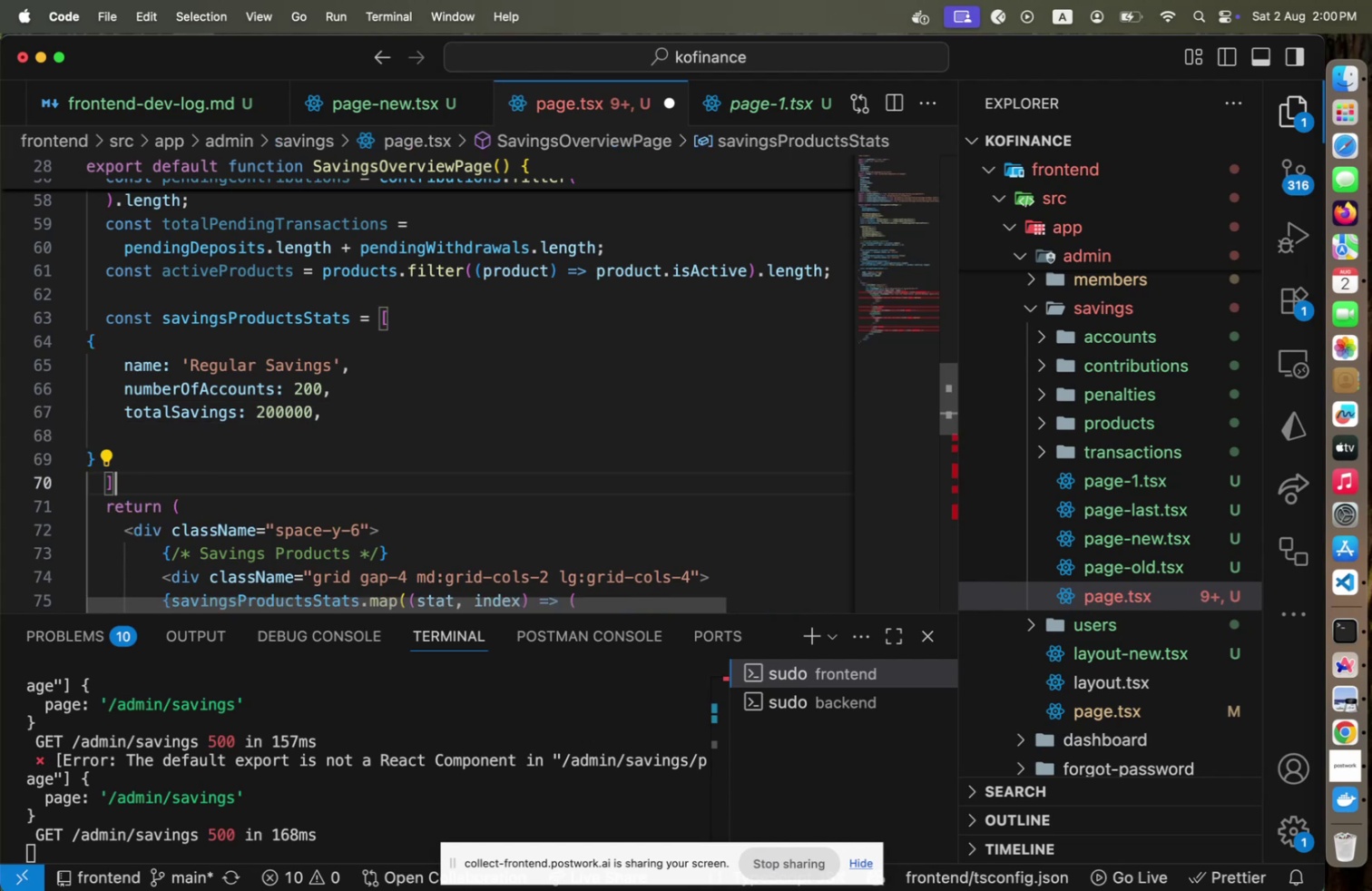 
key(ArrowUp)
 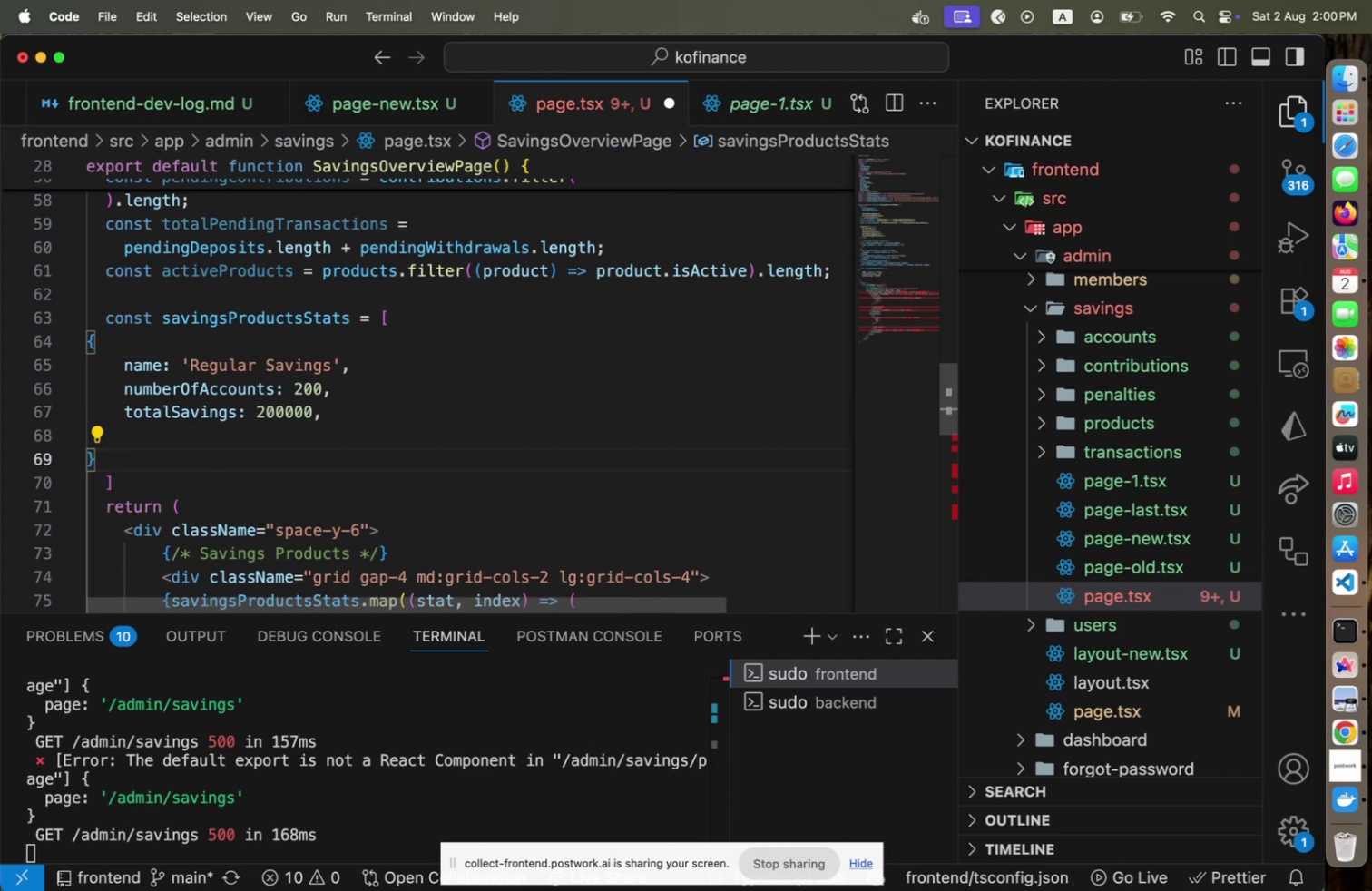 
key(Comma)
 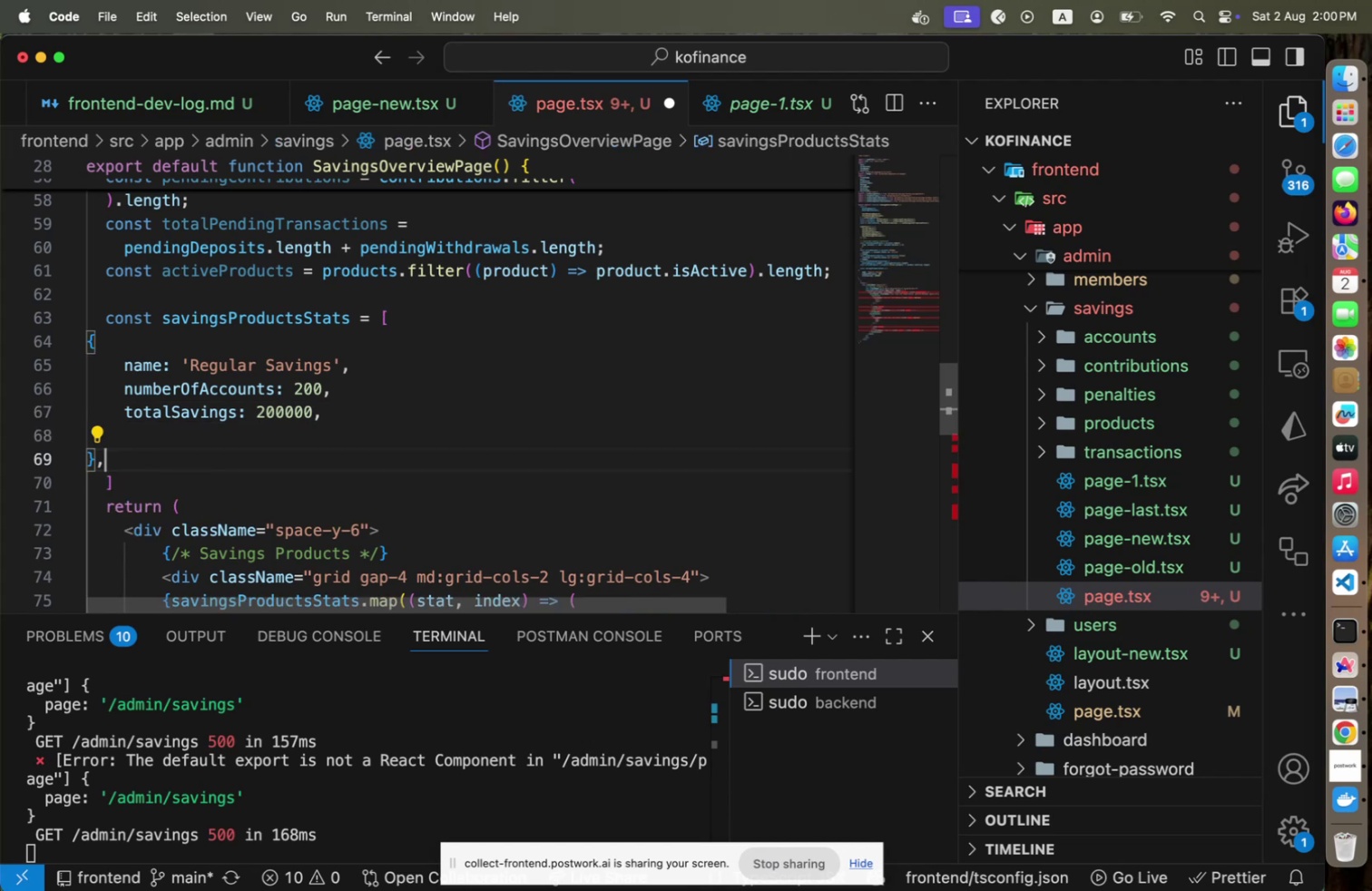 
key(Space)
 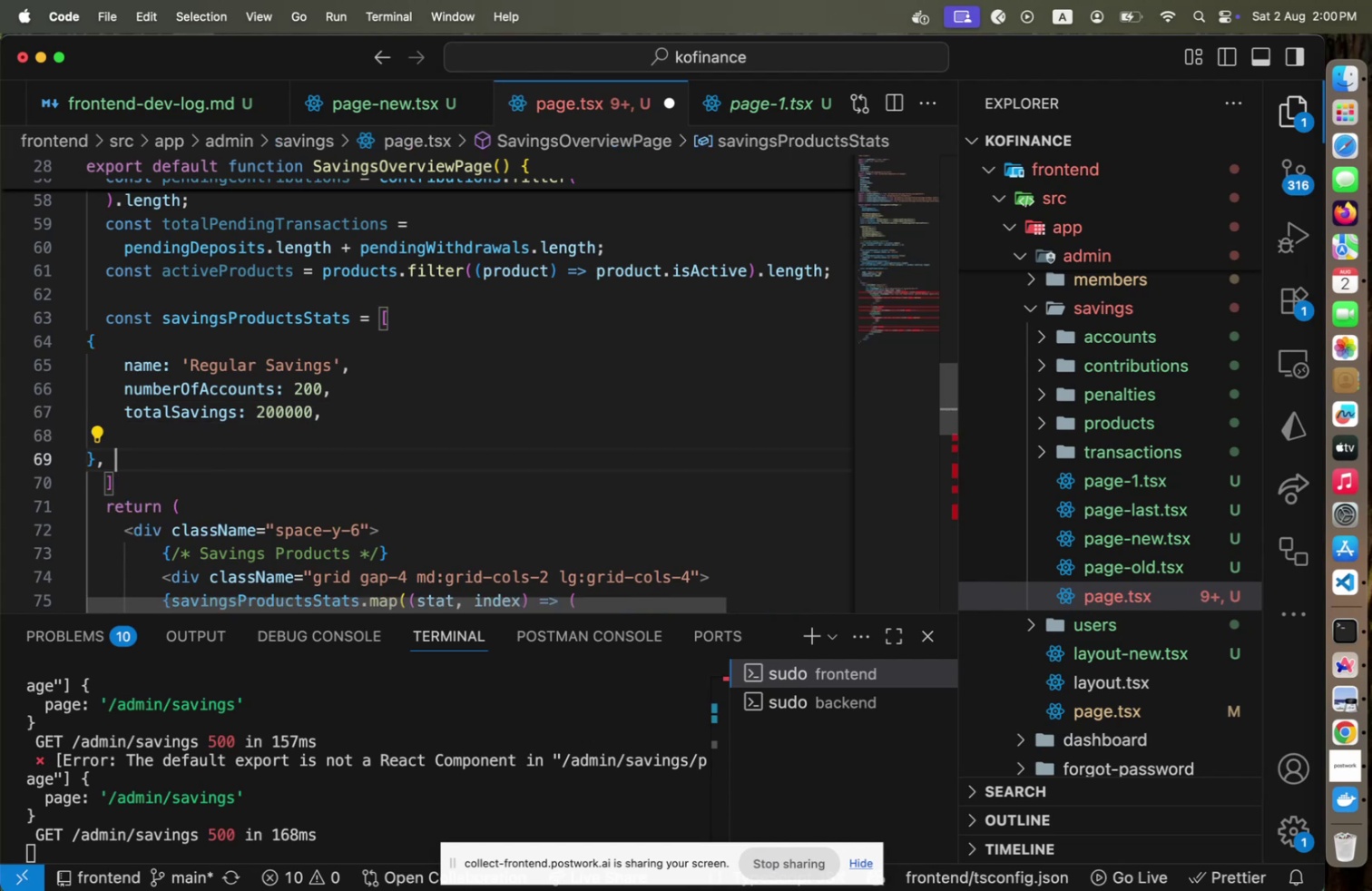 
key(Shift+ShiftLeft)
 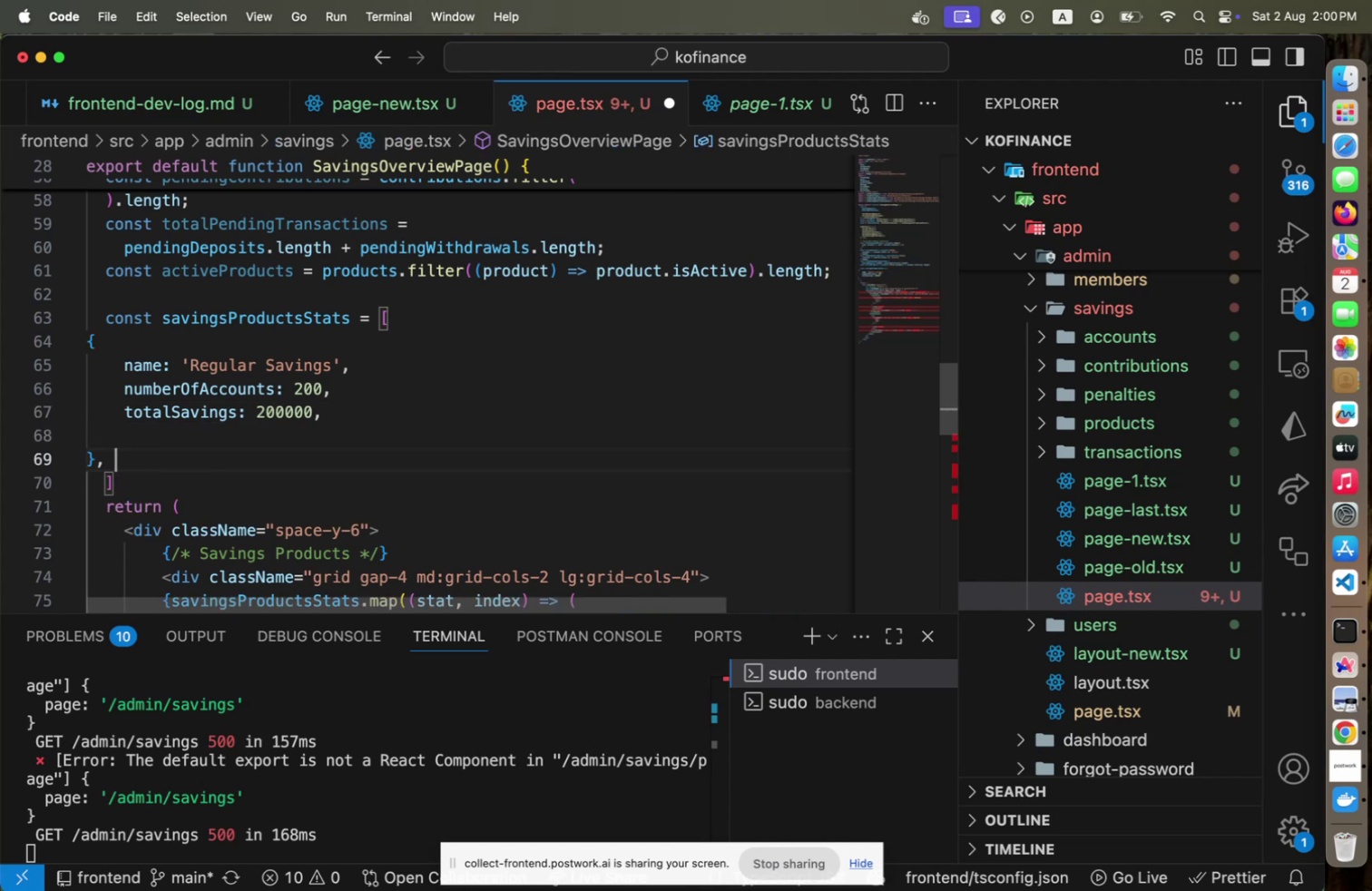 
key(Shift+BracketLeft)
 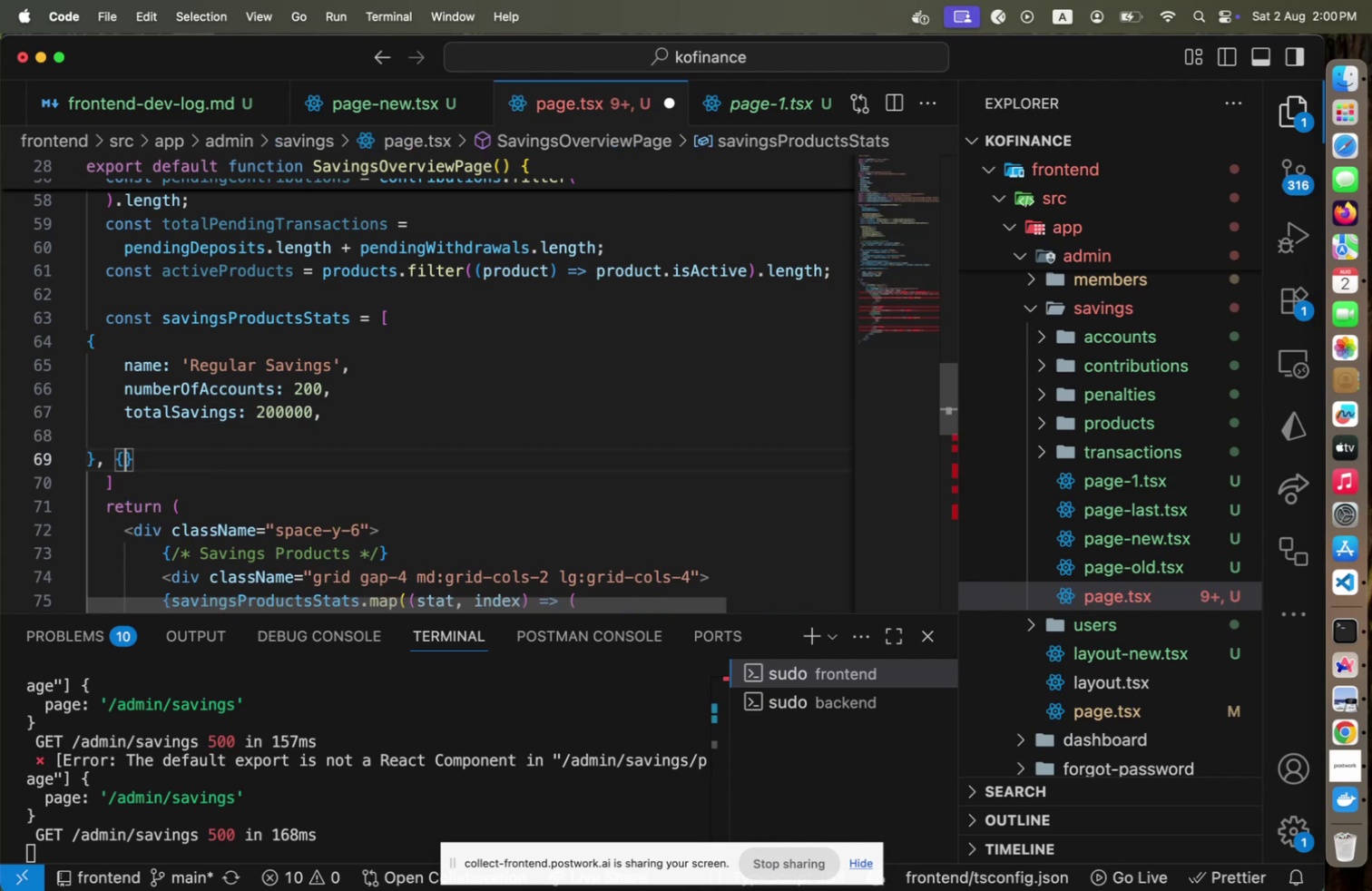 
key(Enter)
 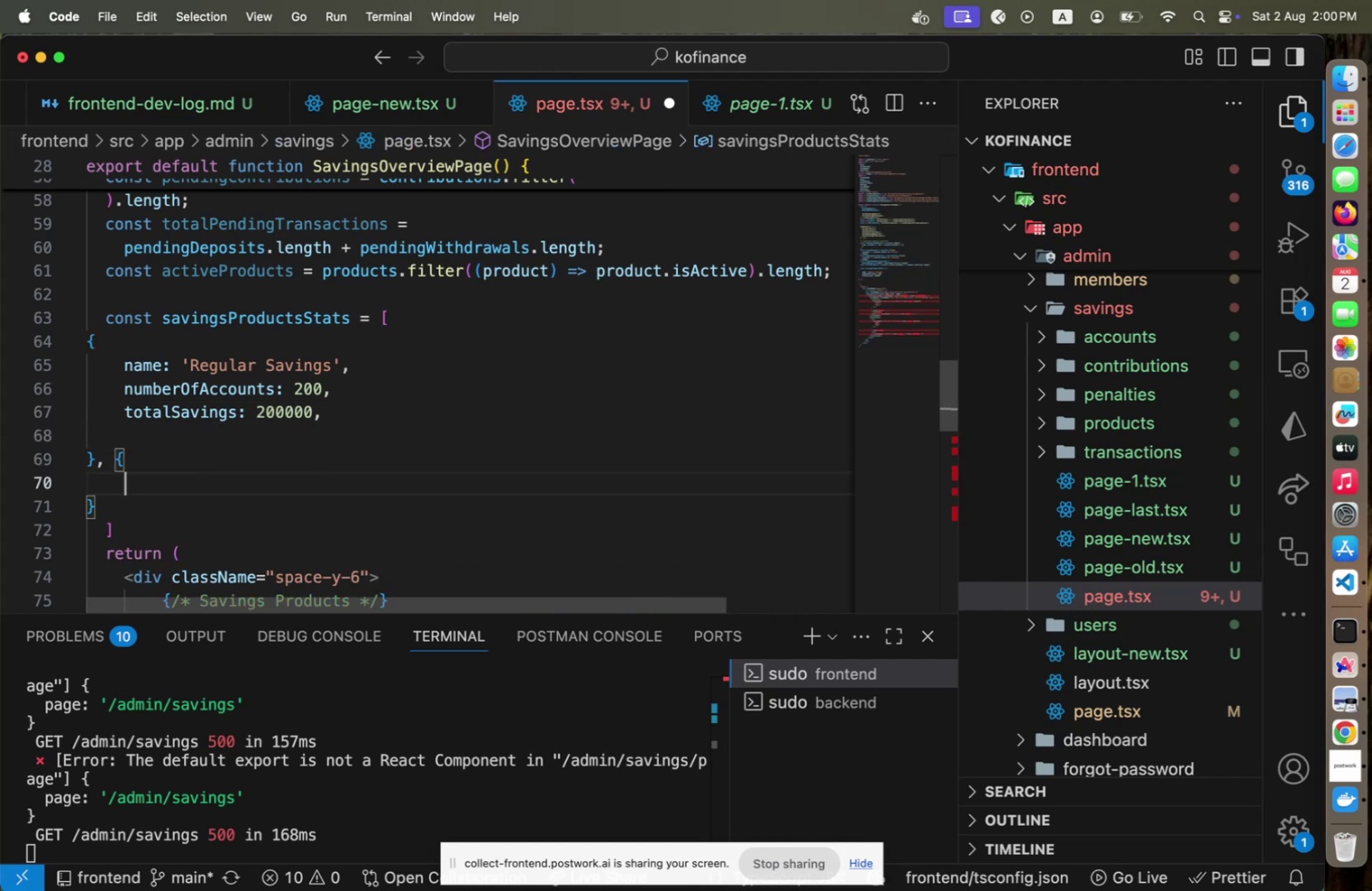 
type(name: 'Housing Savings)
 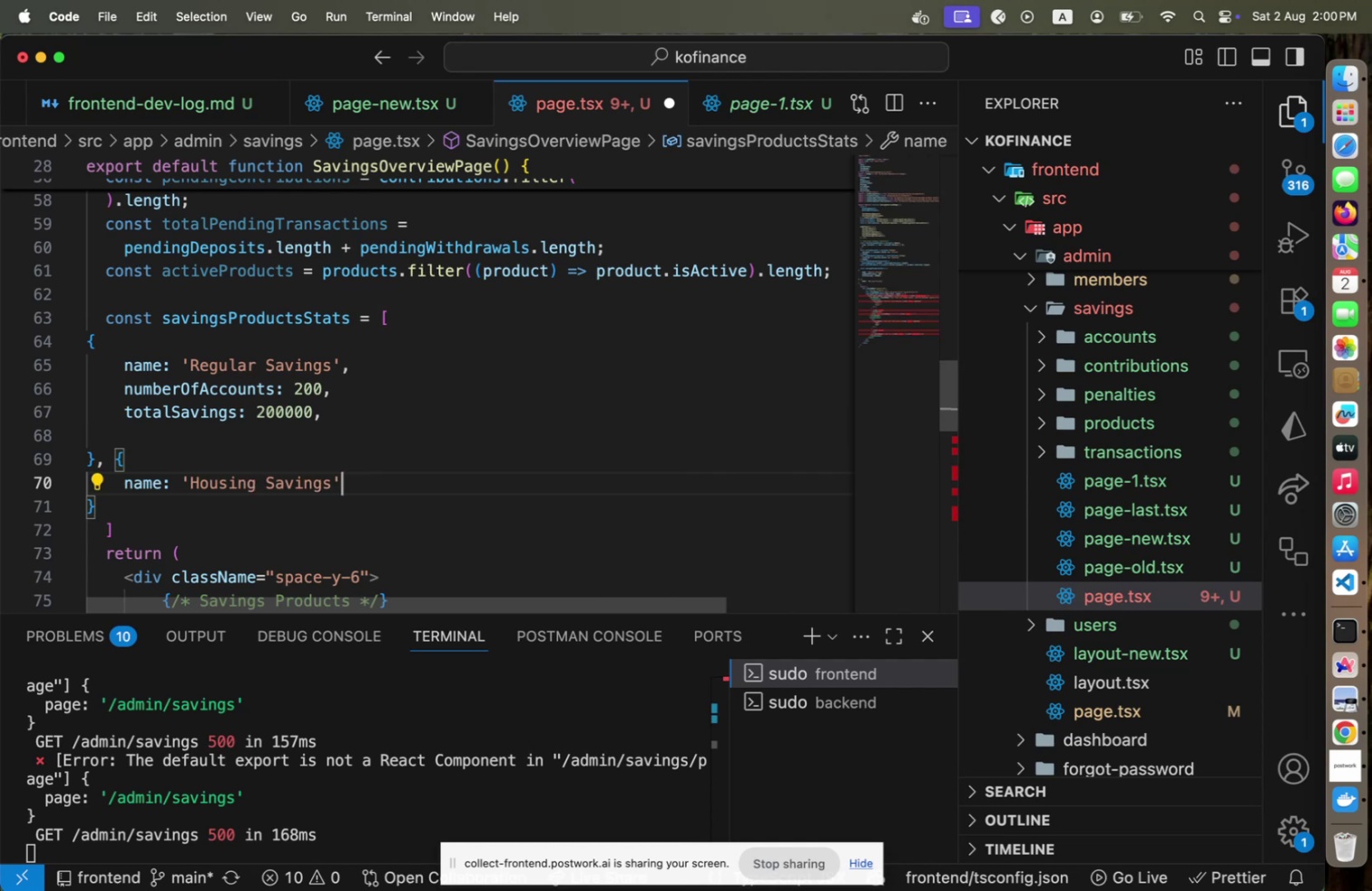 
 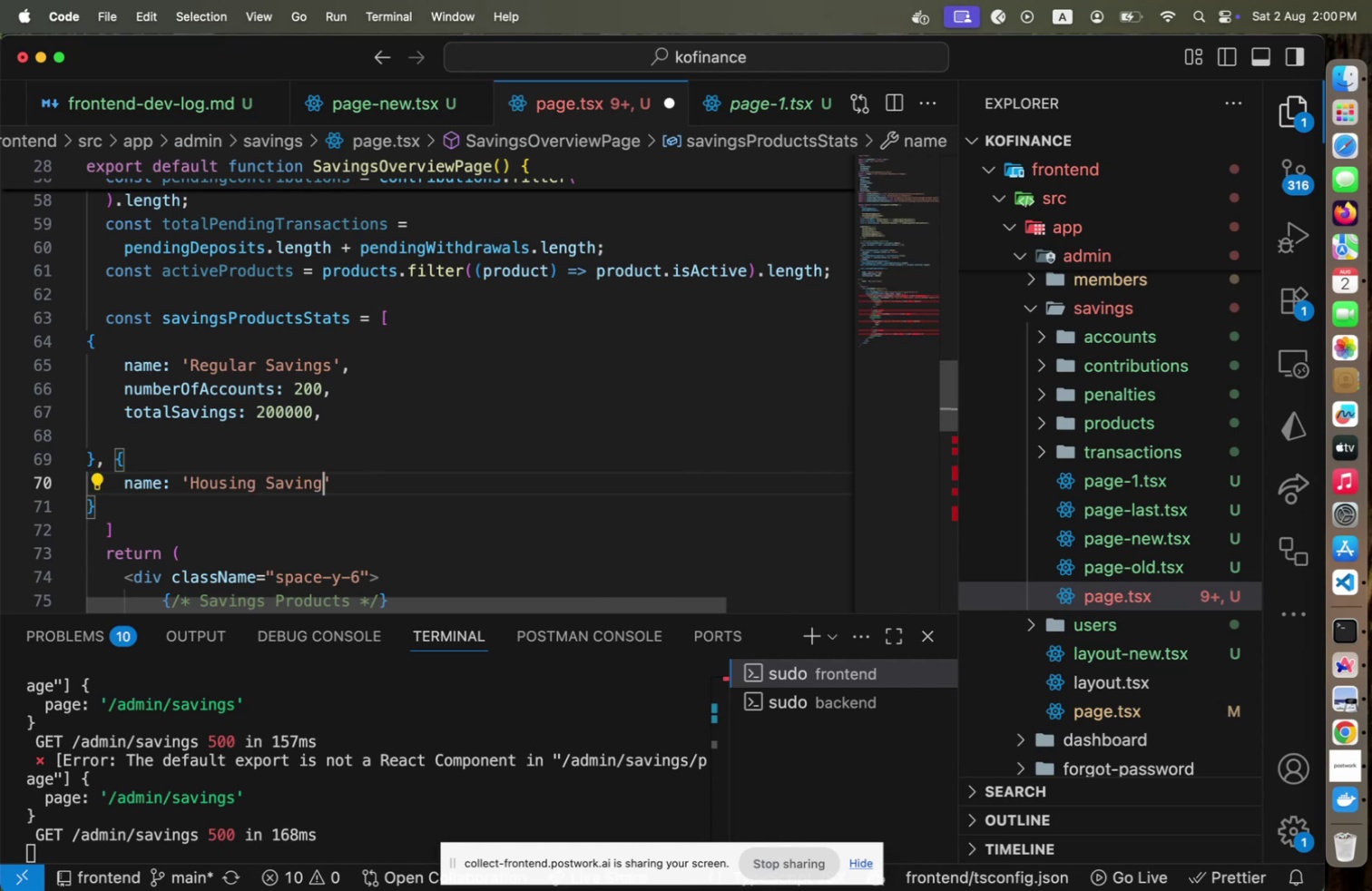 
key(ArrowRight)
 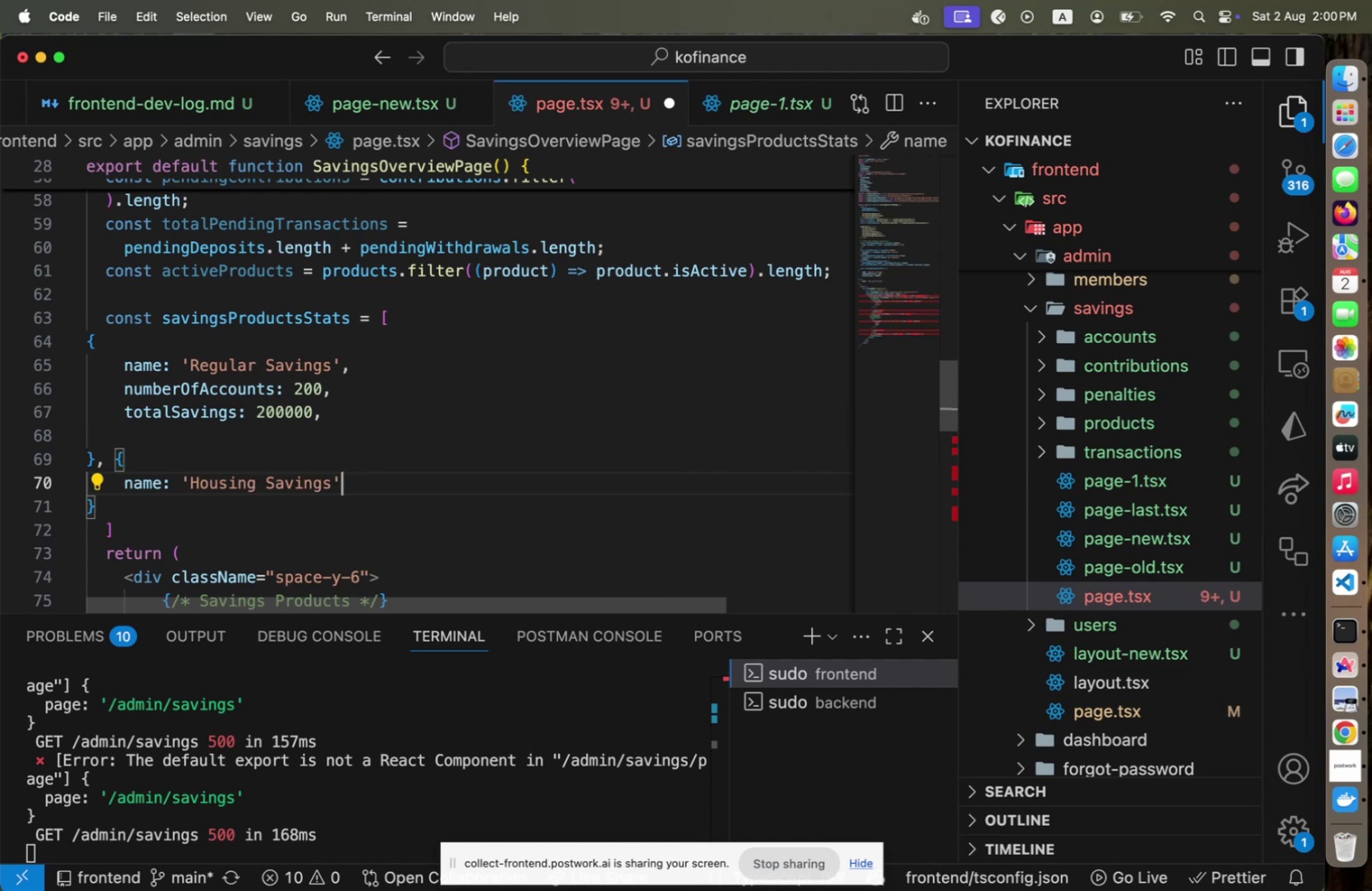 
key(Comma)
 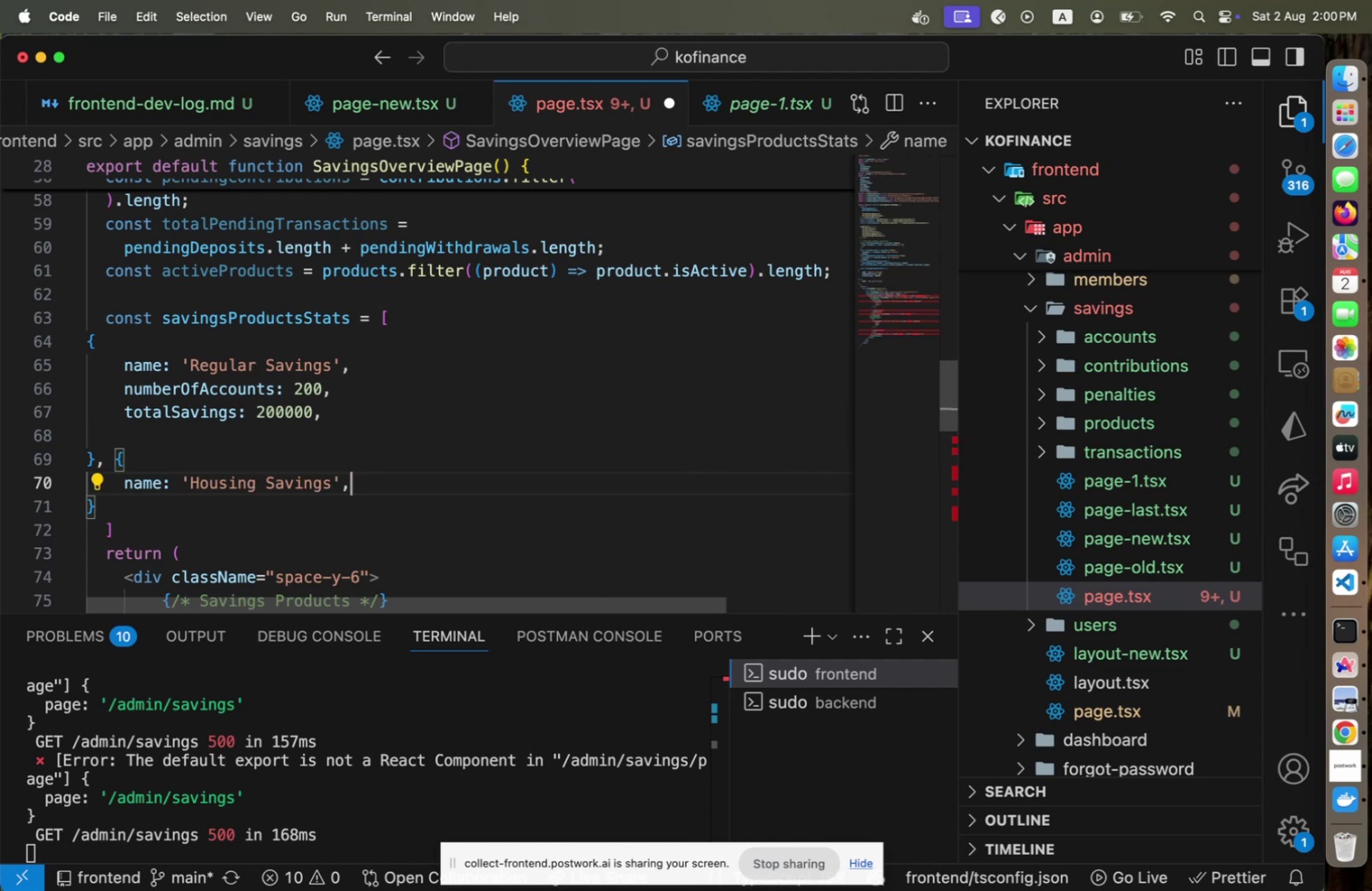 
key(Enter)
 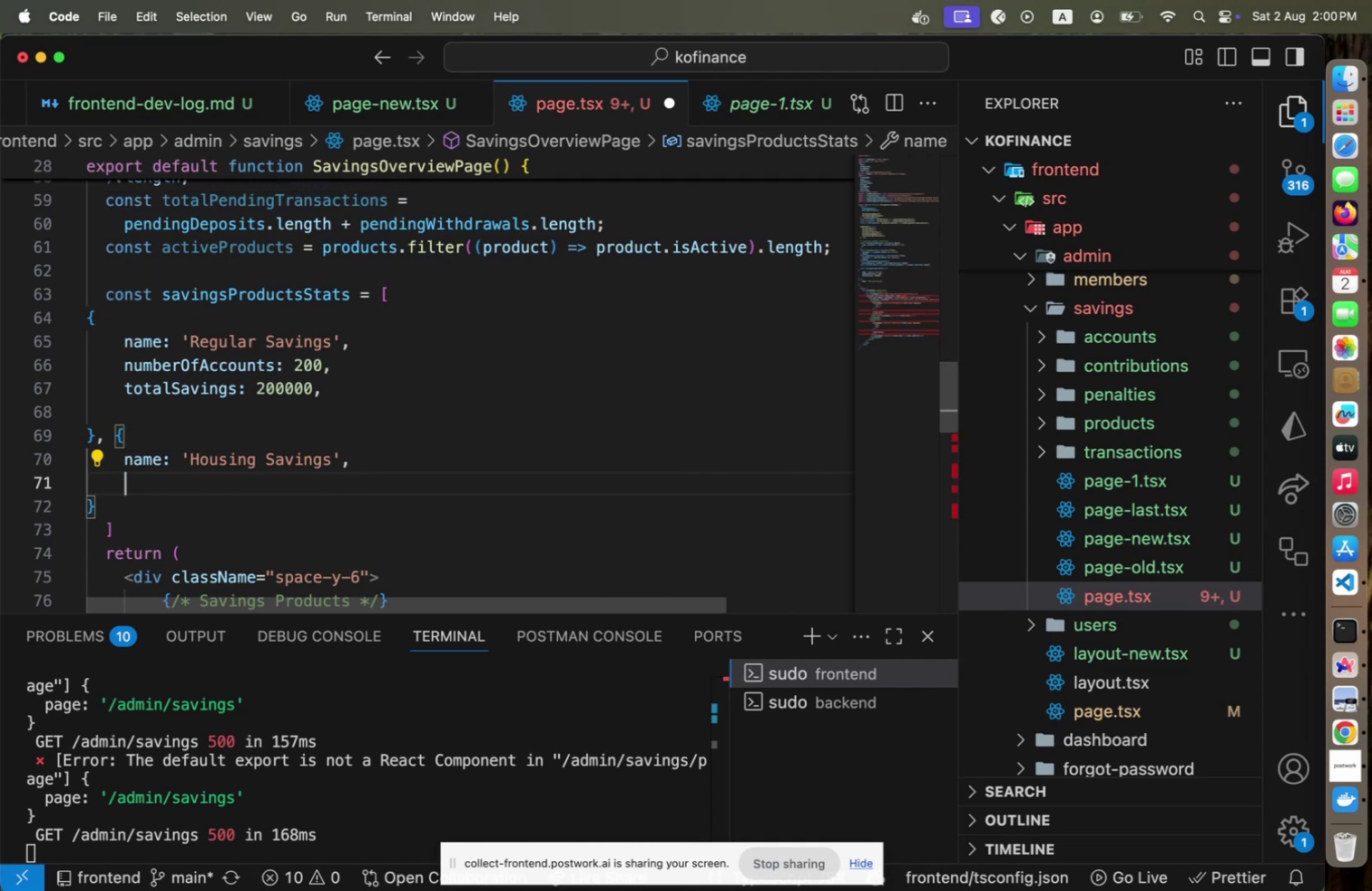 
type(numner)
key(Backspace)
key(Backspace)
key(Backspace)
type(berOfAccounts: 100,)
 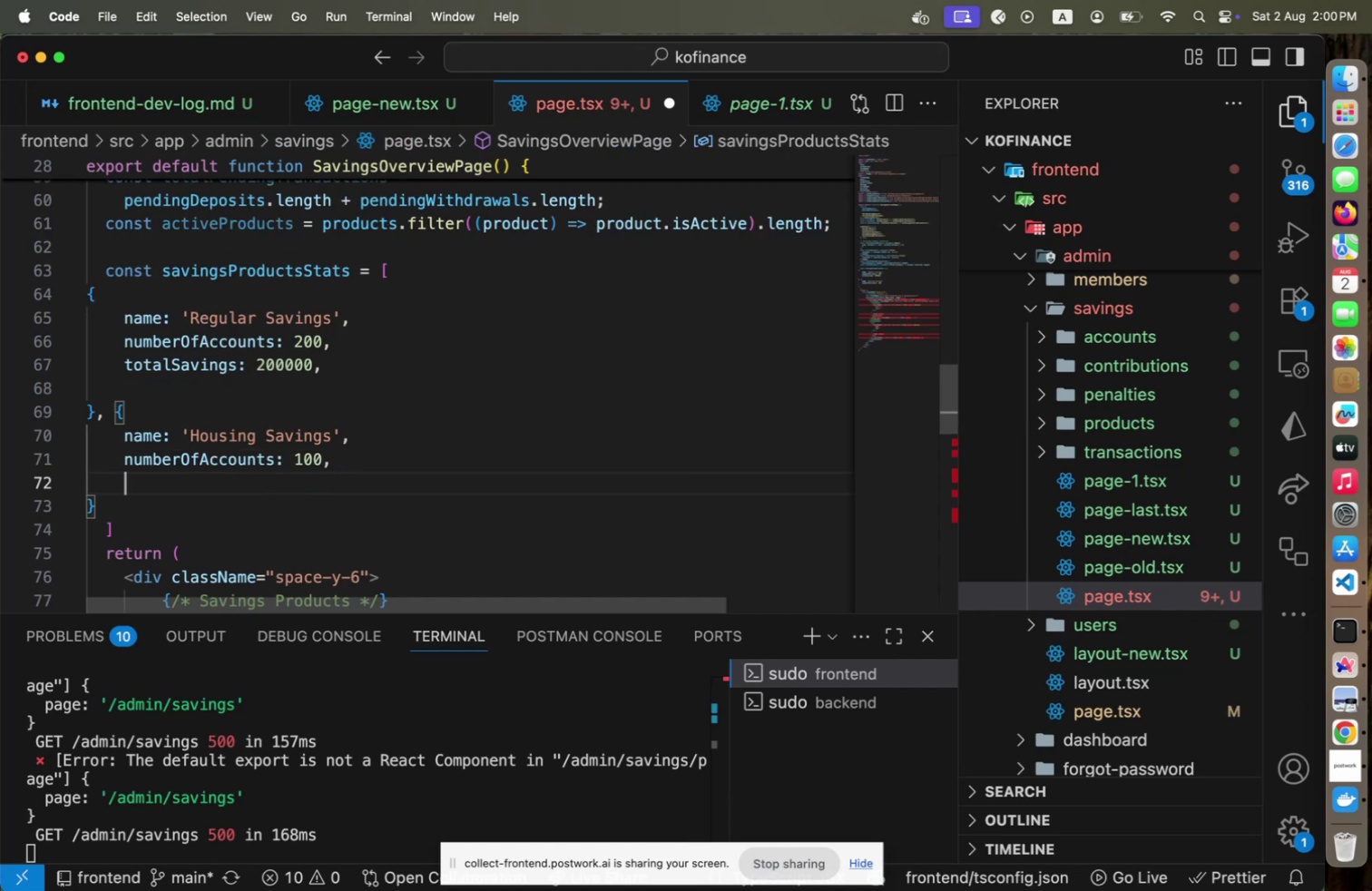 
 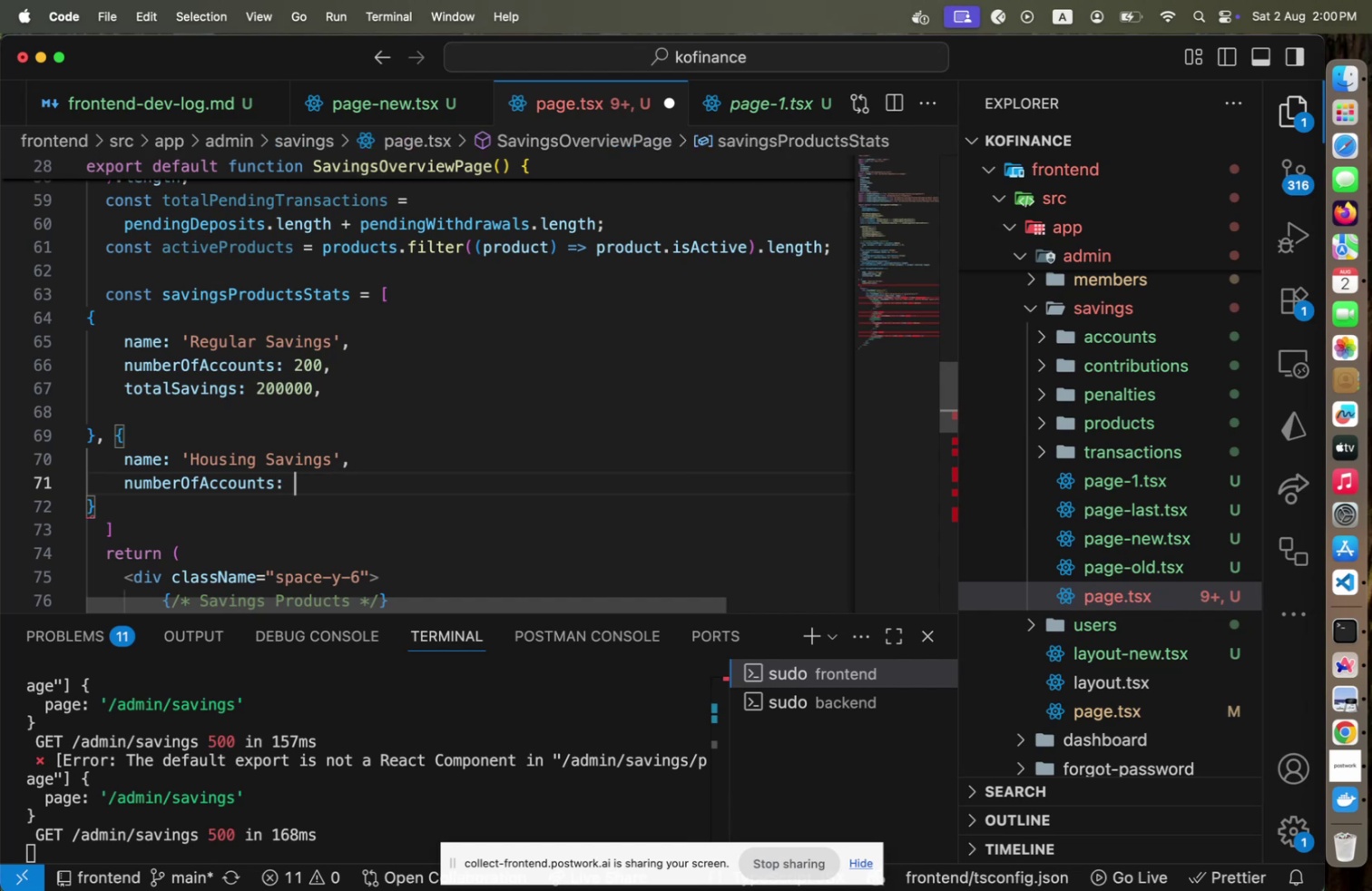 
key(Enter)
 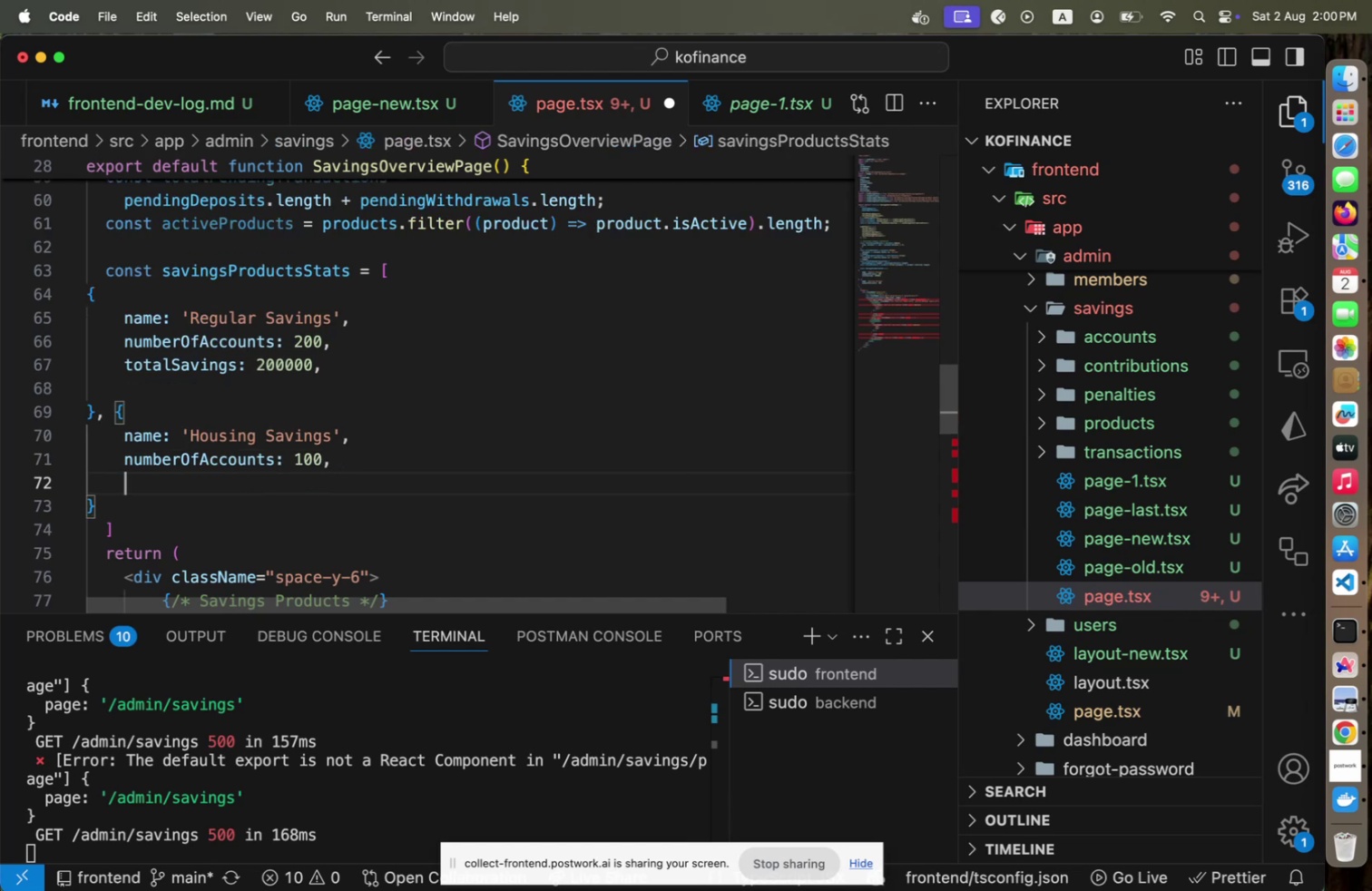 
type(totalSavings: 20000)
 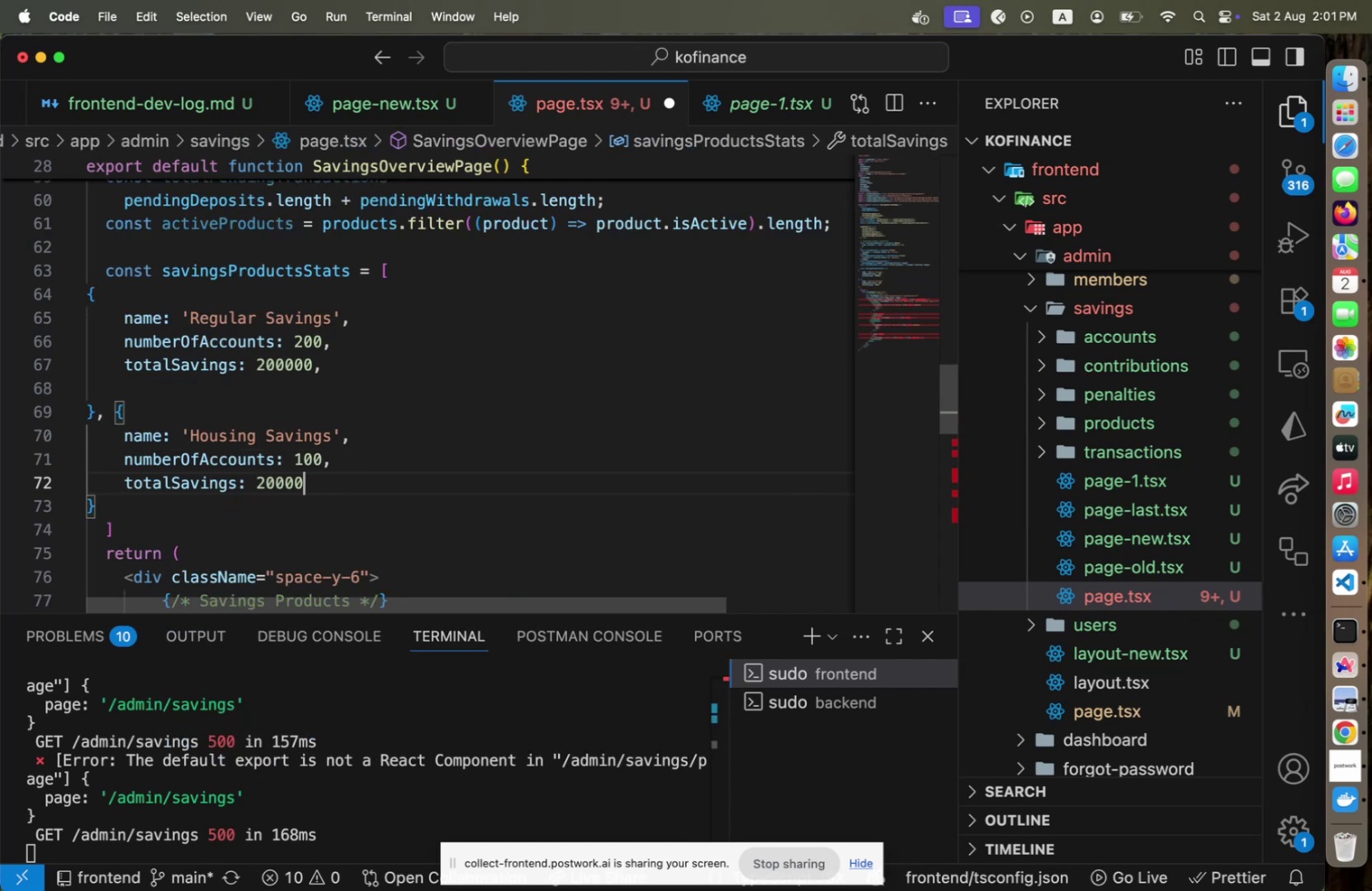 
key(ArrowDown)
 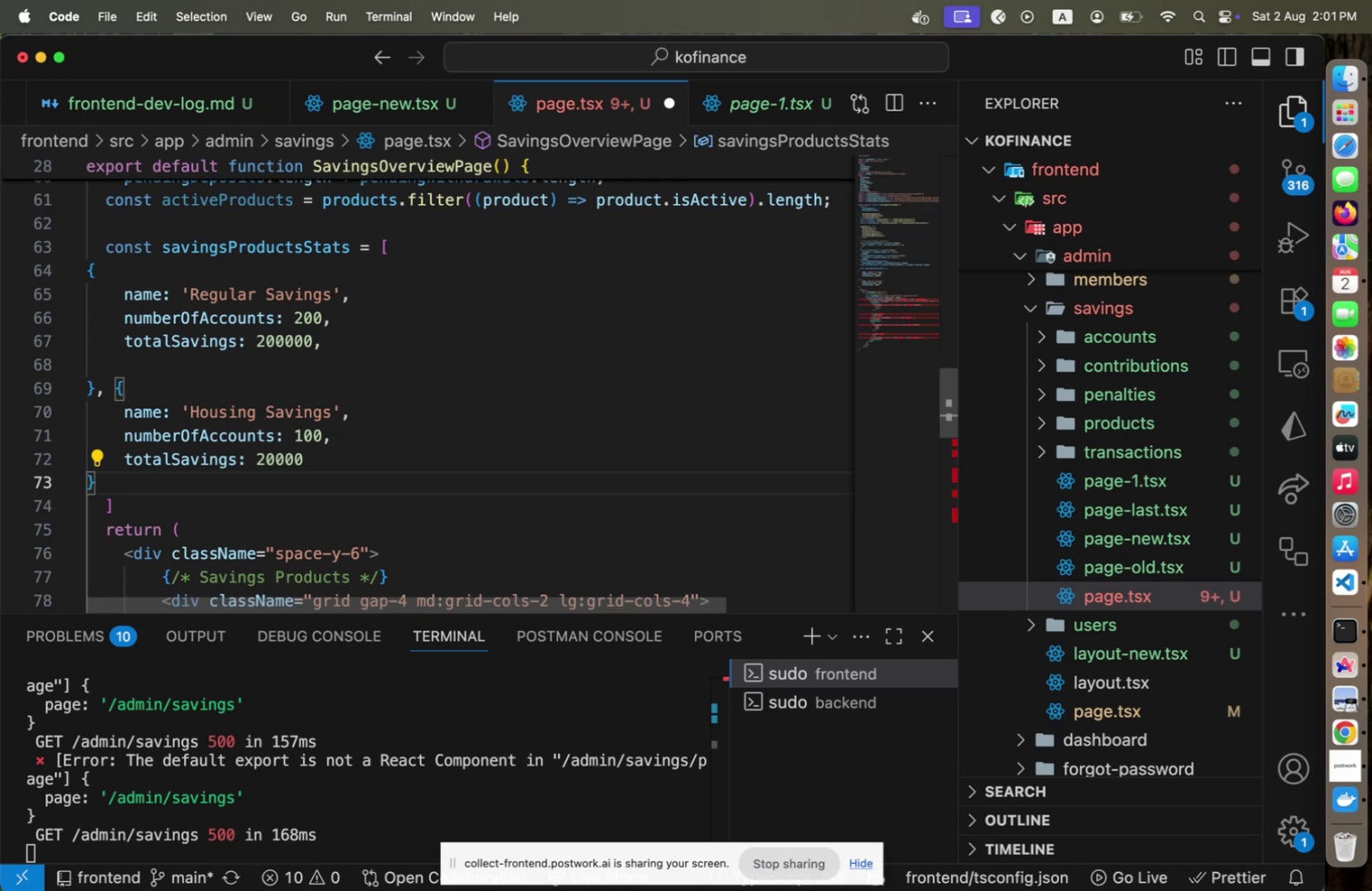 
key(Comma)
 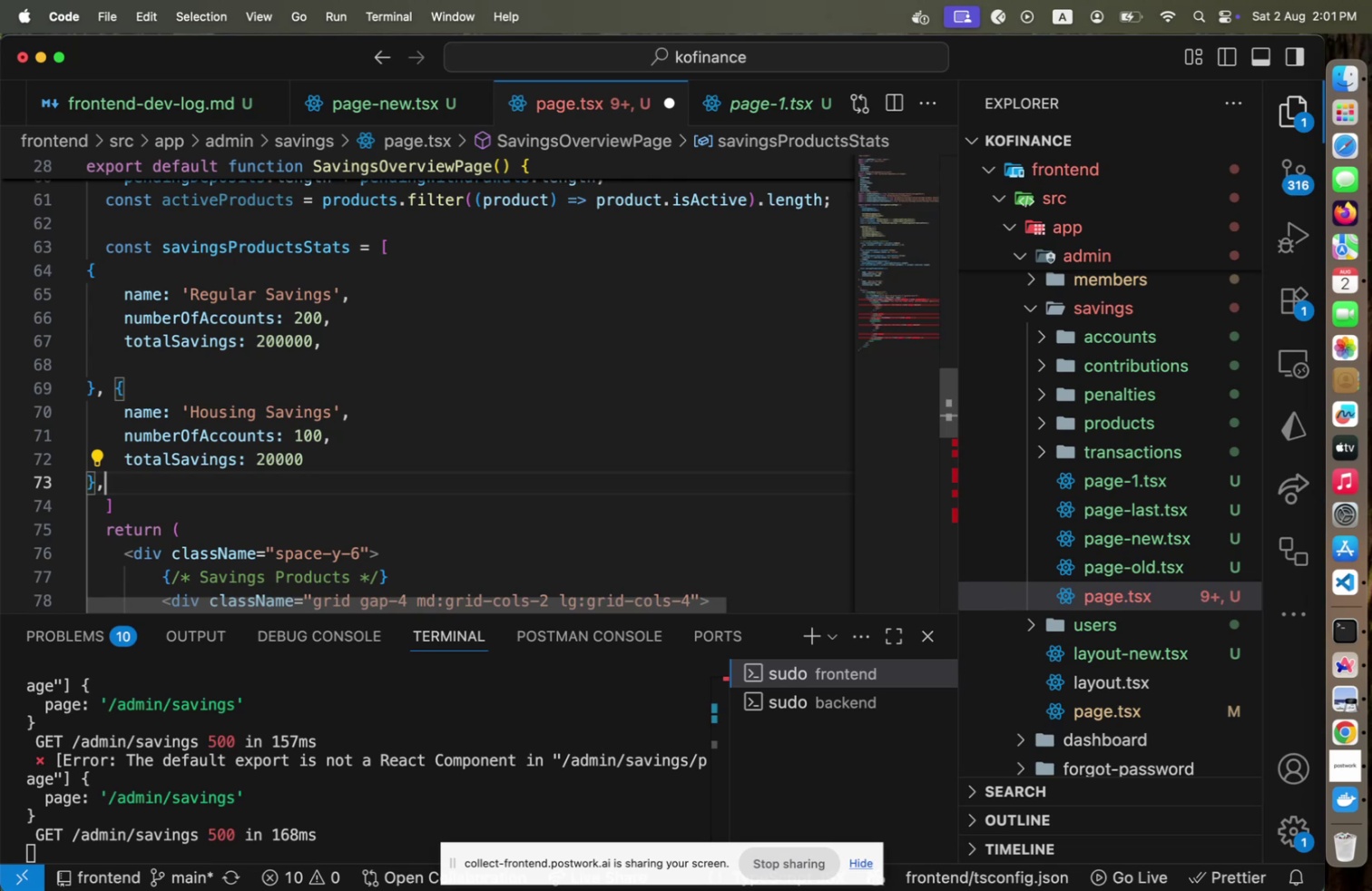 
key(Space)
 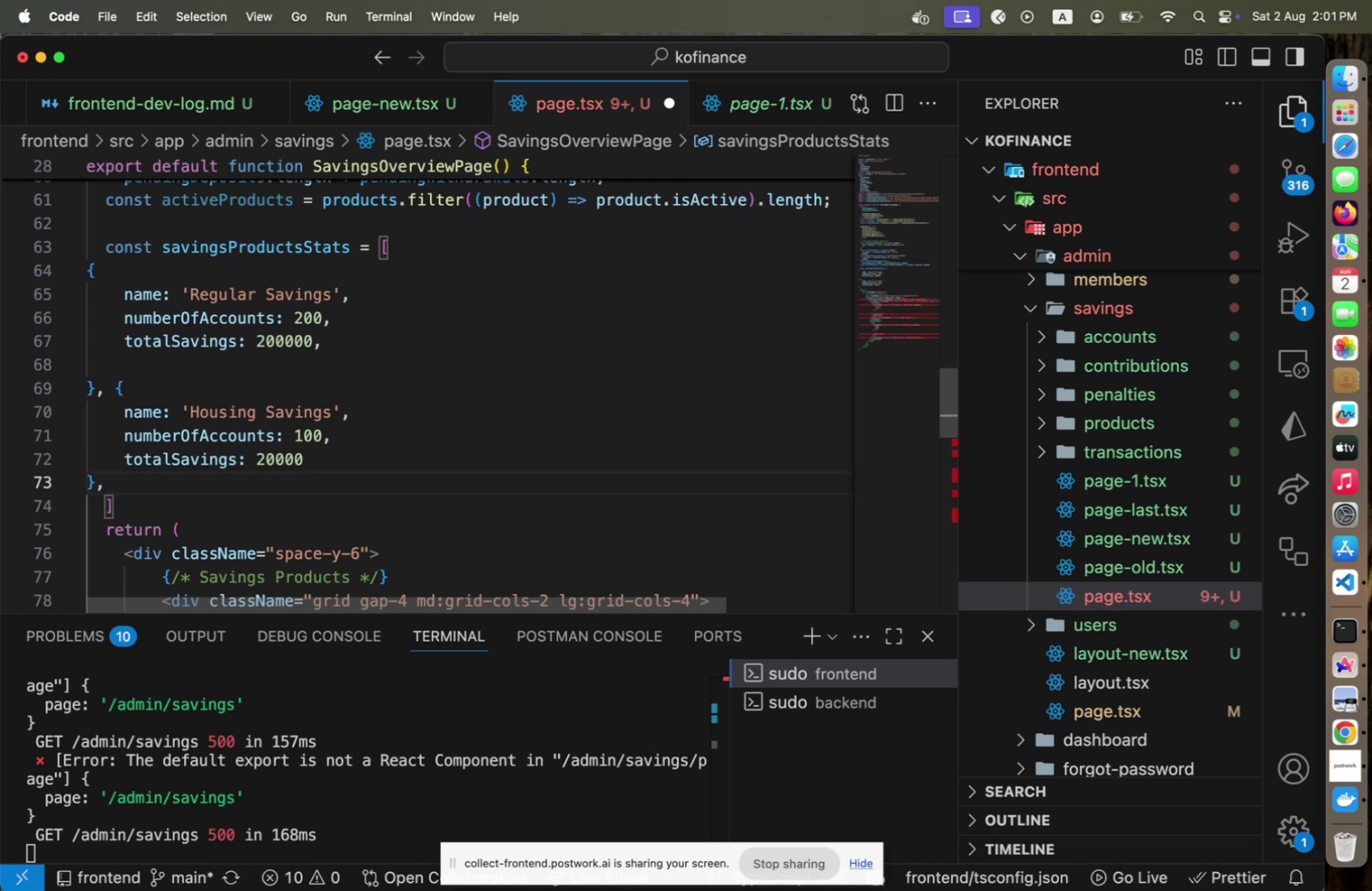 
key(Backspace)
 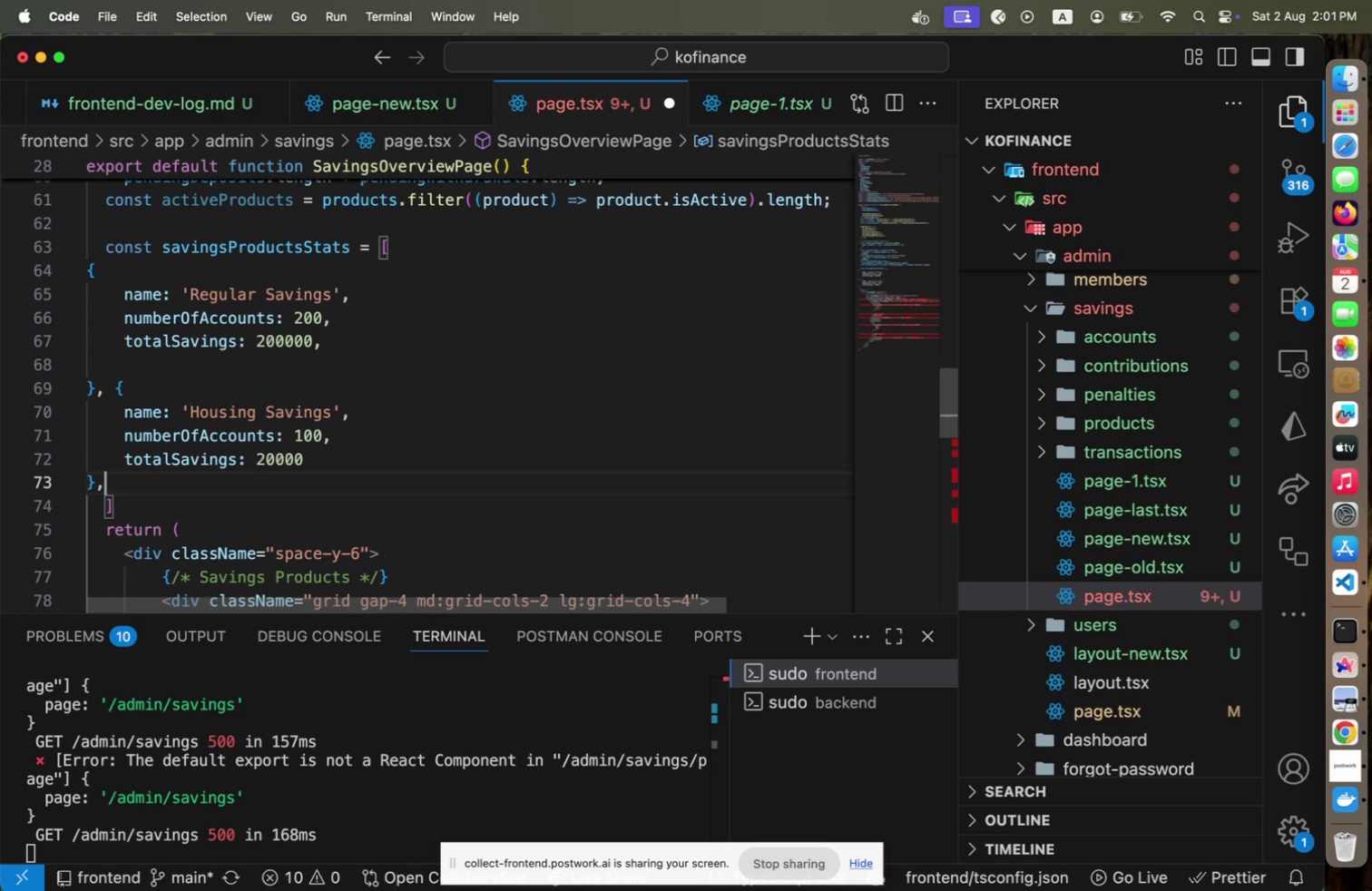 
key(Backspace)
 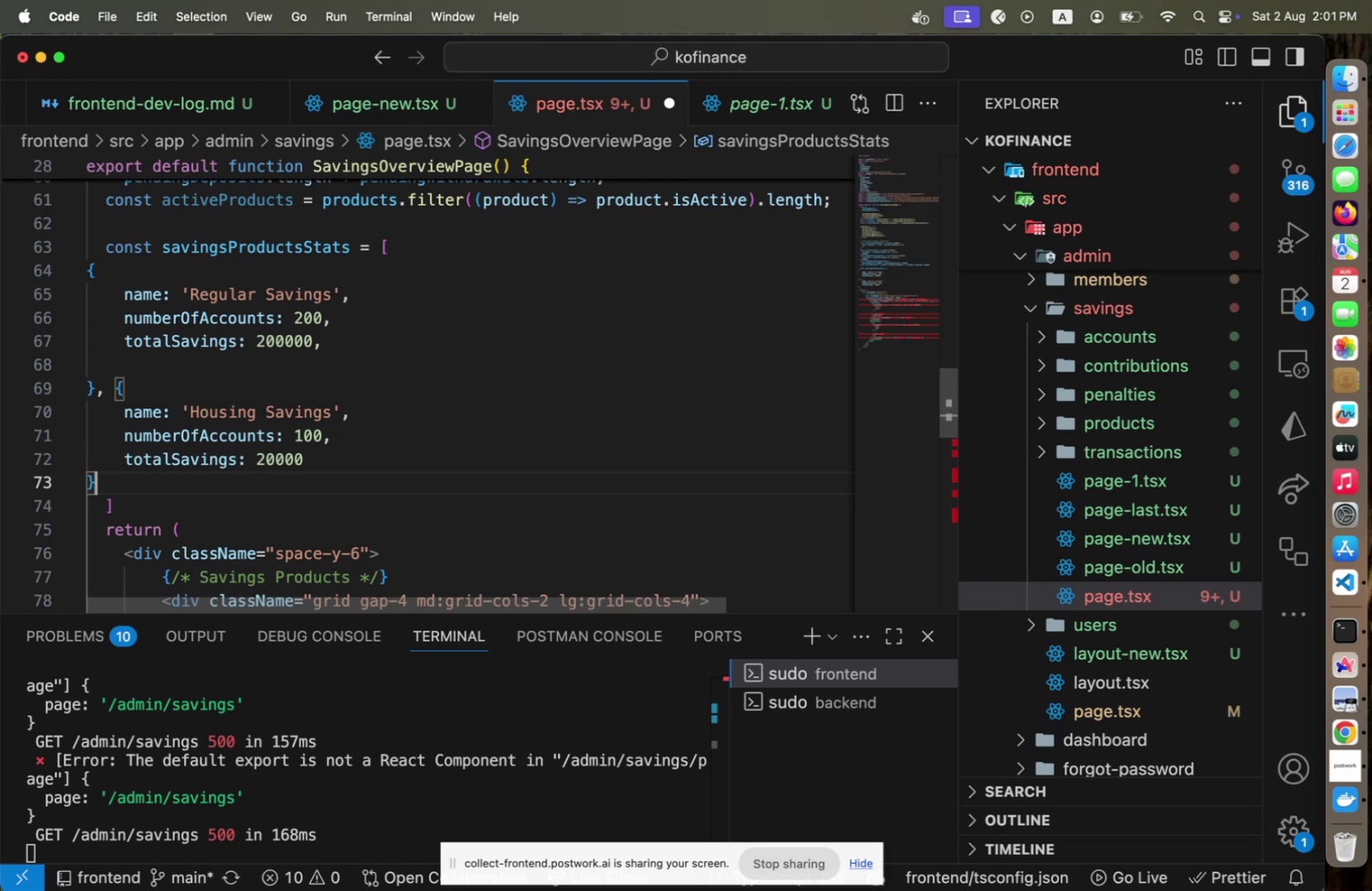 
key(Alt+Shift+F)
 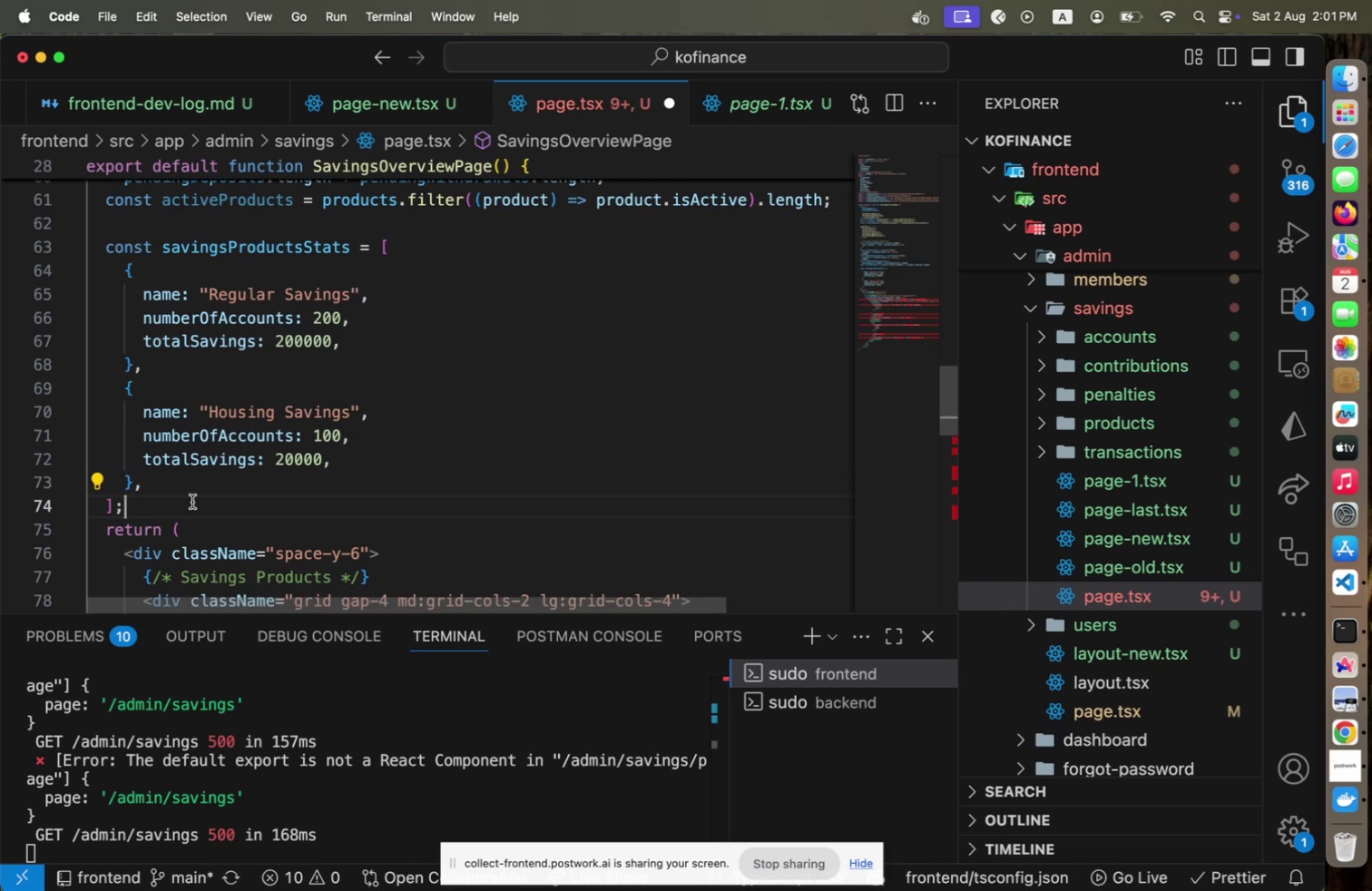 
key(Enter)
 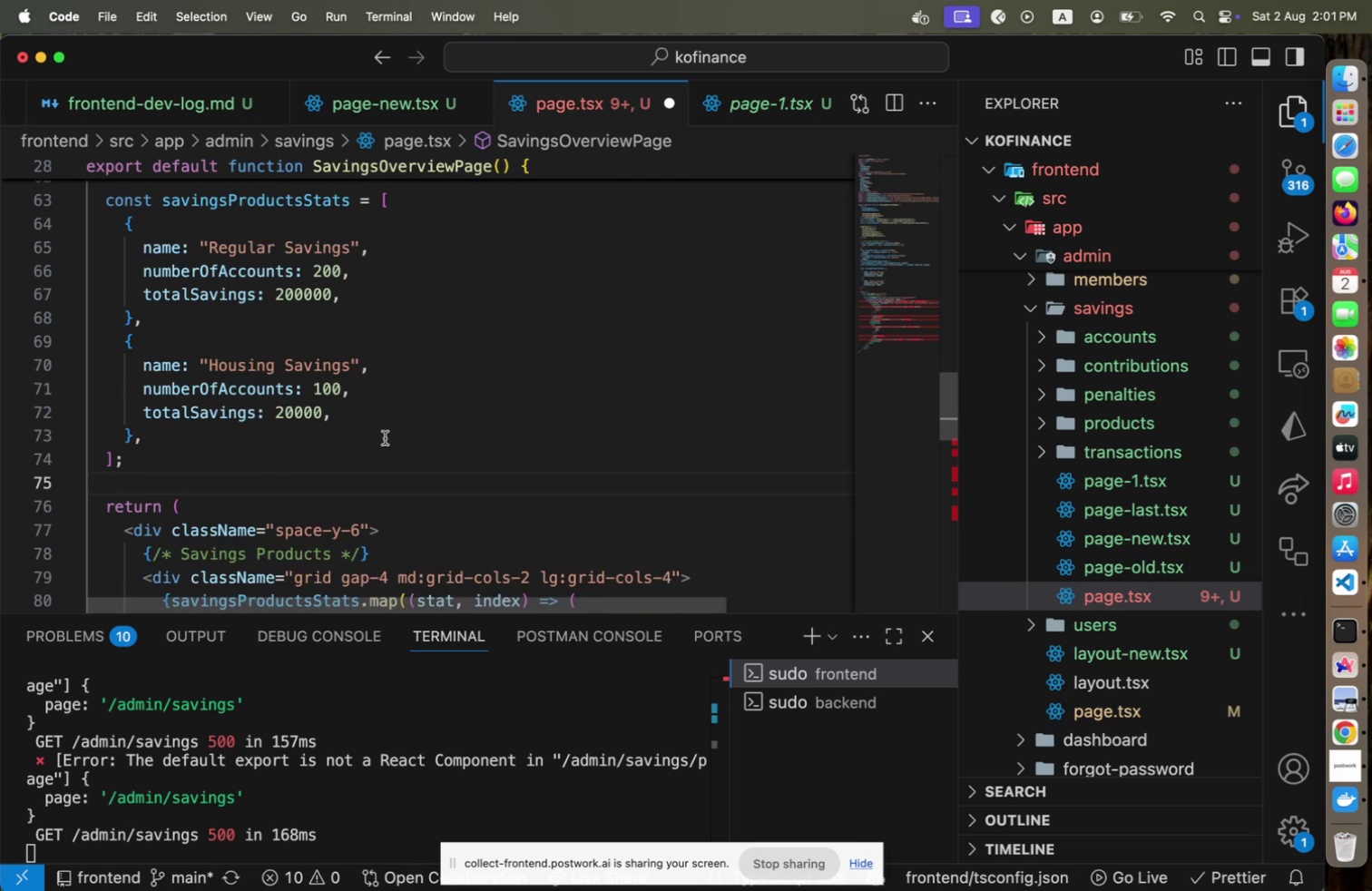 
scroll: coordinate [385, 437], scroll_direction: down, amount: 5.0
 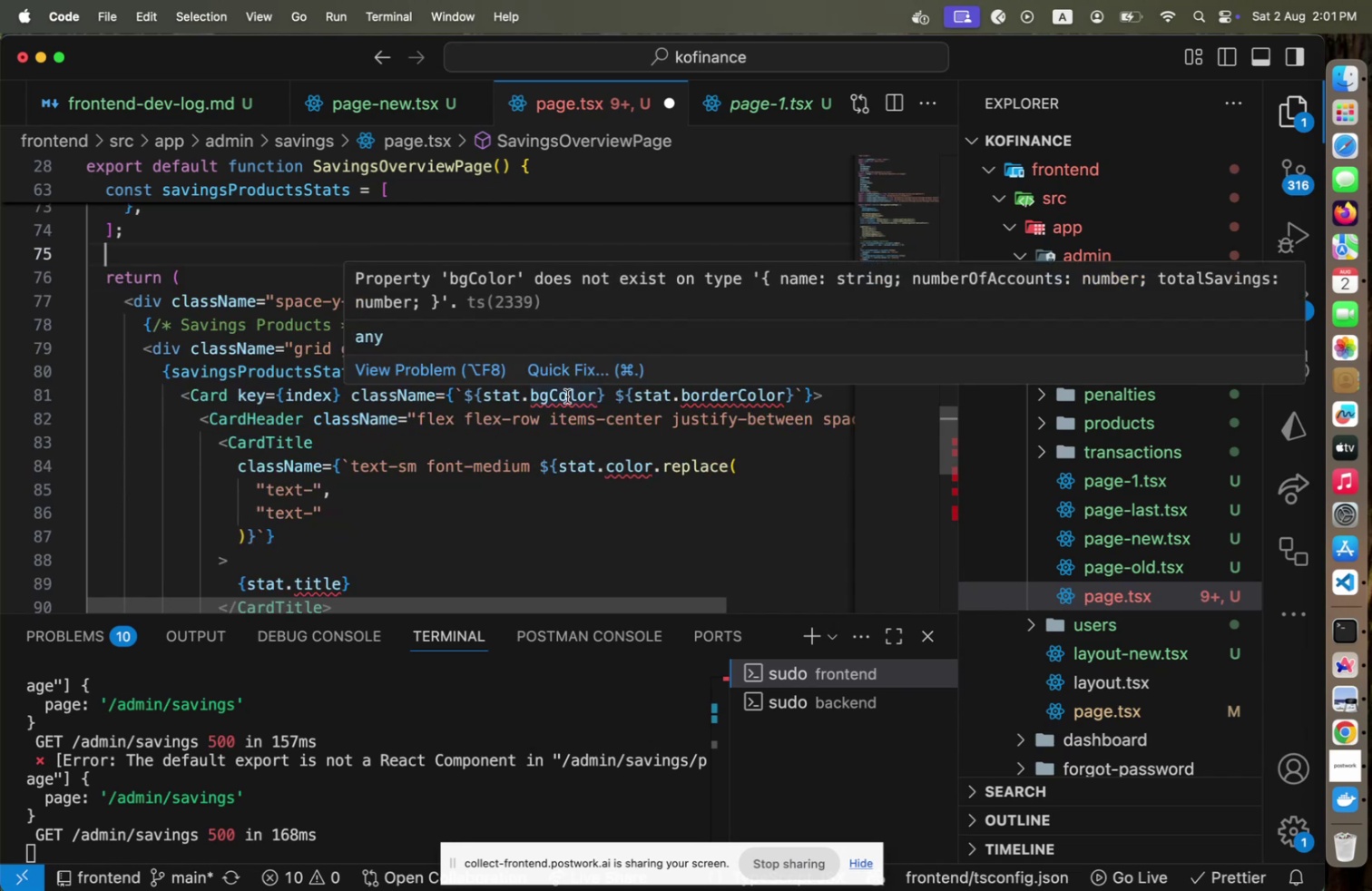 
left_click([552, 420])
 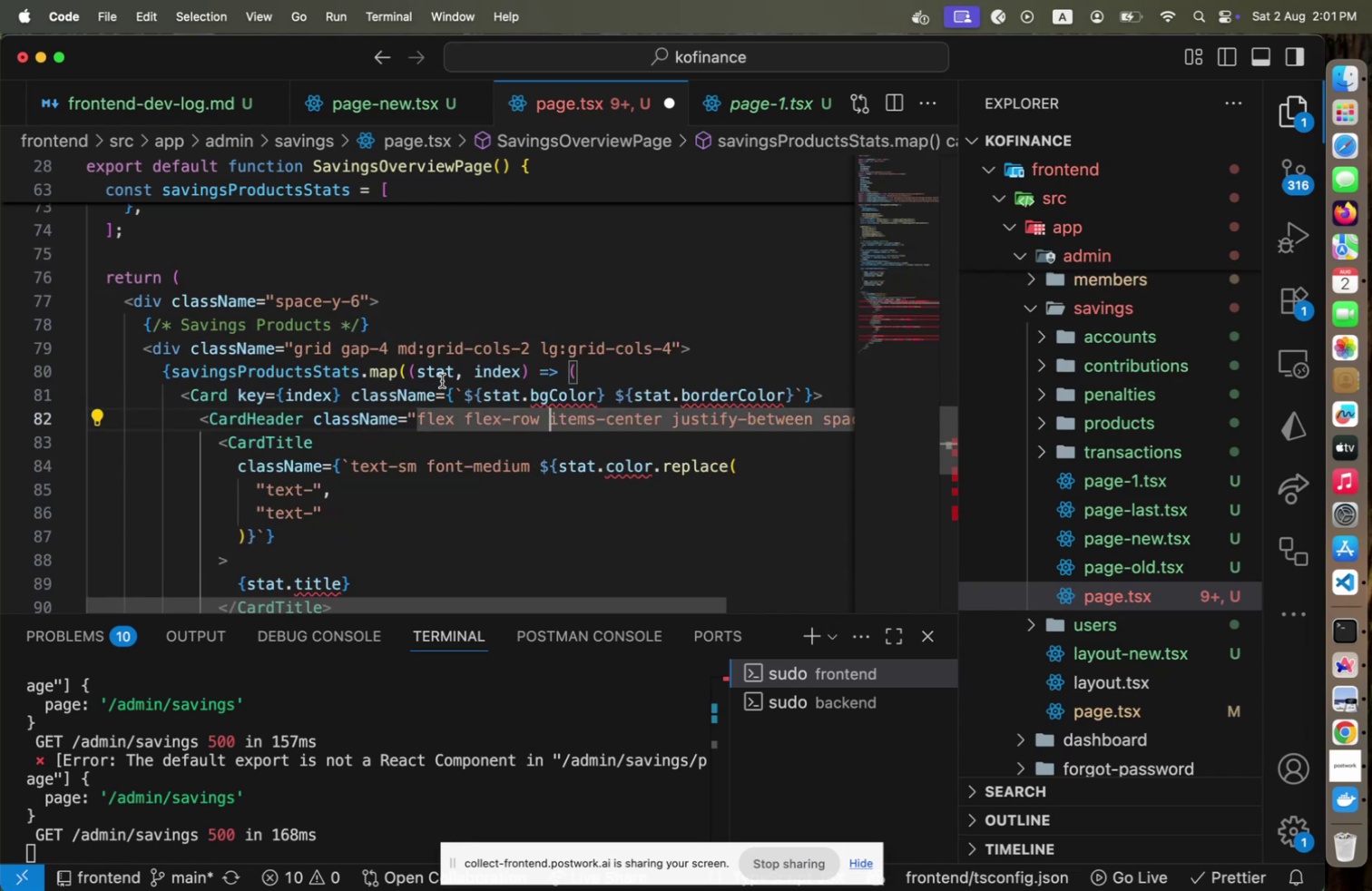 
left_click([441, 378])
 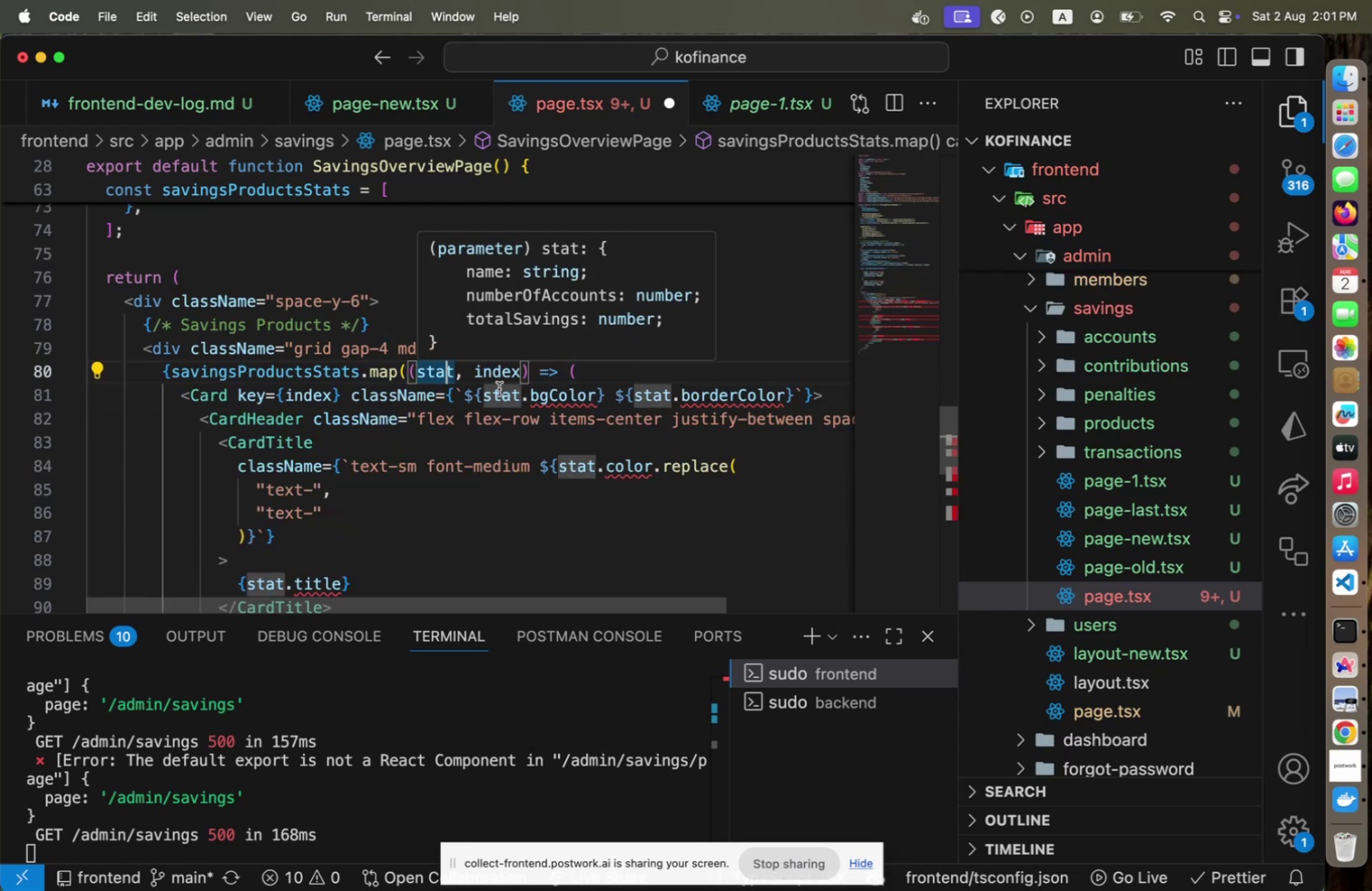 
scroll: coordinate [365, 428], scroll_direction: up, amount: 4.0
 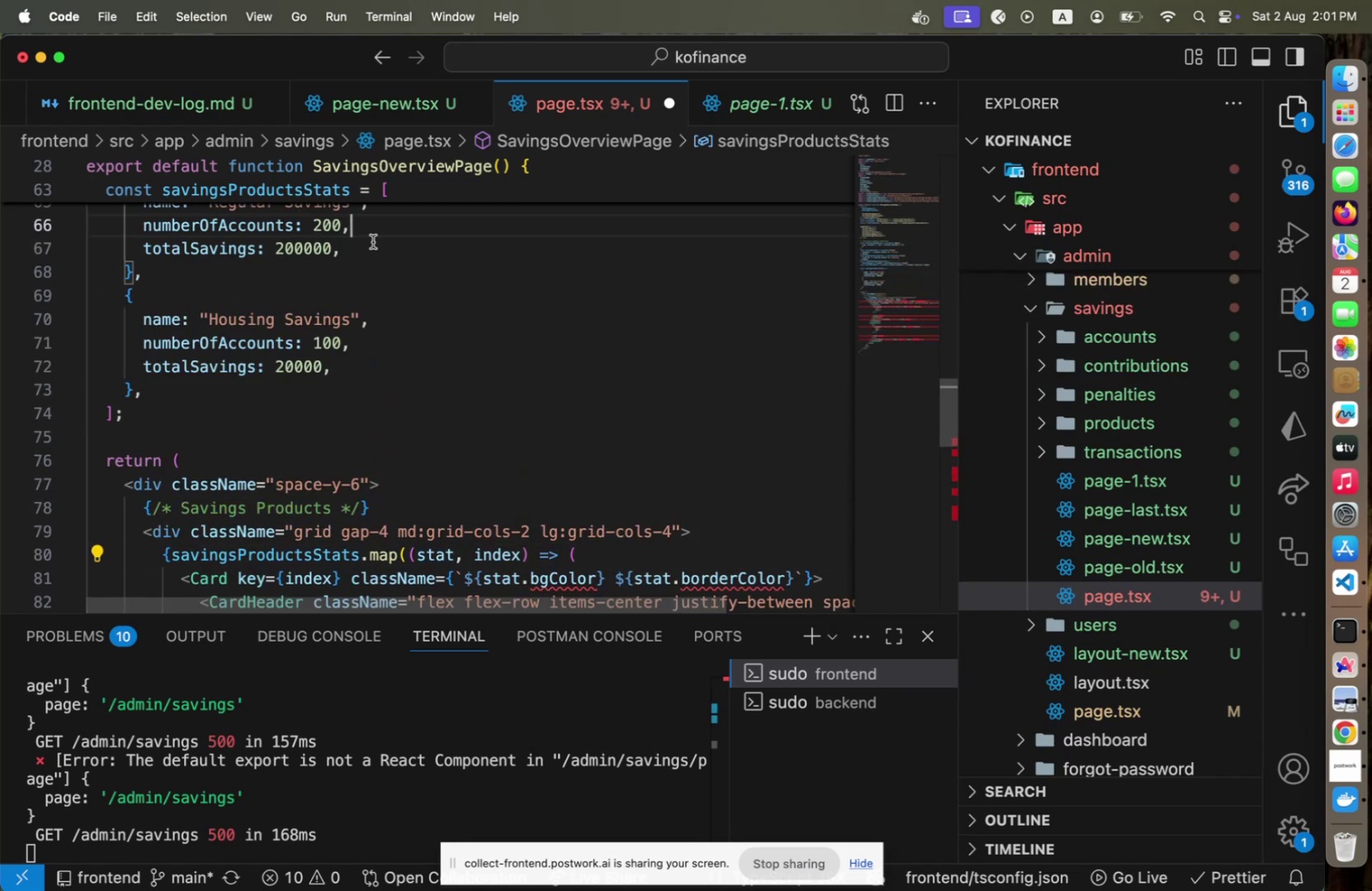 
double_click([364, 253])
 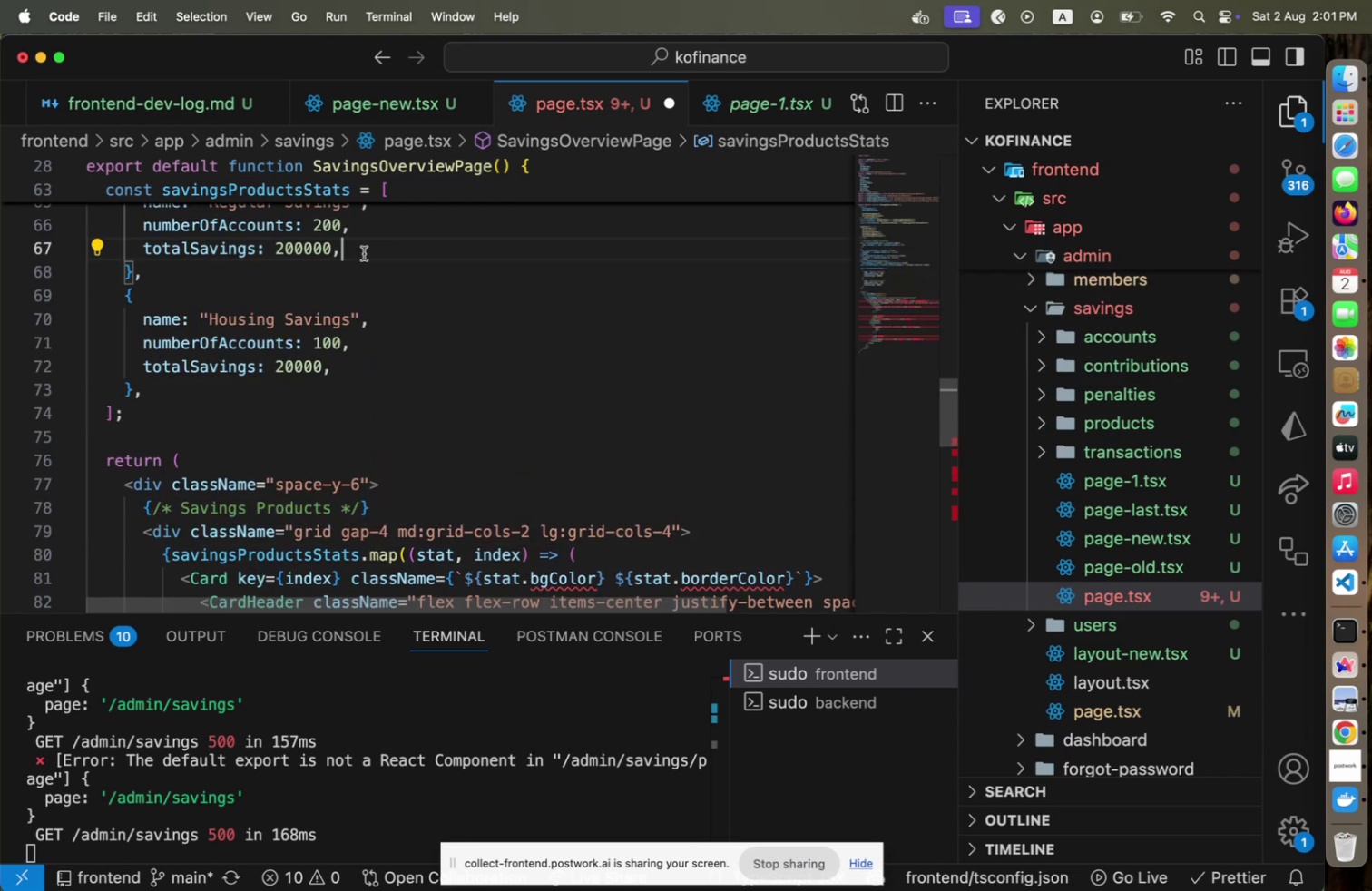 
key(Enter)
 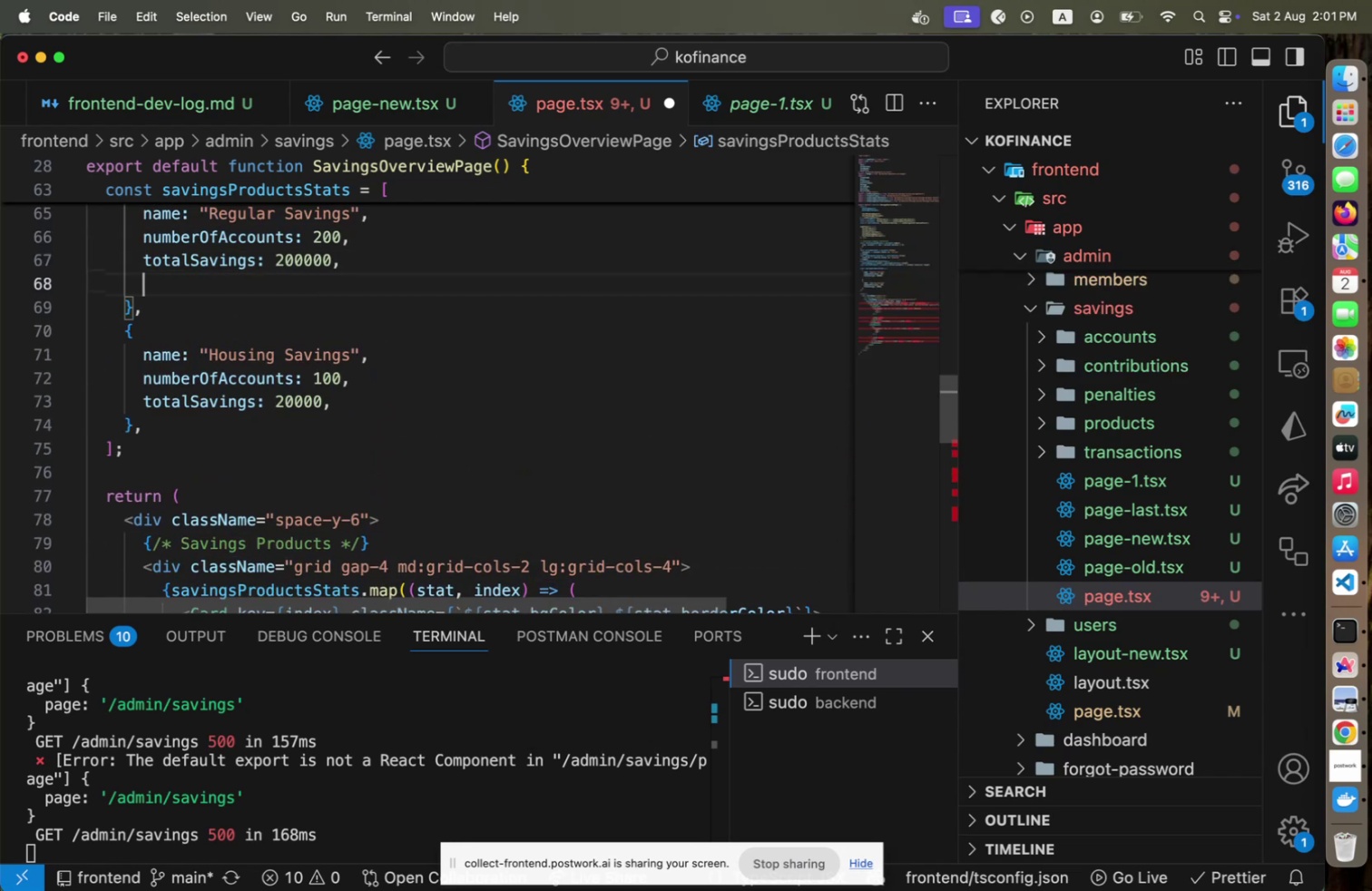 
type(bgColor: 'primary-500)
 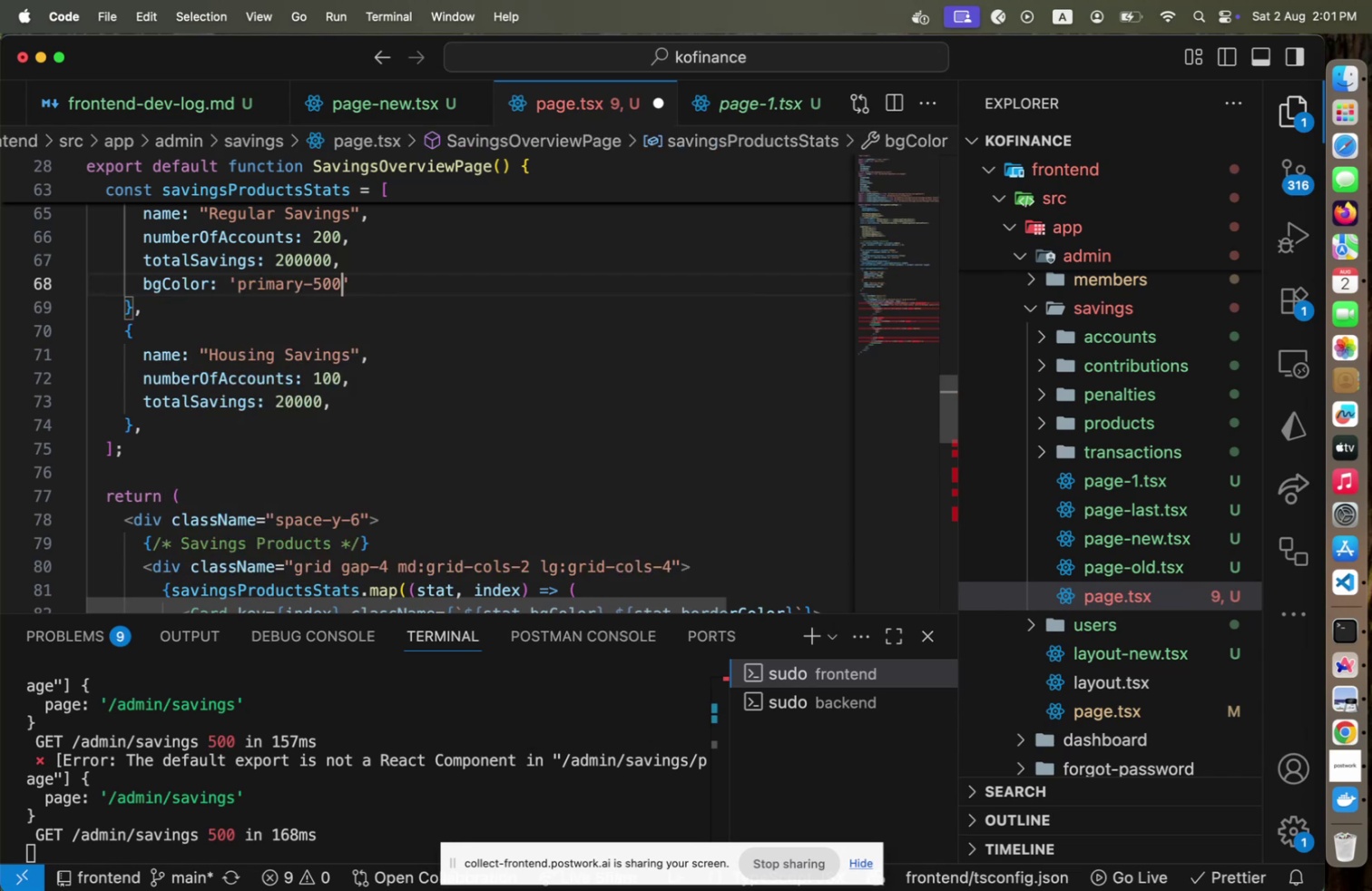 
key(ArrowRight)
 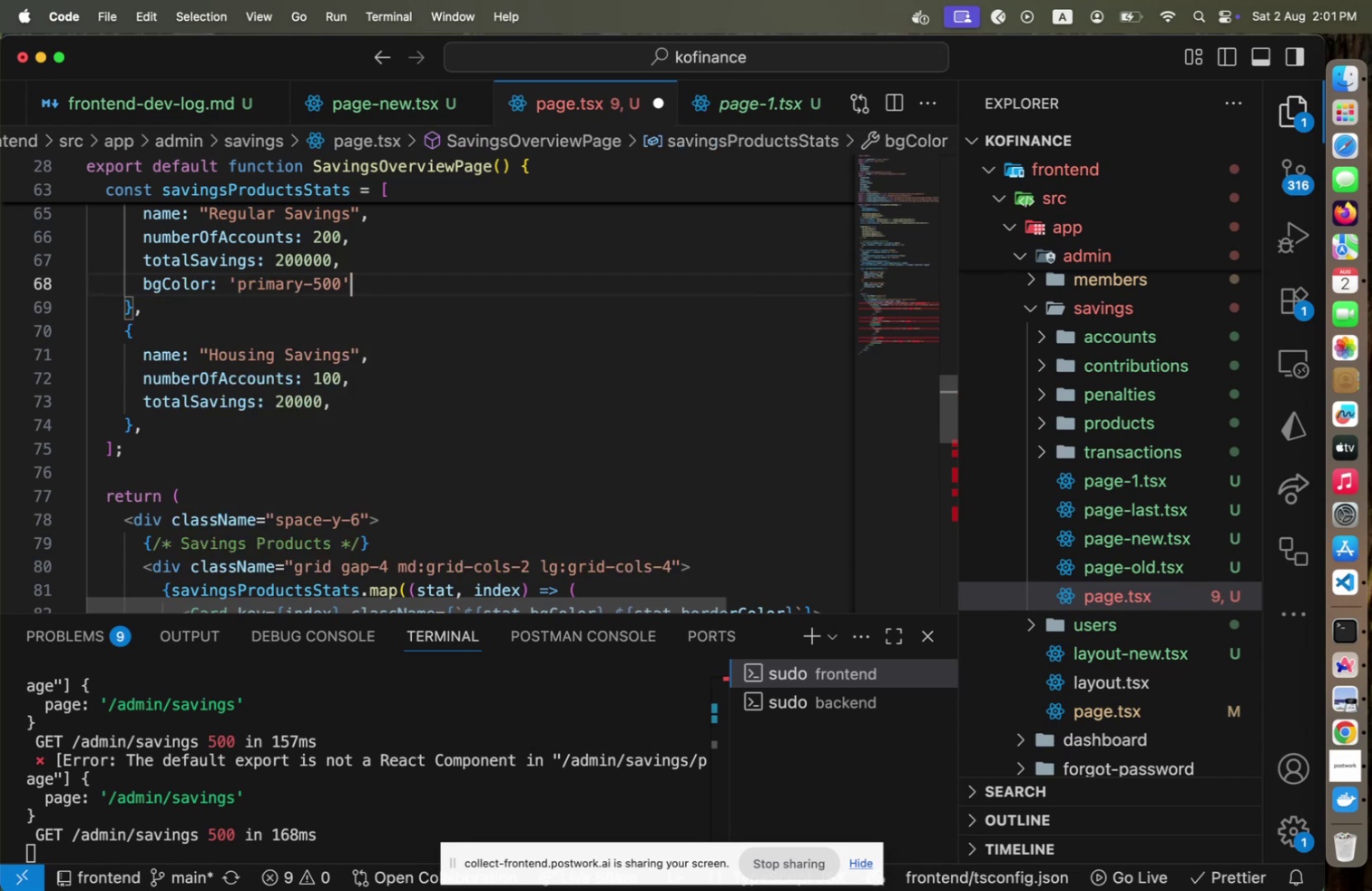 
key(ArrowRight)
 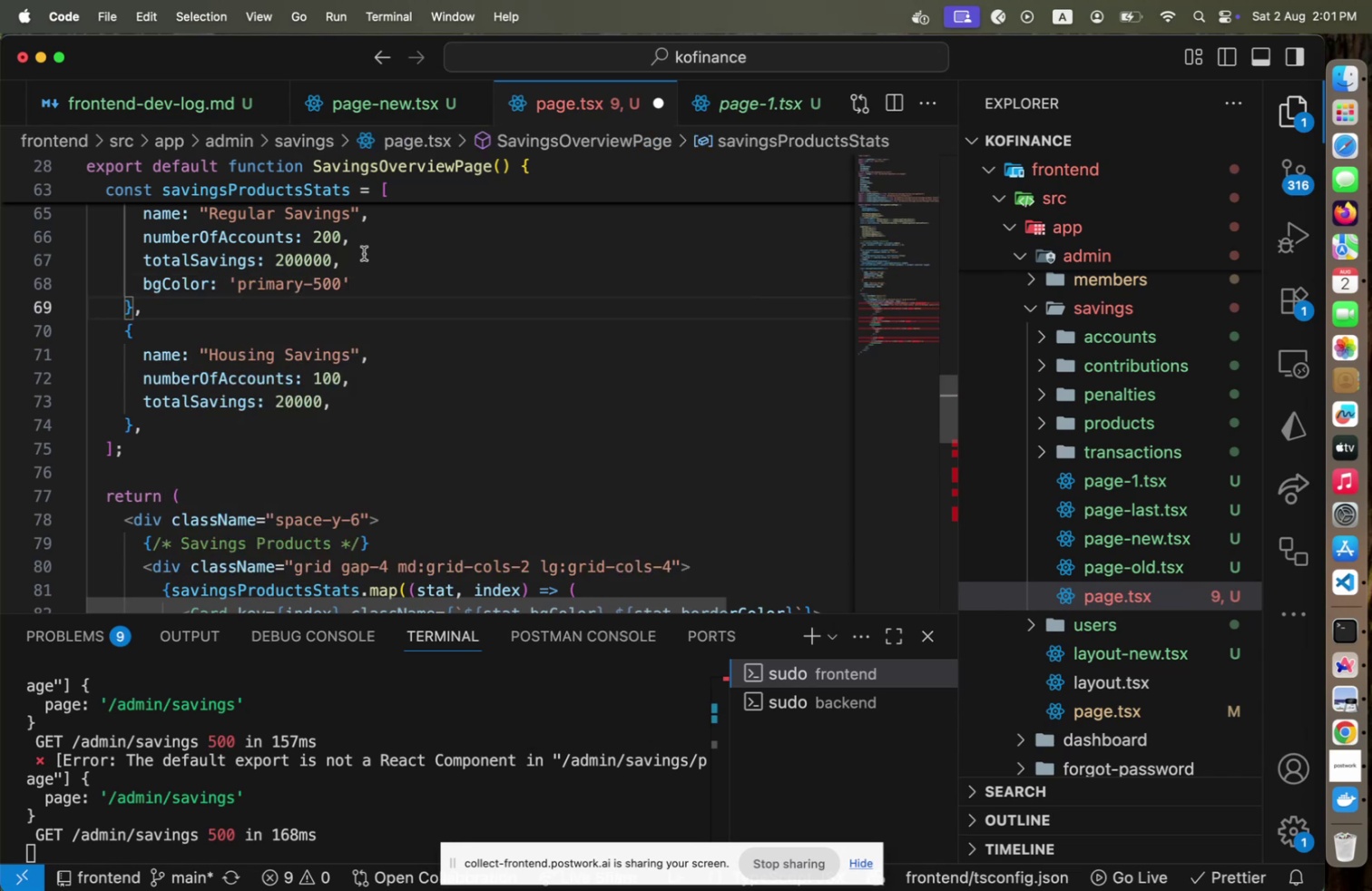 
scroll: coordinate [461, 372], scroll_direction: down, amount: 2.0
 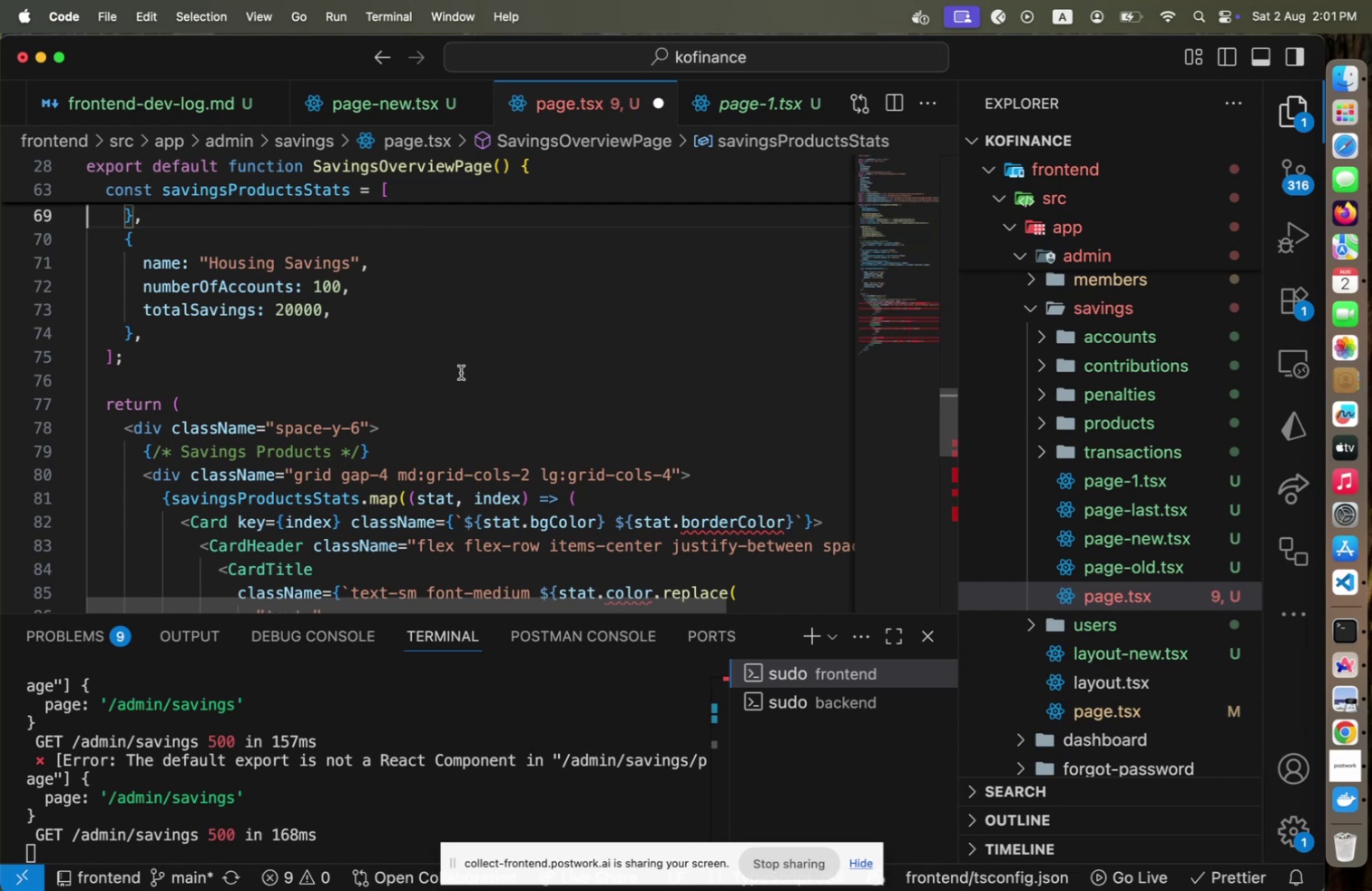 
scroll: coordinate [238, 289], scroll_direction: up, amount: 2.0
 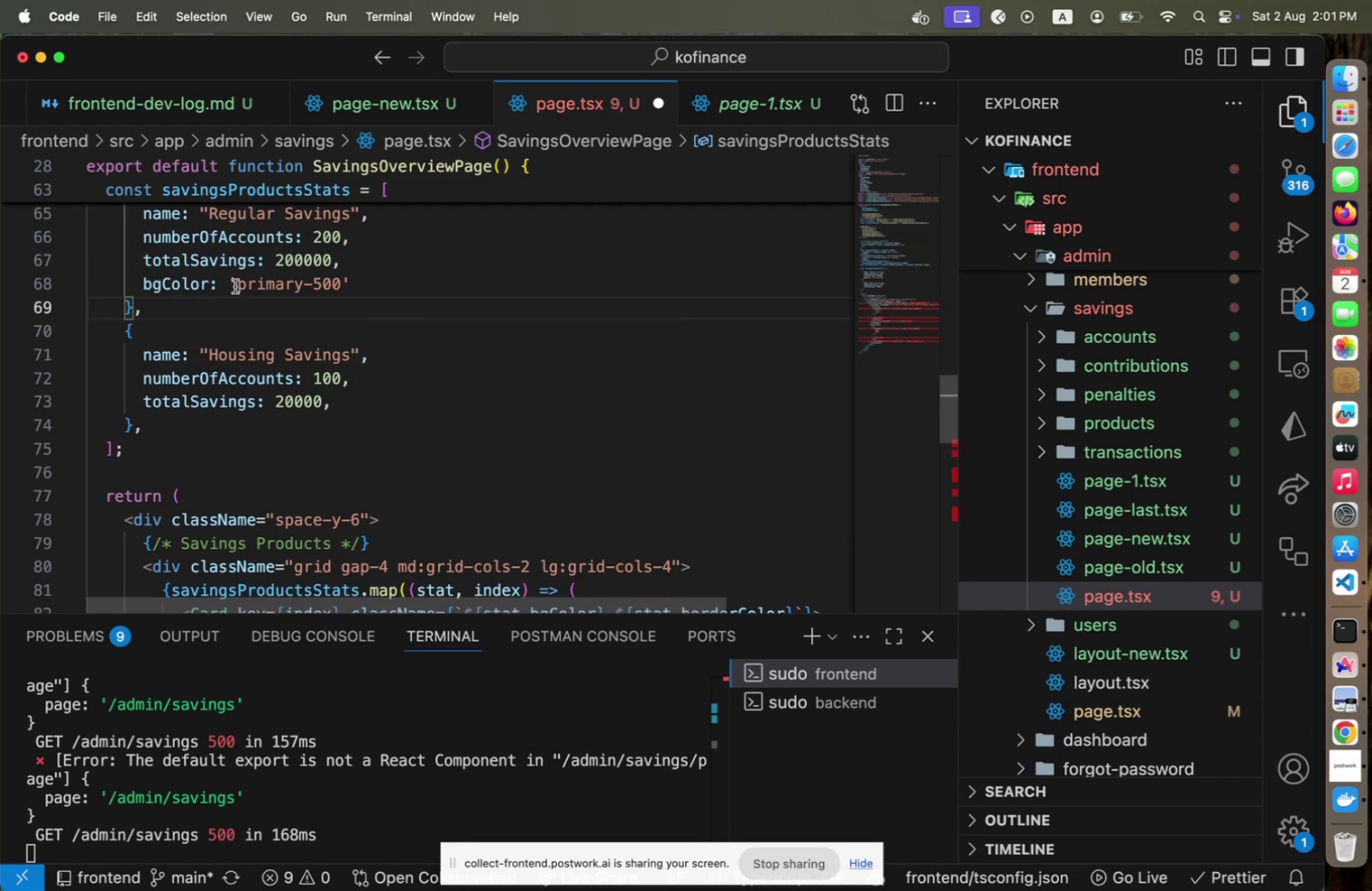 
left_click([235, 286])
 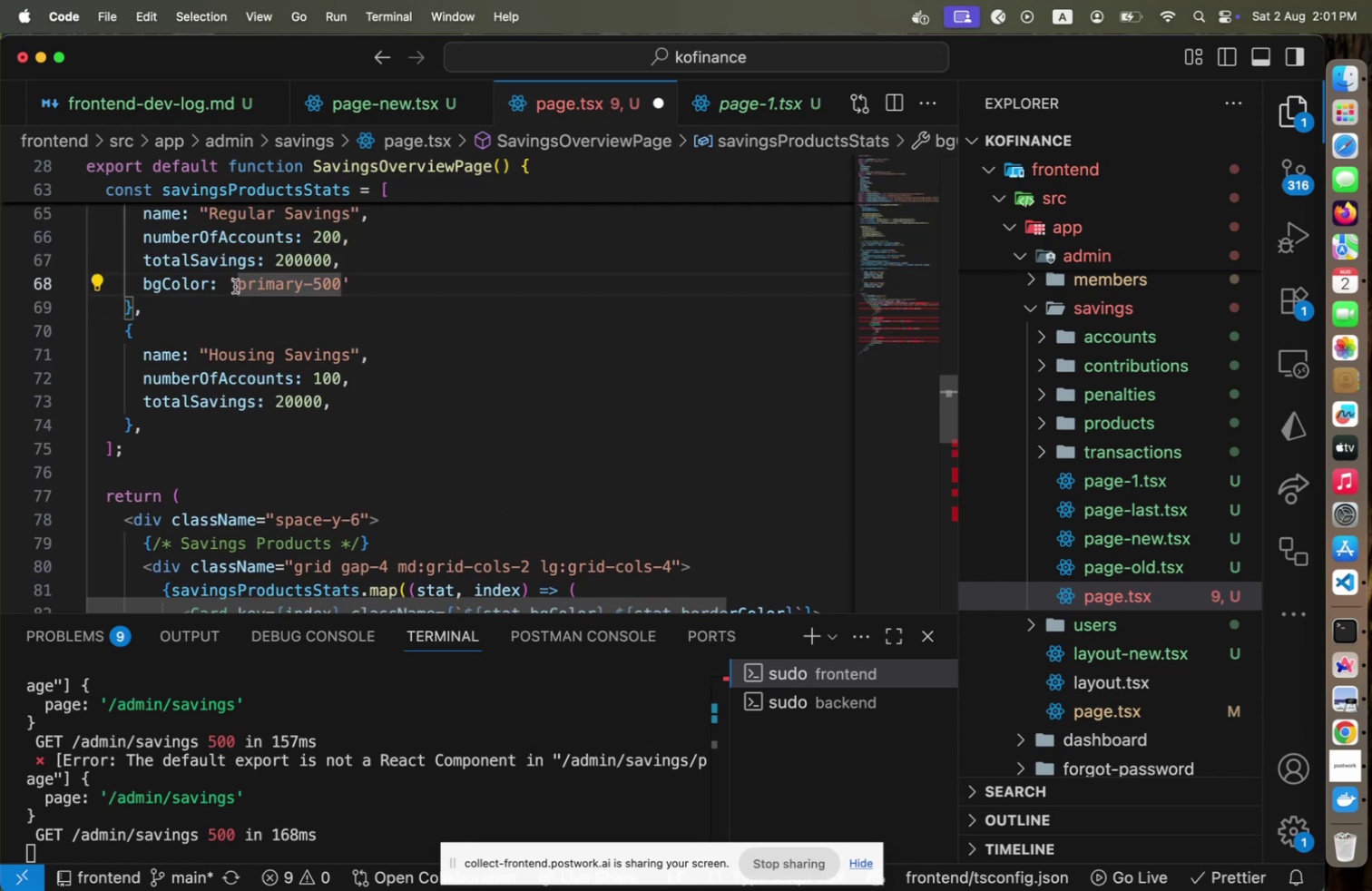 
type(bg-)
 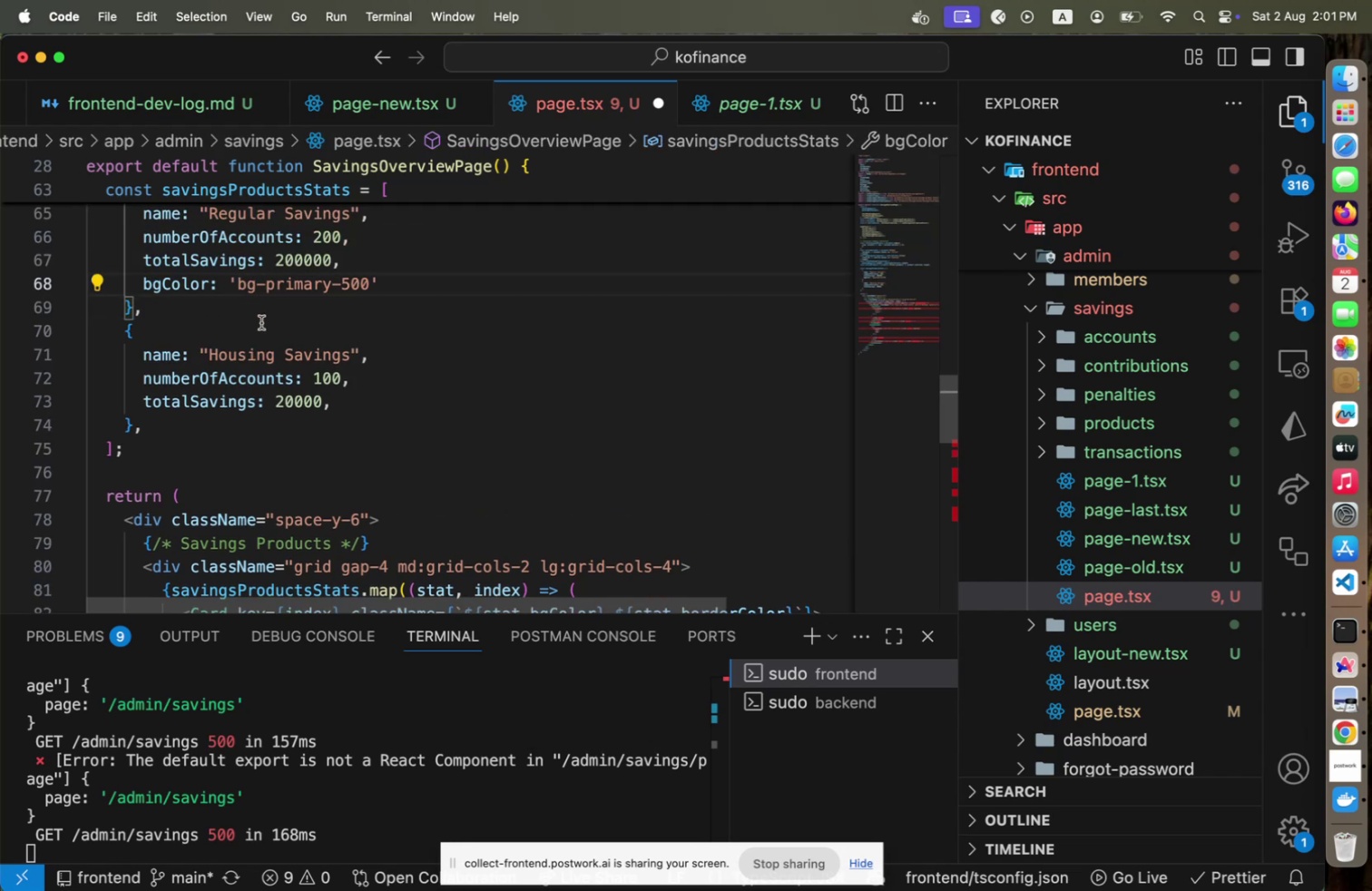 
scroll: coordinate [285, 378], scroll_direction: down, amount: 2.0
 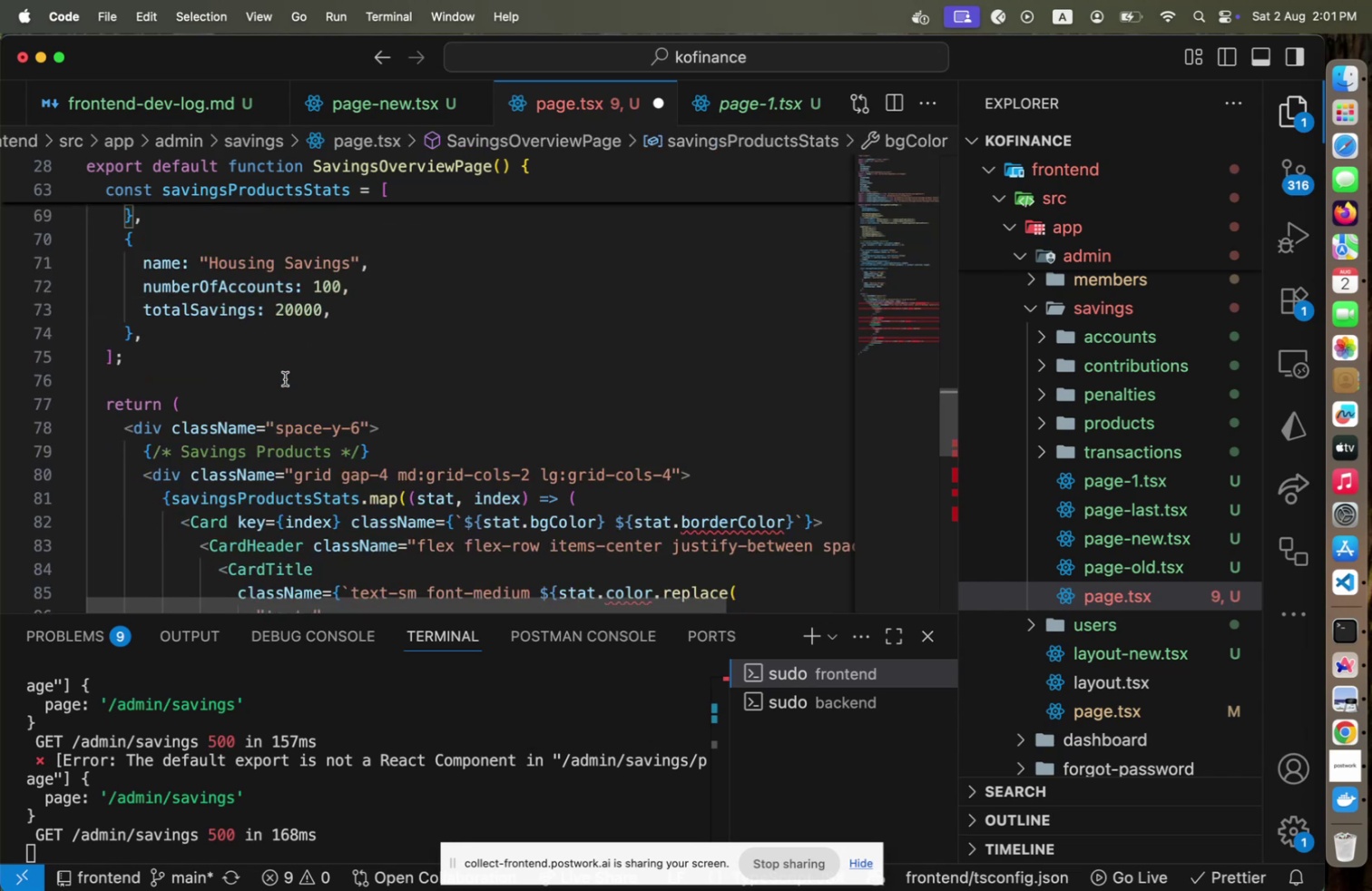 
scroll: coordinate [290, 379], scroll_direction: up, amount: 3.0
 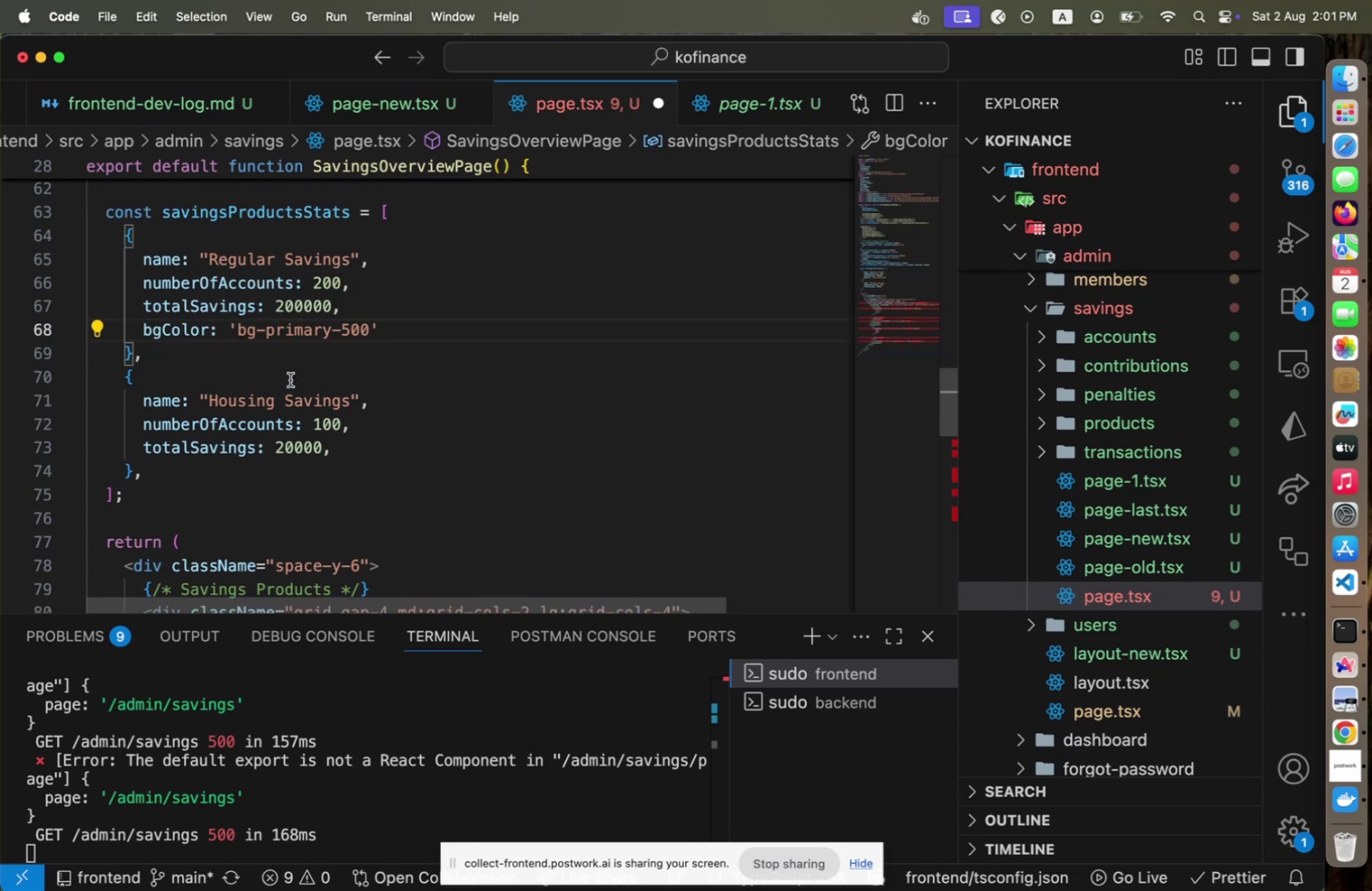 
key(Meta+CommandLeft)
 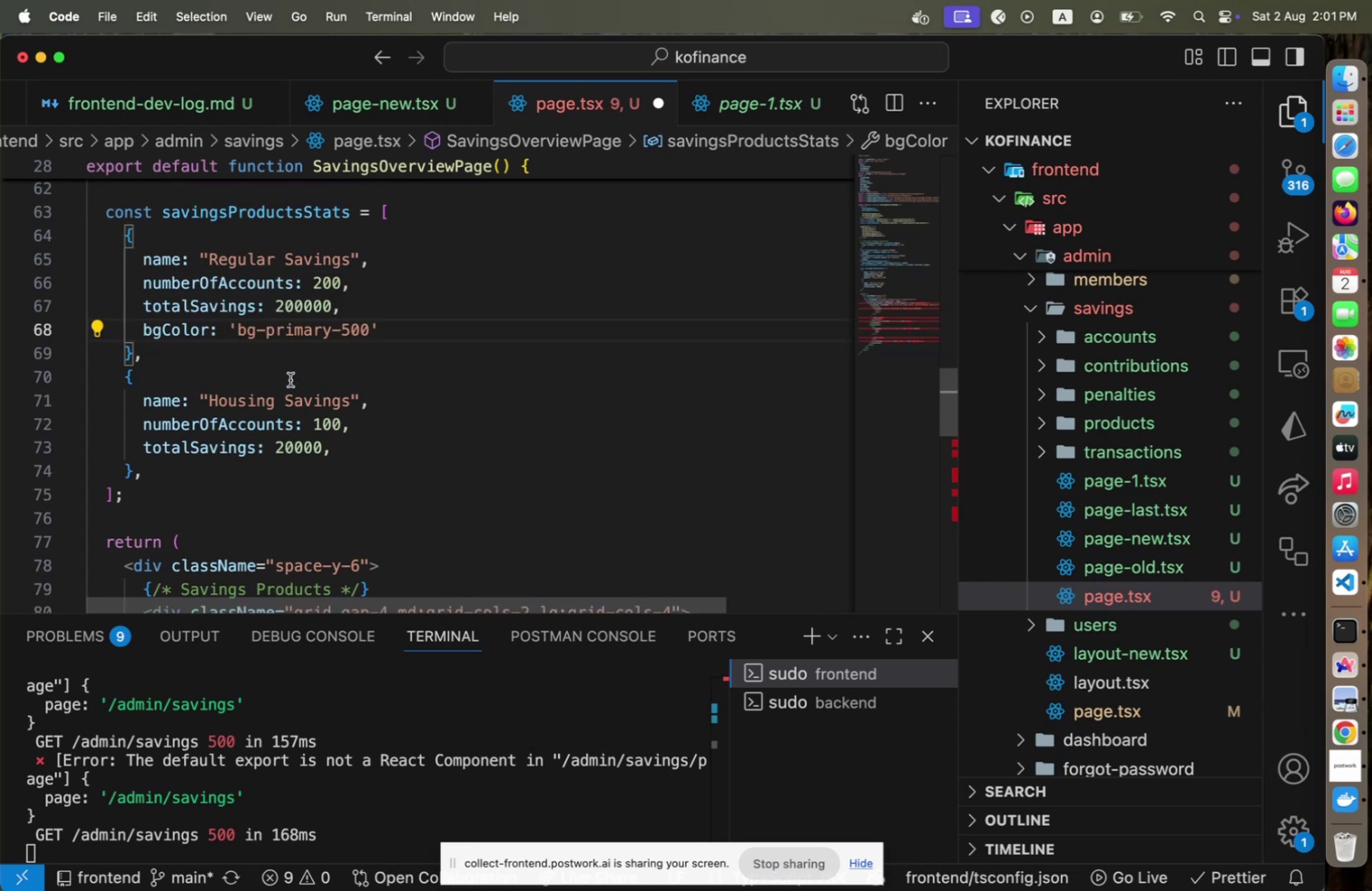 
key(Meta+Tab)
 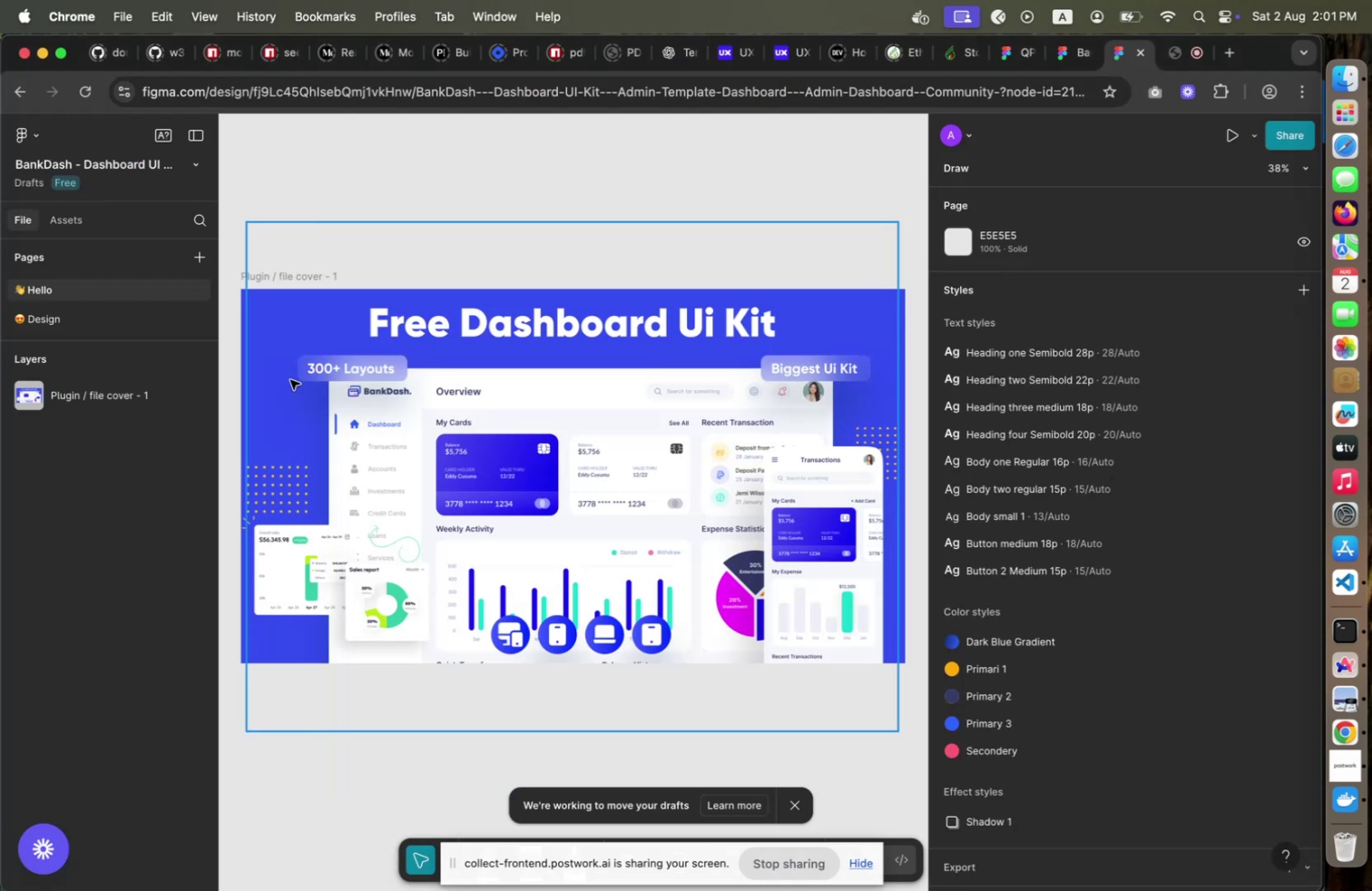 
key(Meta+CommandLeft)
 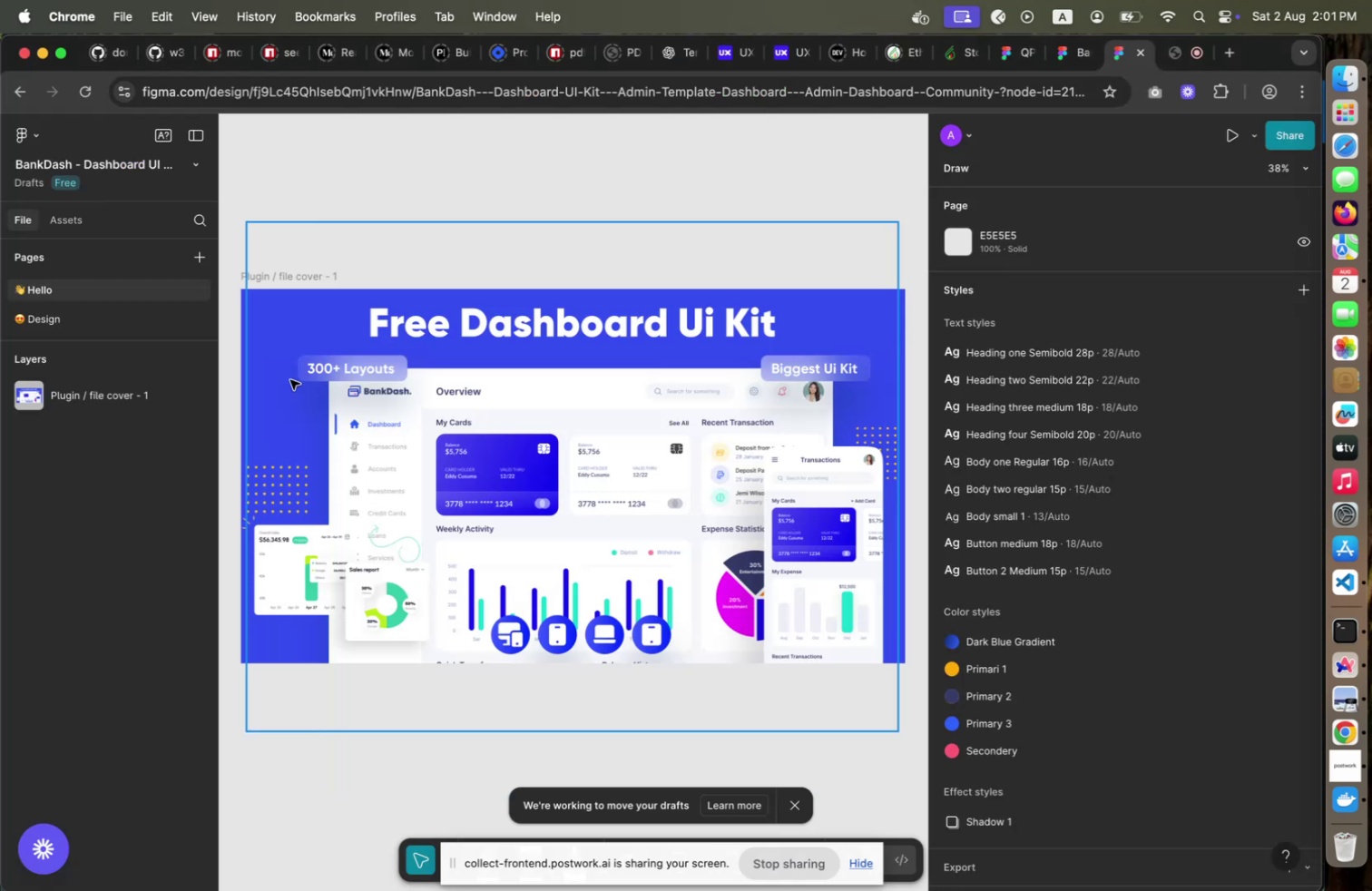 
key(Meta+Tab)
 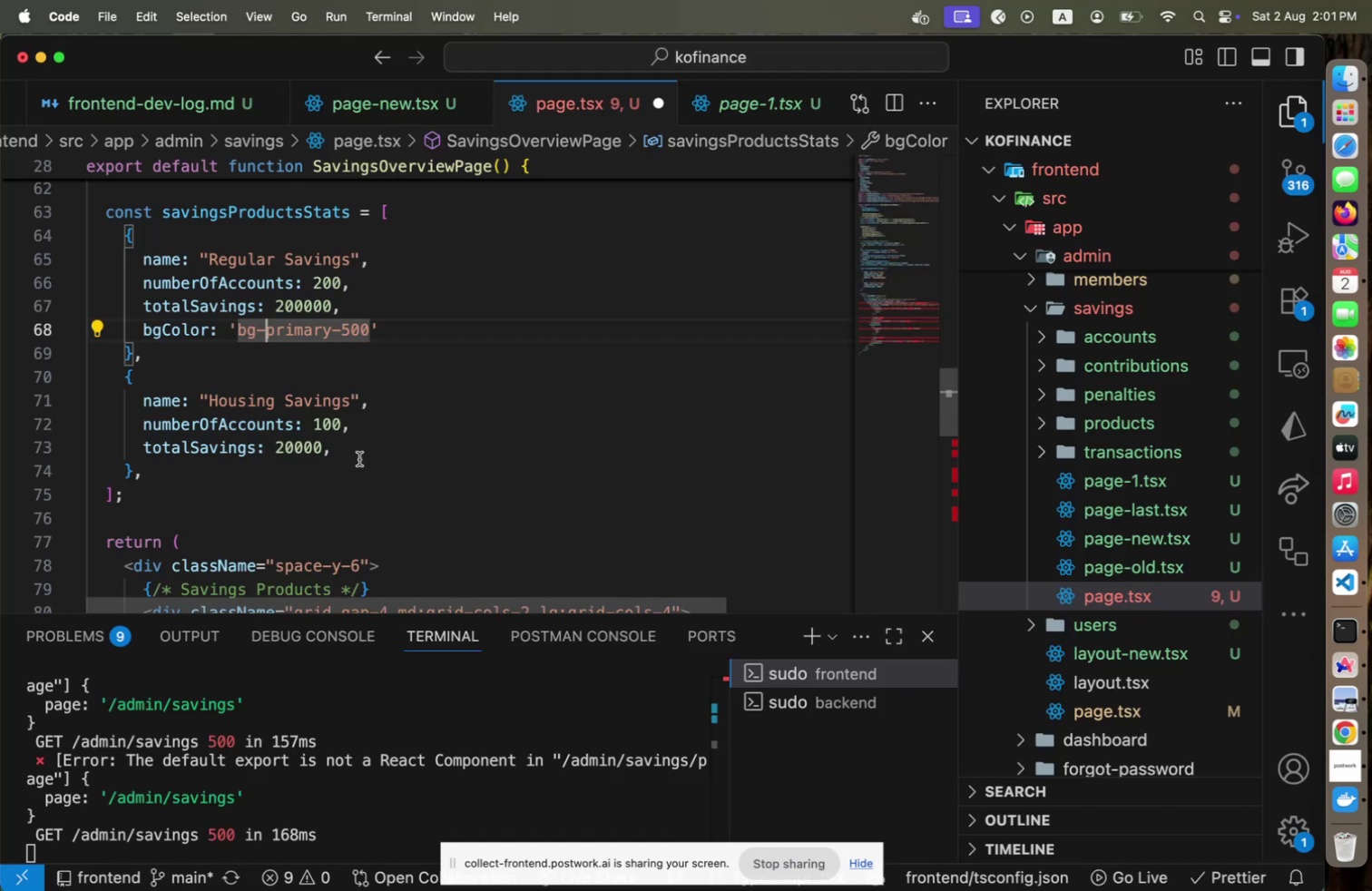 
left_click([363, 455])
 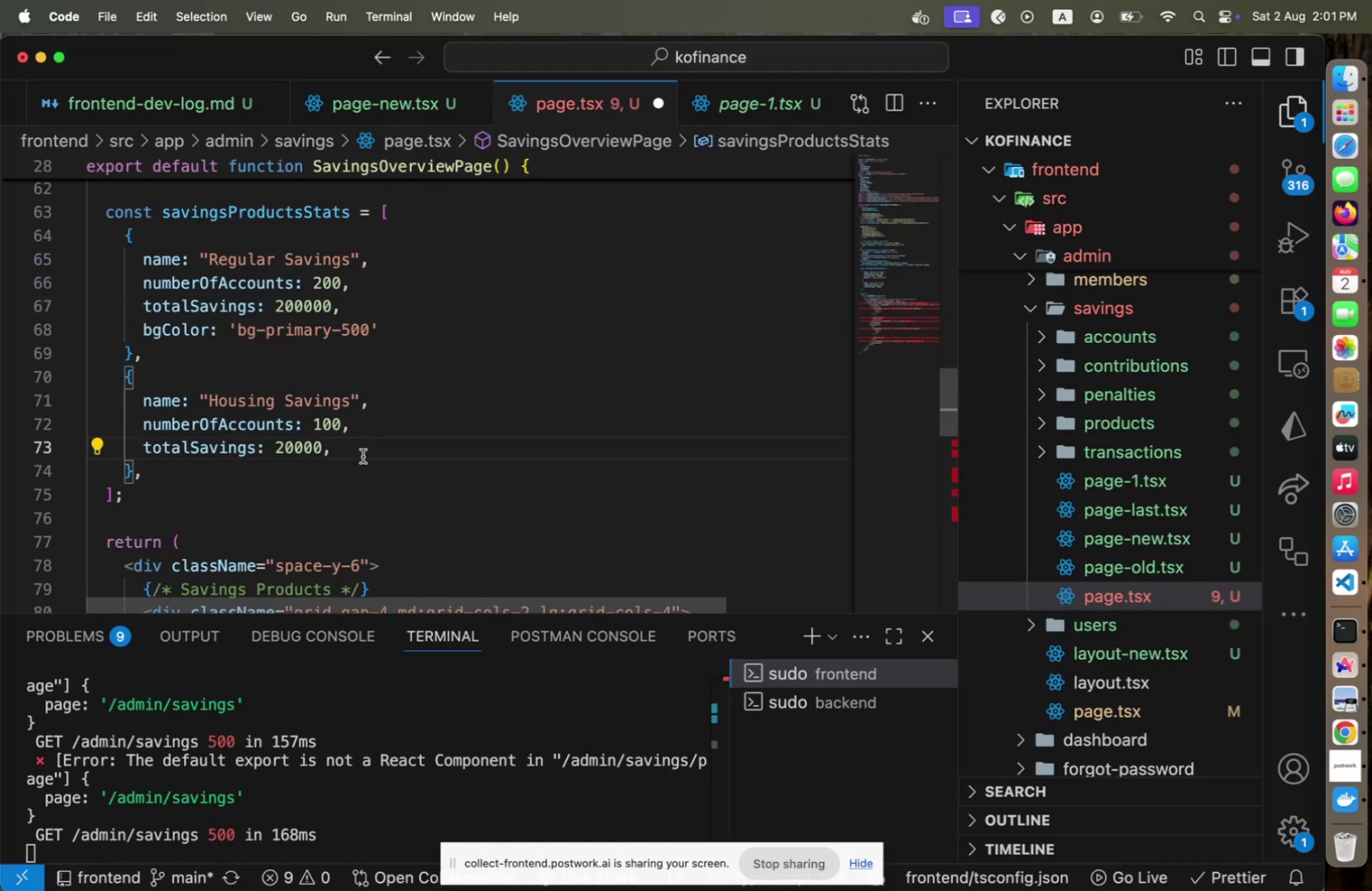 
key(Enter)
 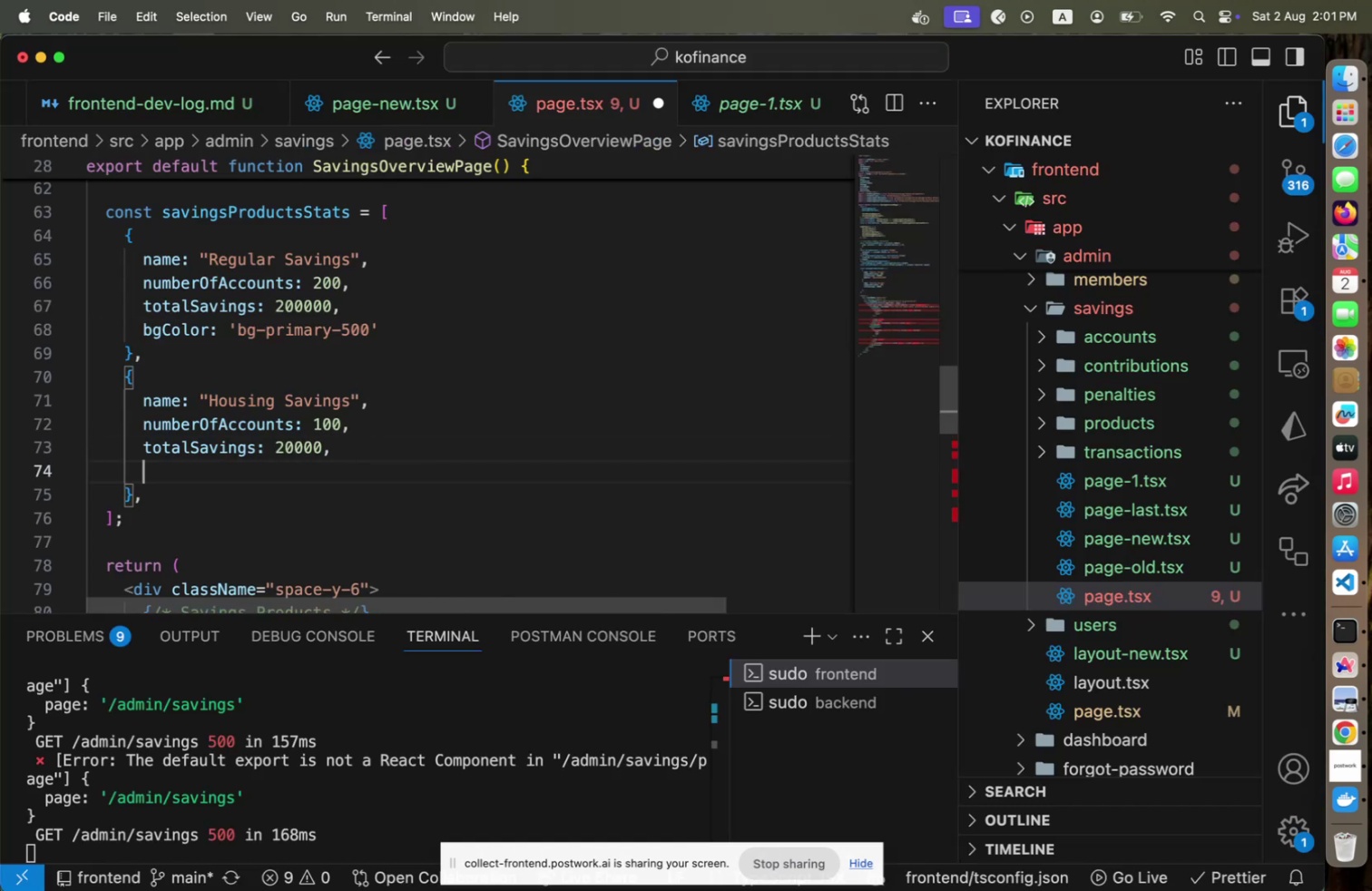 
type(bgColor: 'bg-white)
 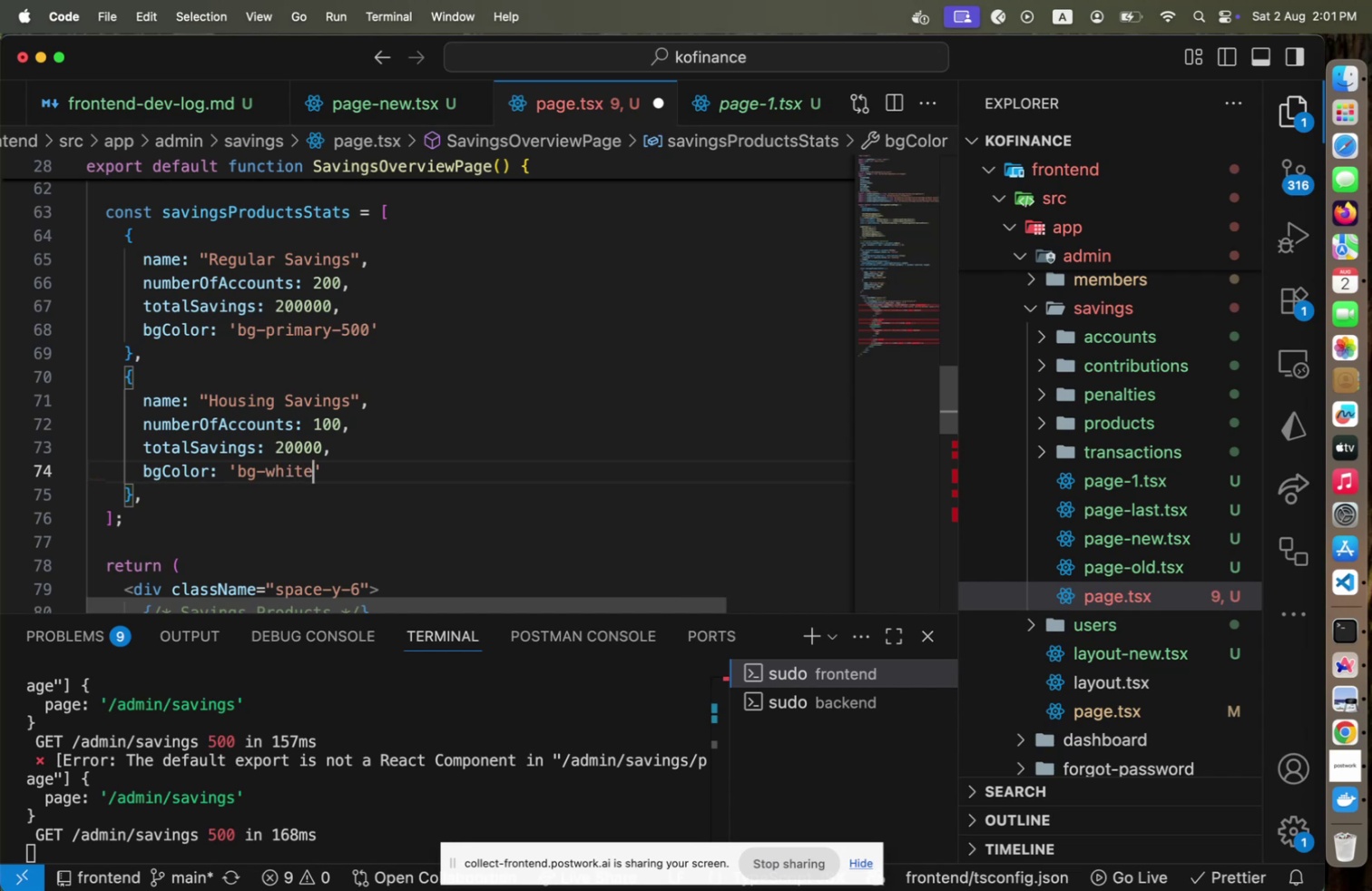 
key(ArrowRight)
 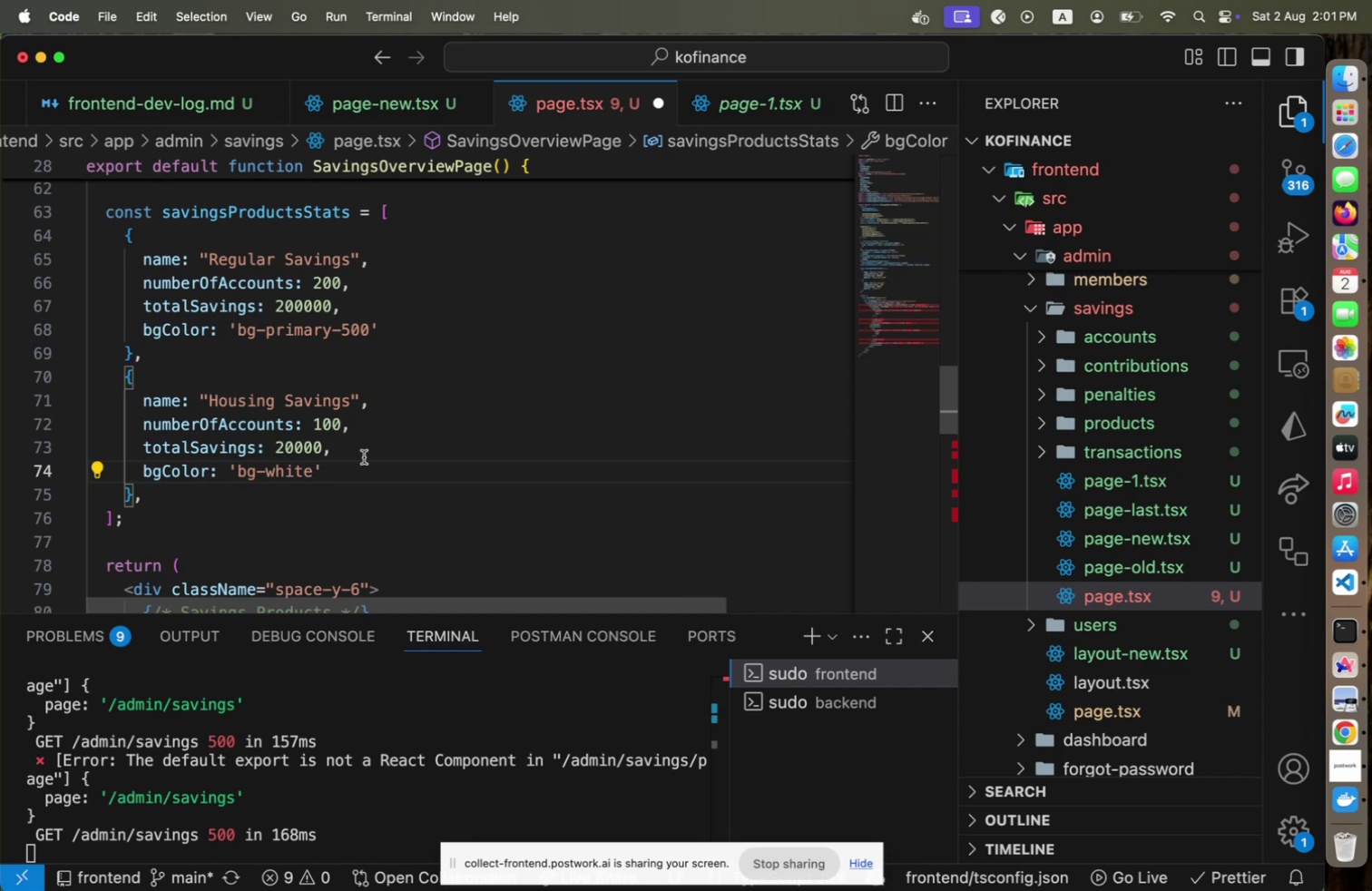 
scroll: coordinate [364, 456], scroll_direction: down, amount: 5.0
 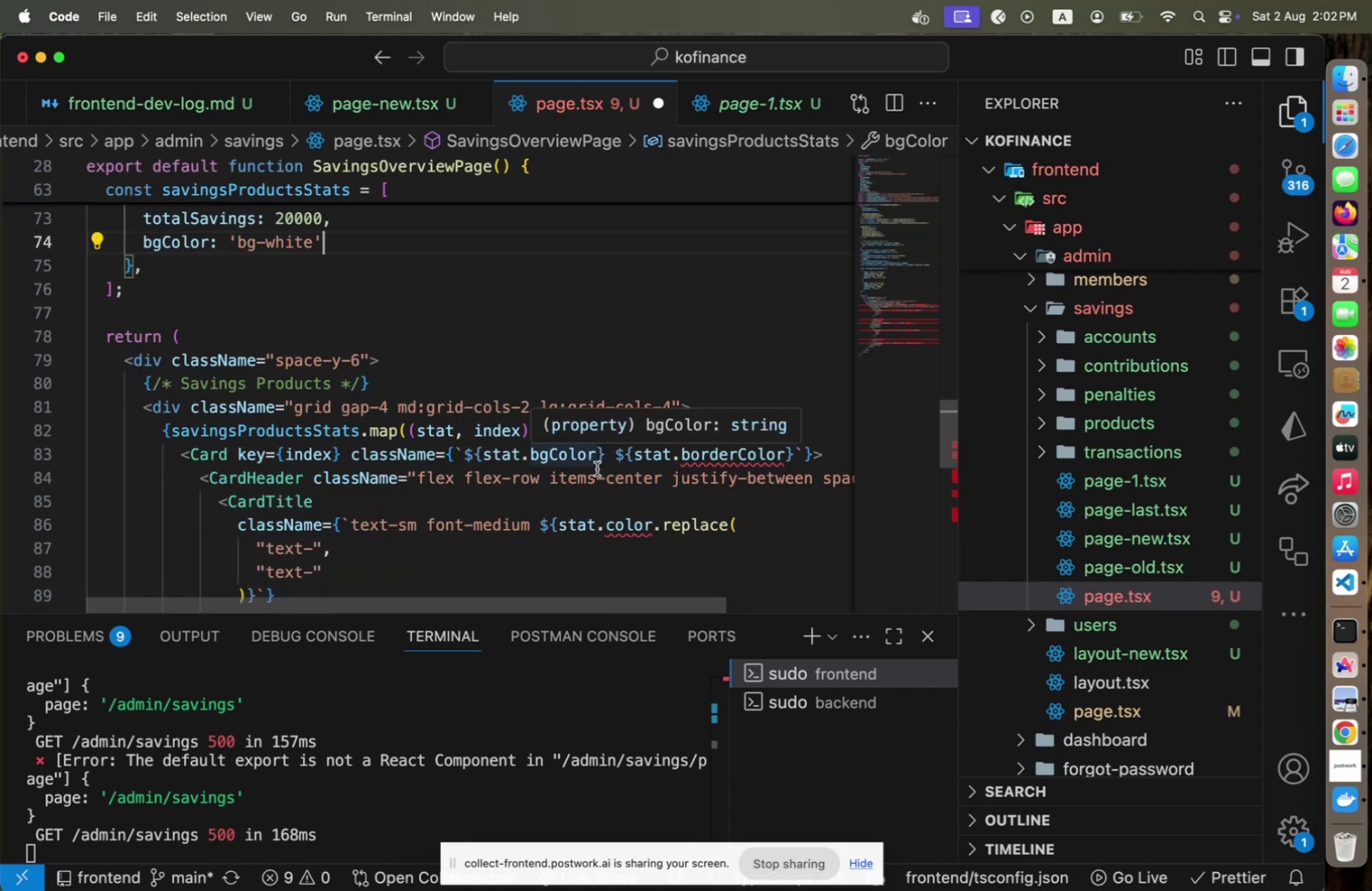 
wait(5.91)
 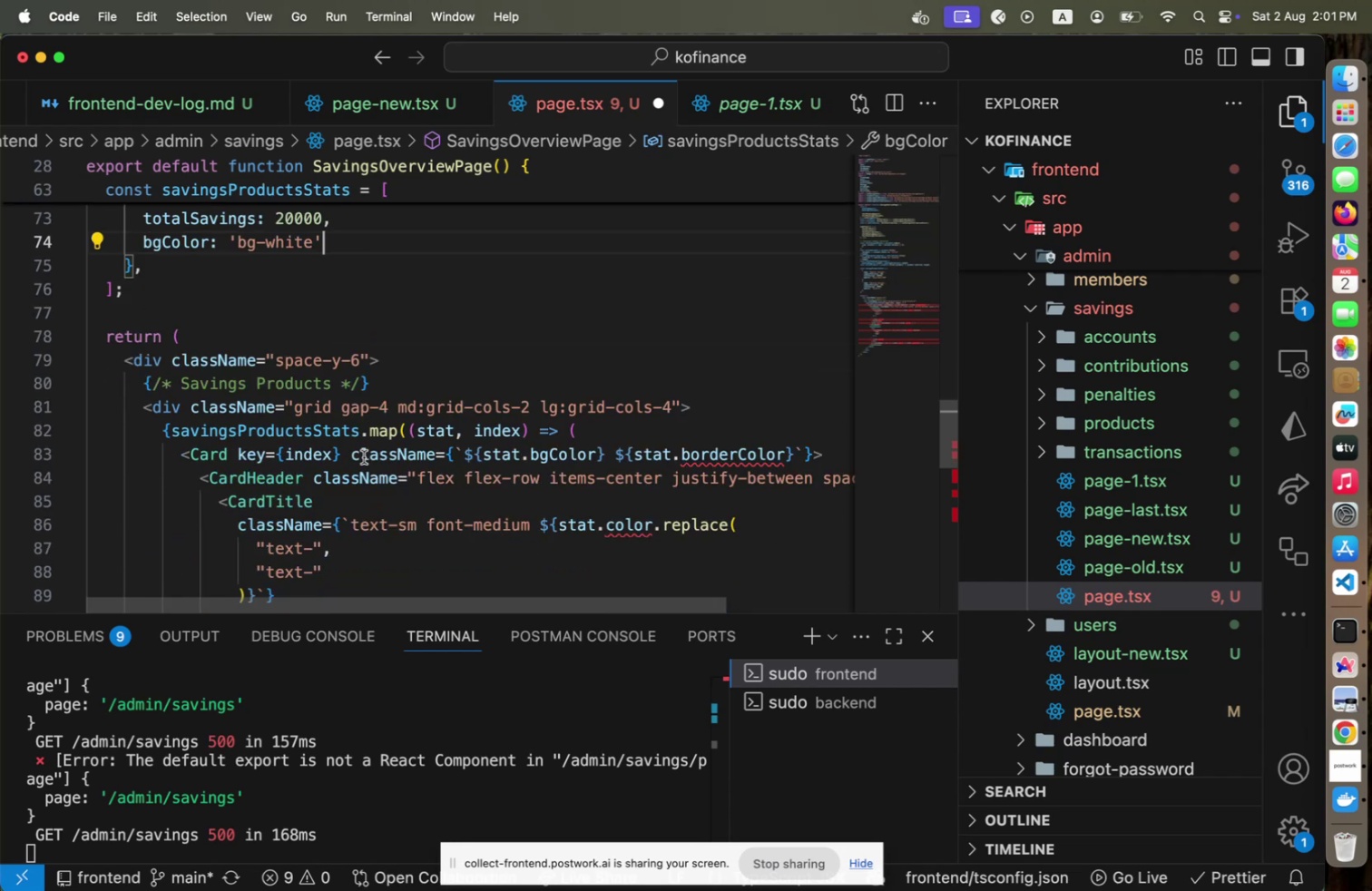 
scroll: coordinate [421, 318], scroll_direction: up, amount: 1.0
 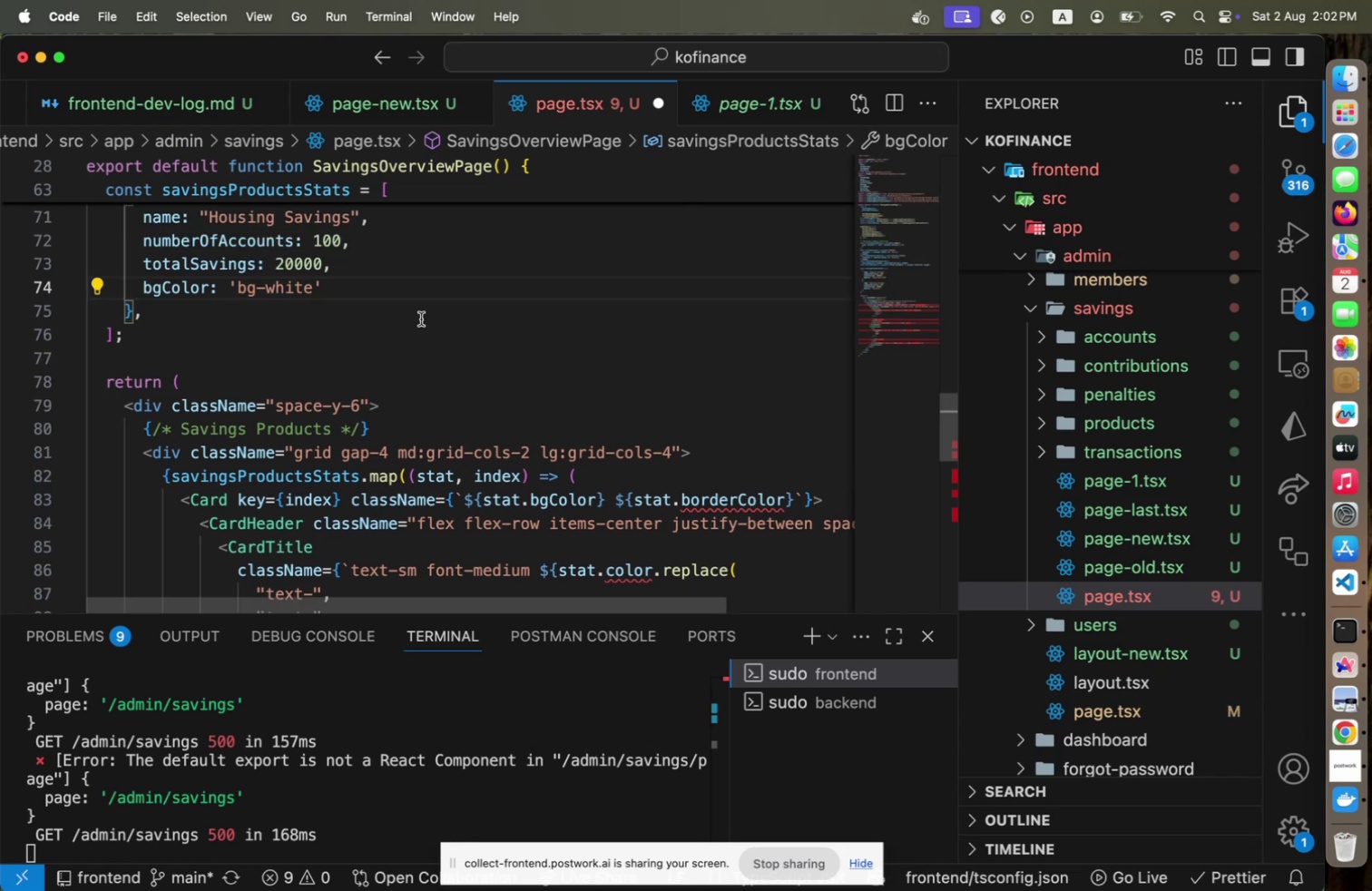 
scroll: coordinate [421, 318], scroll_direction: down, amount: 2.0
 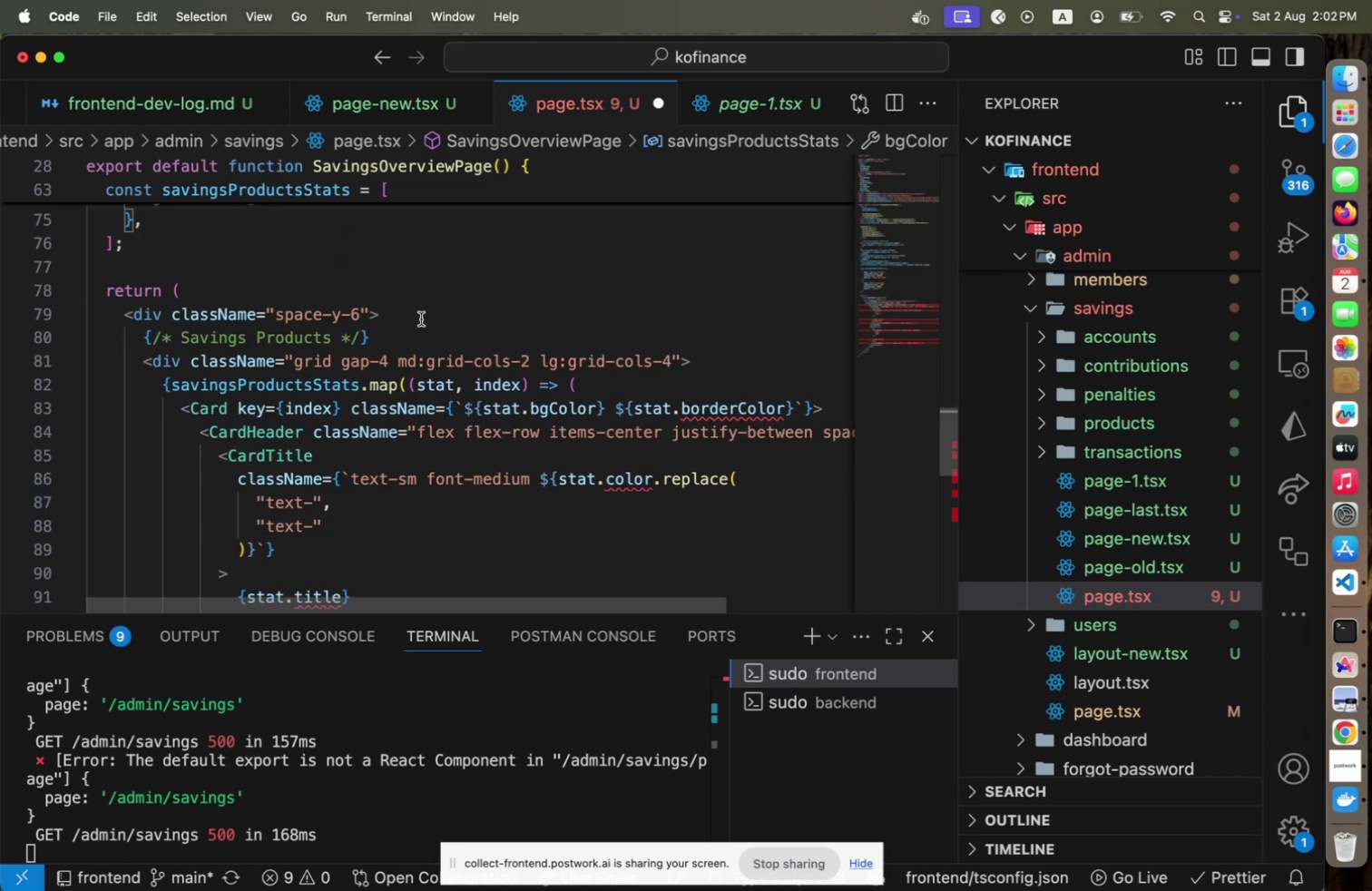 
wait(7.57)
 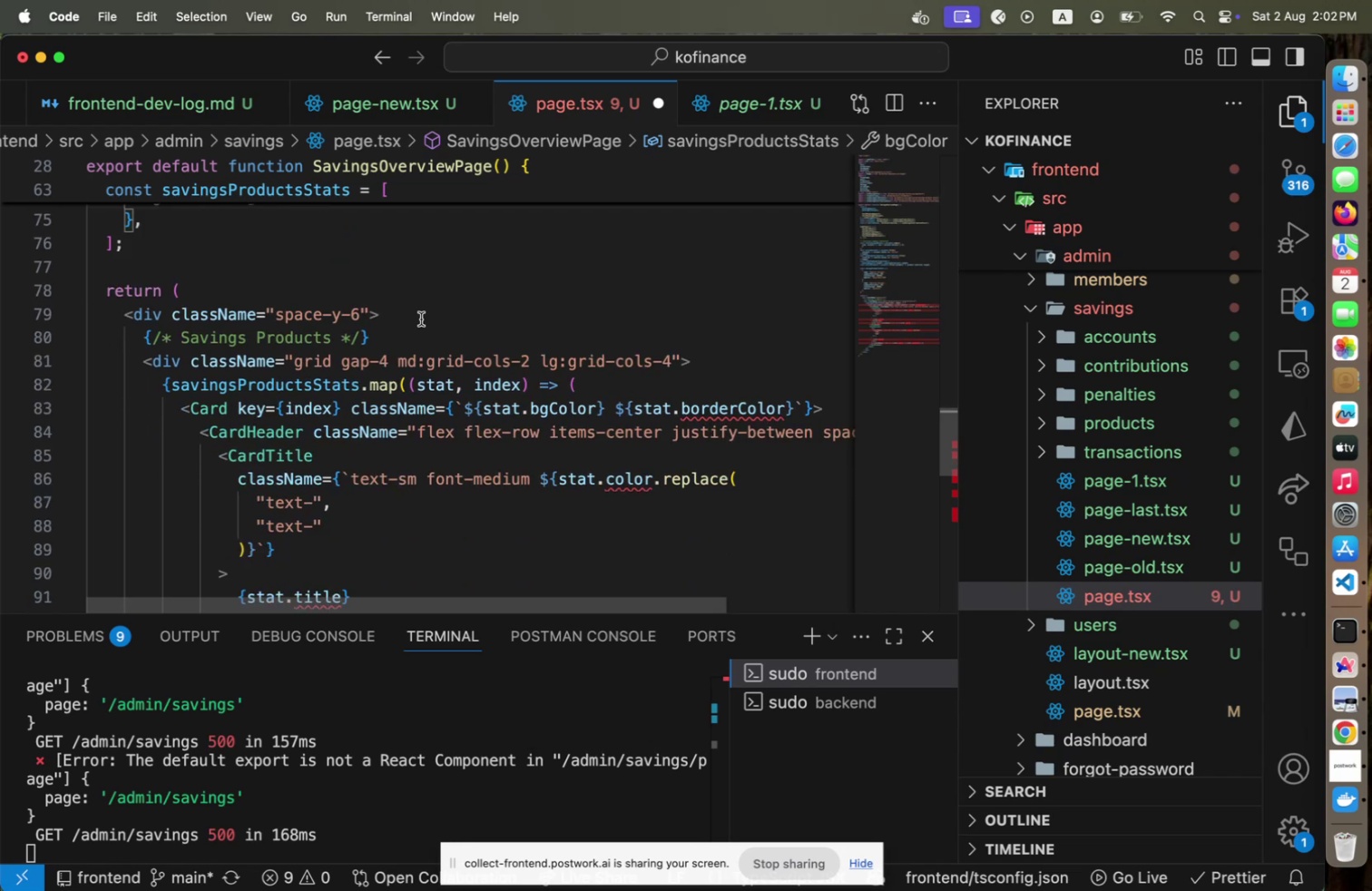 
scroll: coordinate [420, 321], scroll_direction: down, amount: 2.0
 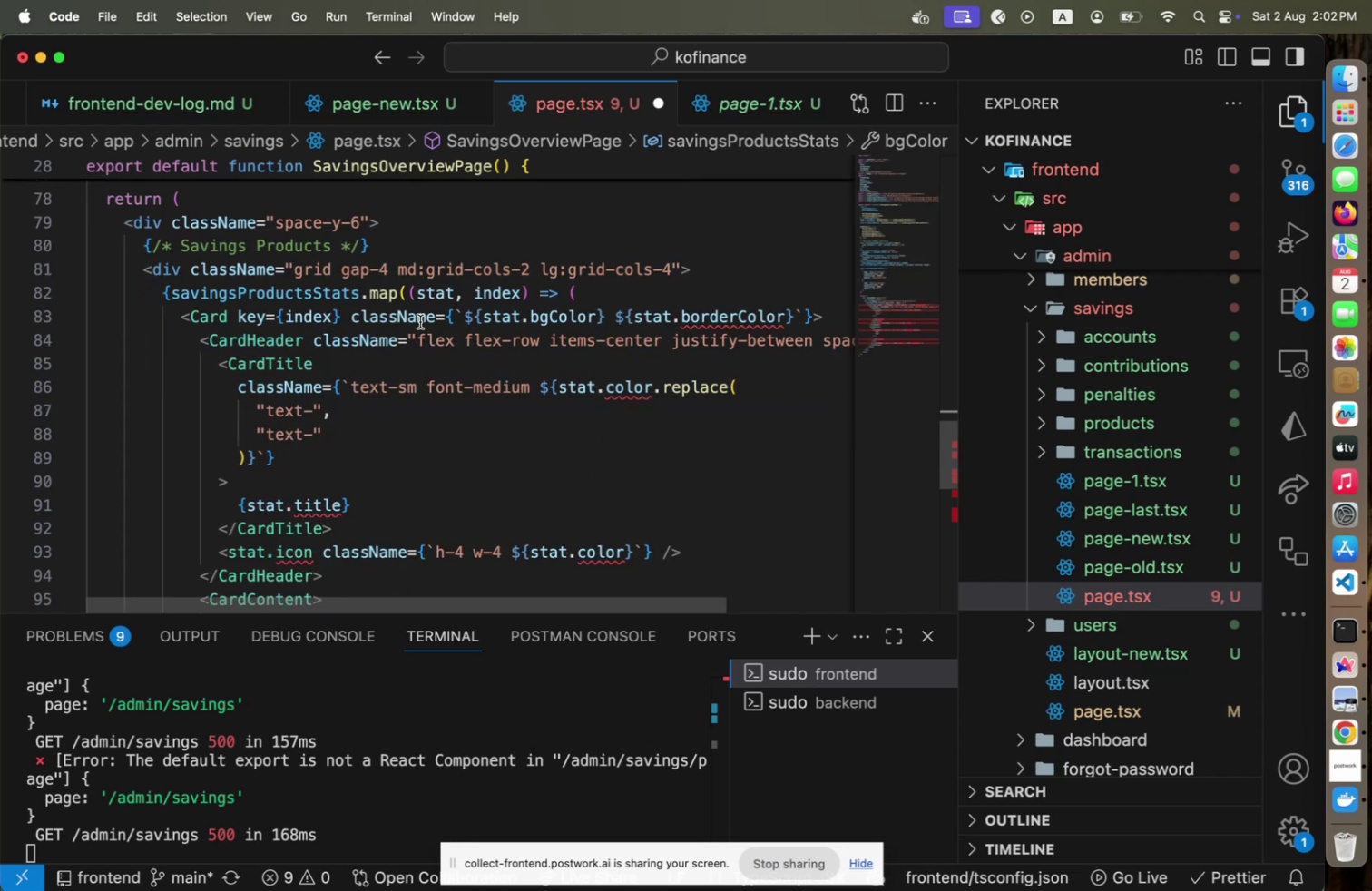 
wait(10.29)
 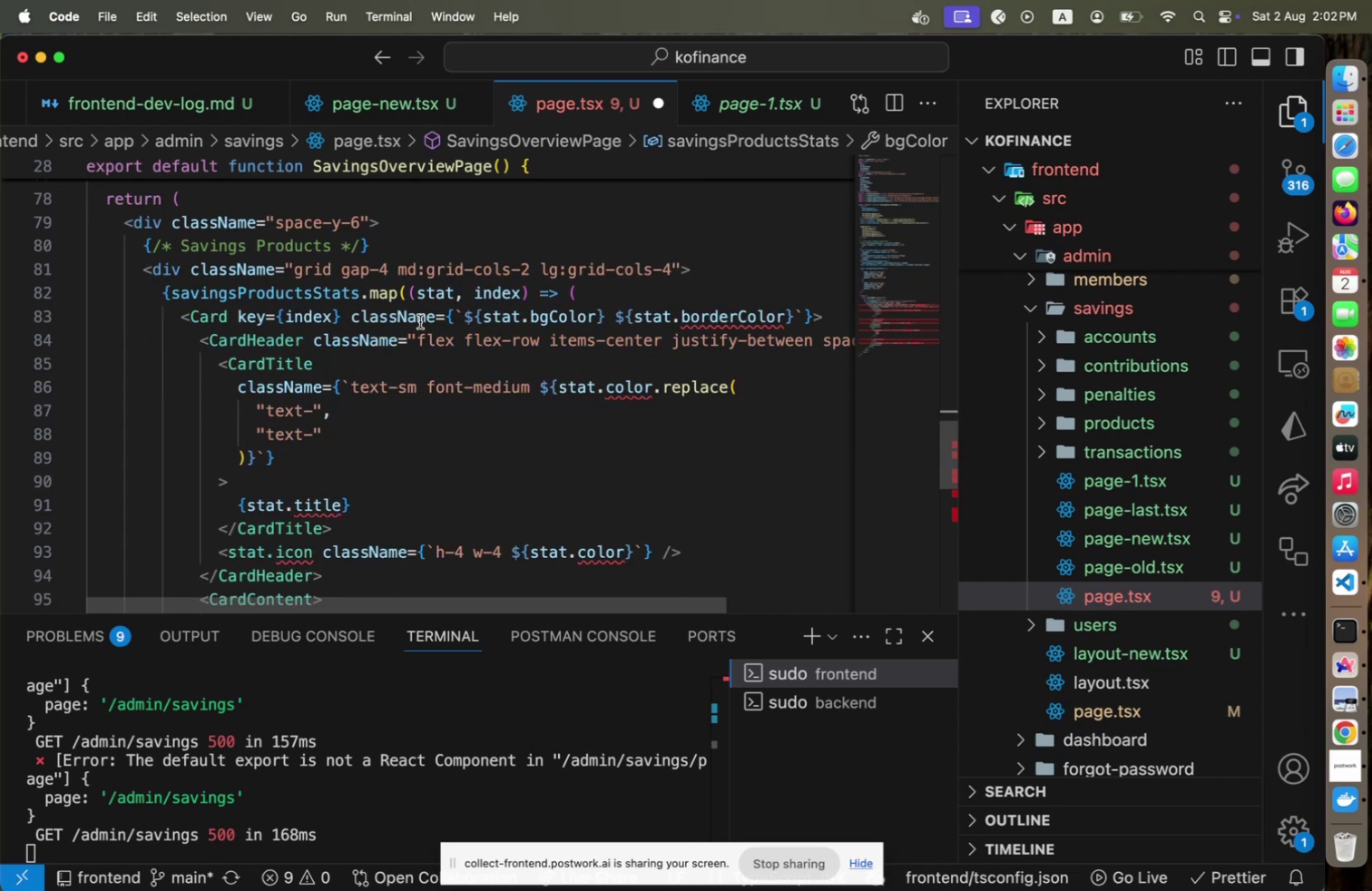 
scroll: coordinate [420, 321], scroll_direction: up, amount: 3.0
 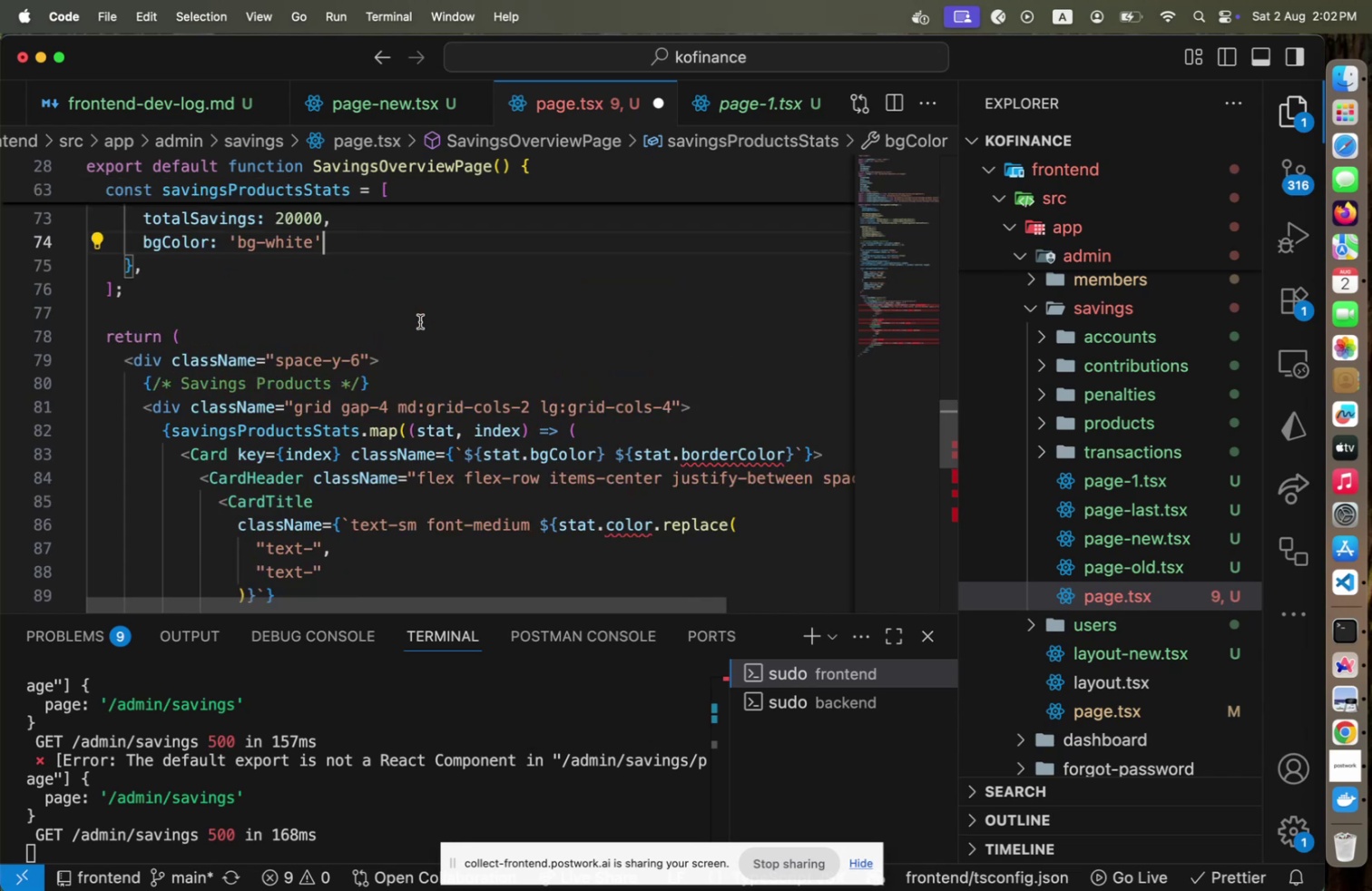 
key(Meta+CommandLeft)
 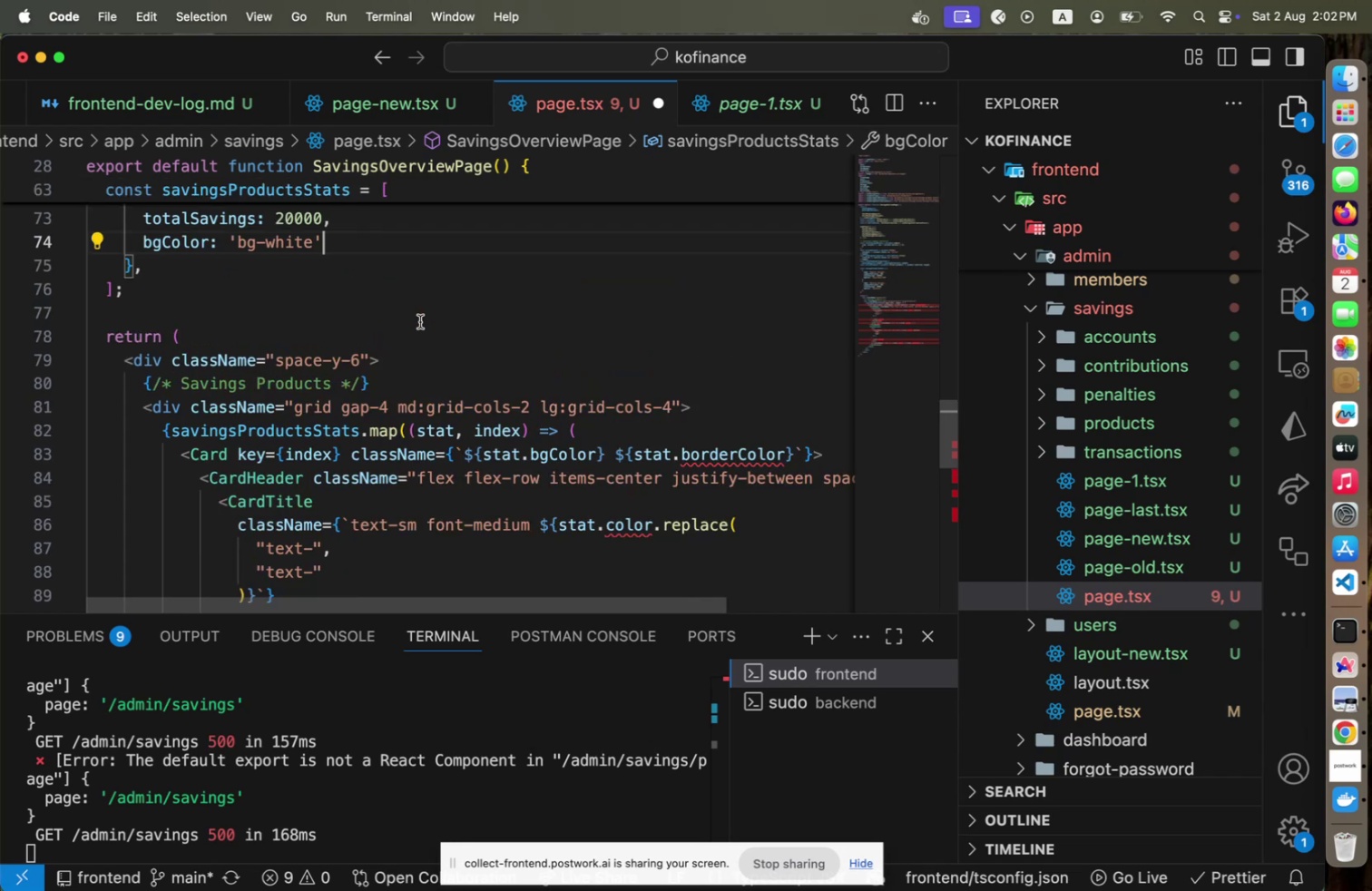 
key(Meta+Tab)
 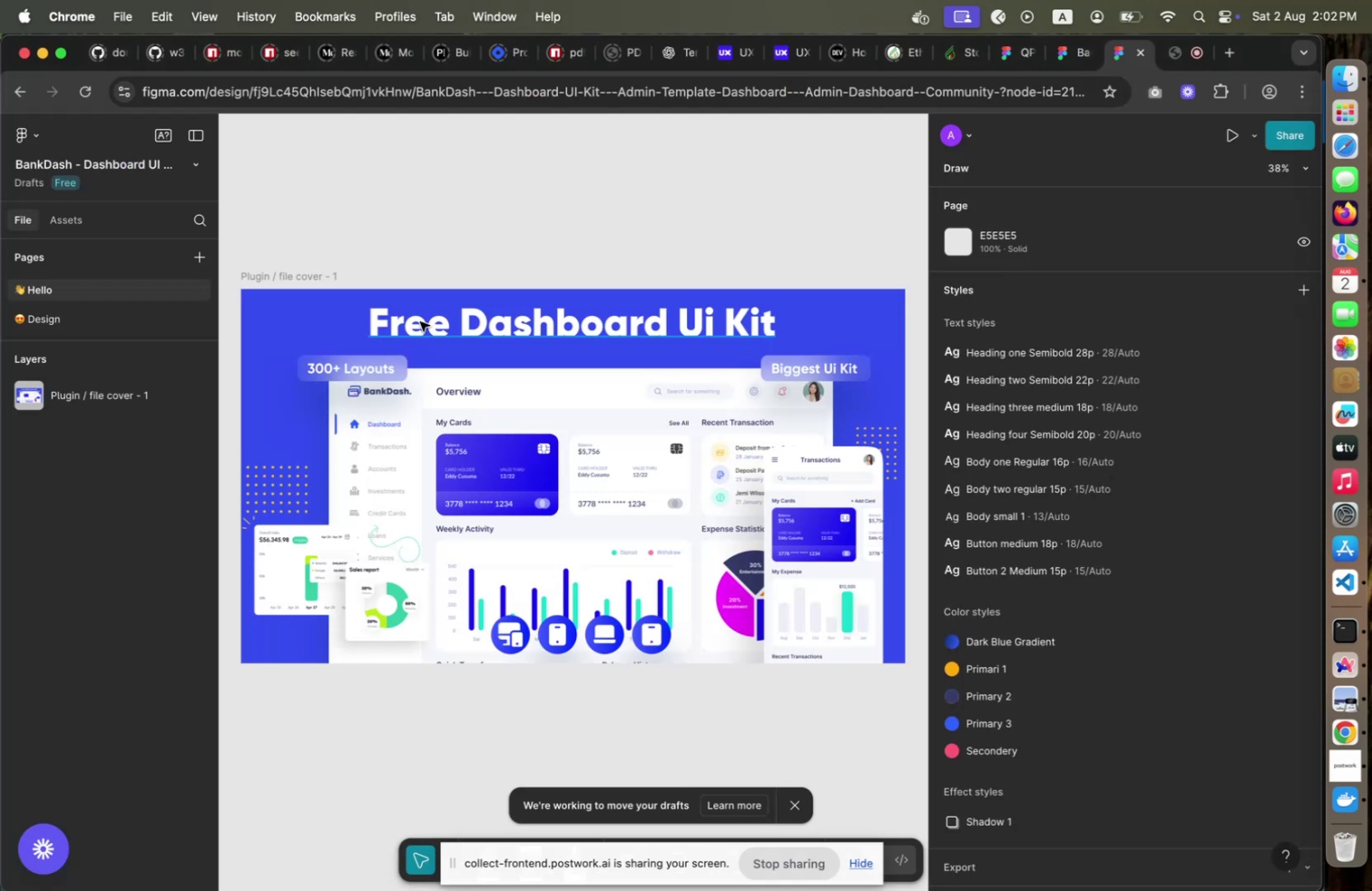 
wait(6.36)
 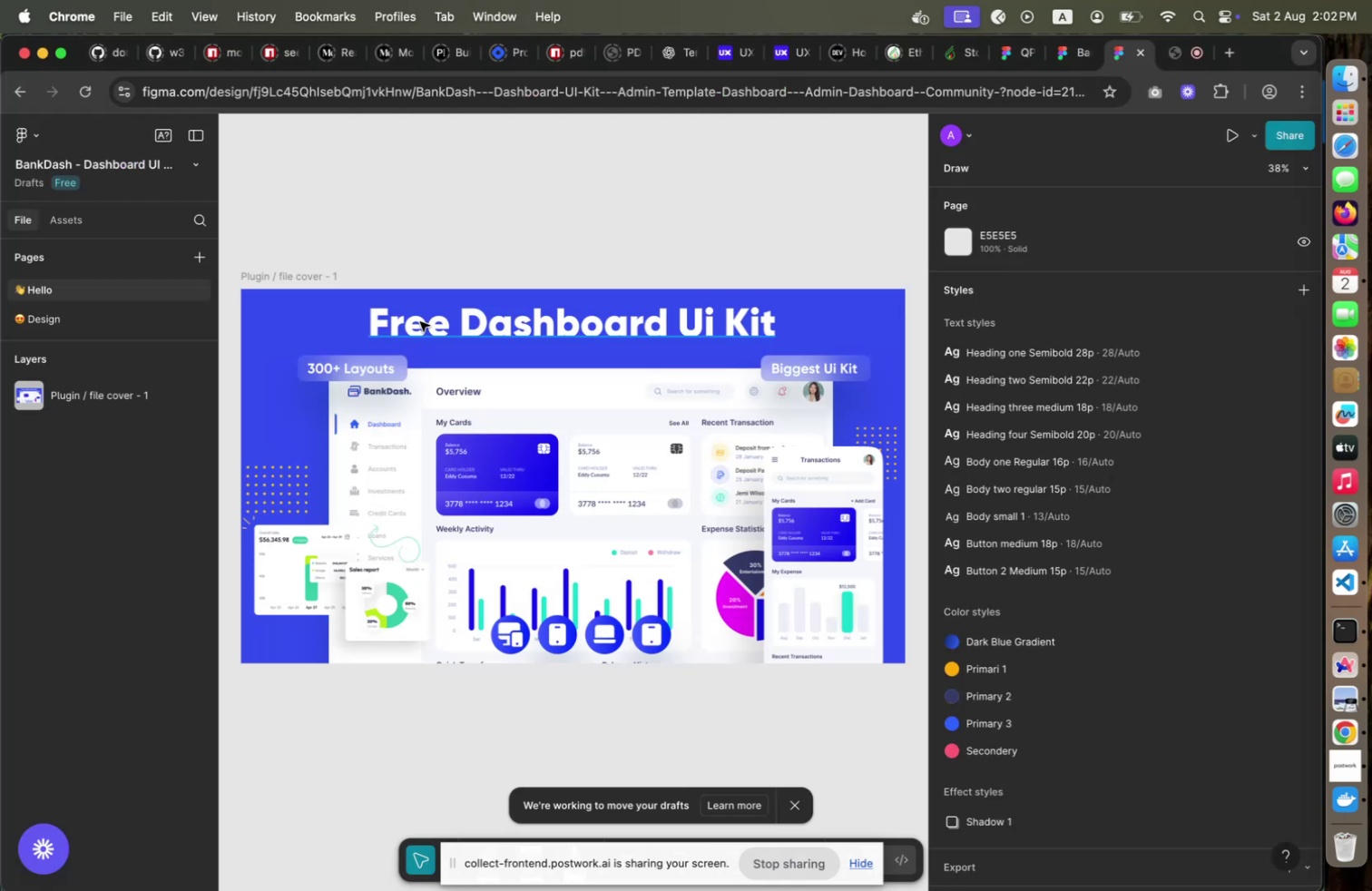 
key(Meta+CommandLeft)
 